 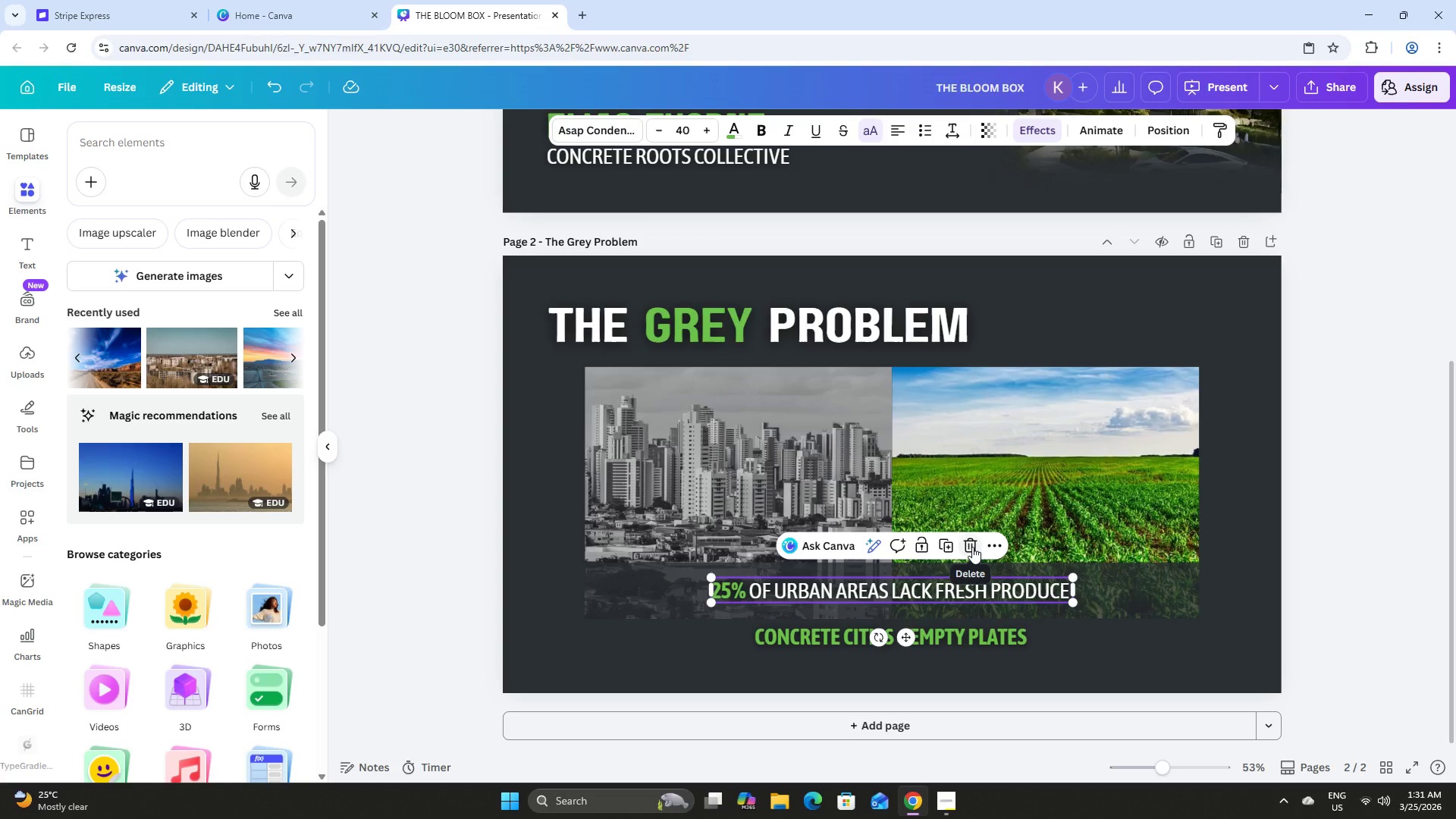 
left_click([1036, 590])
 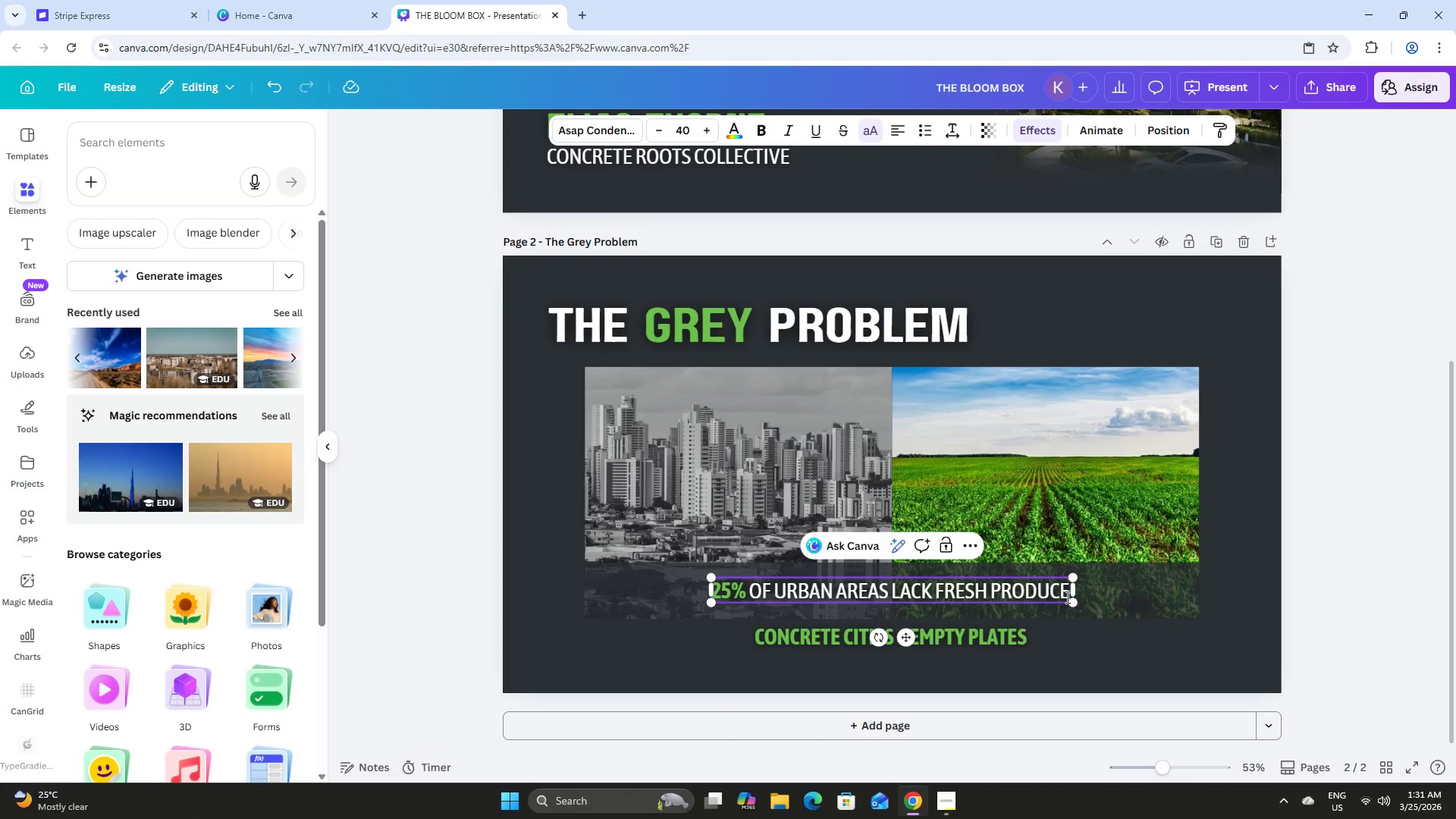 
left_click_drag(start_coordinate=[1066, 595], to_coordinate=[746, 600])
 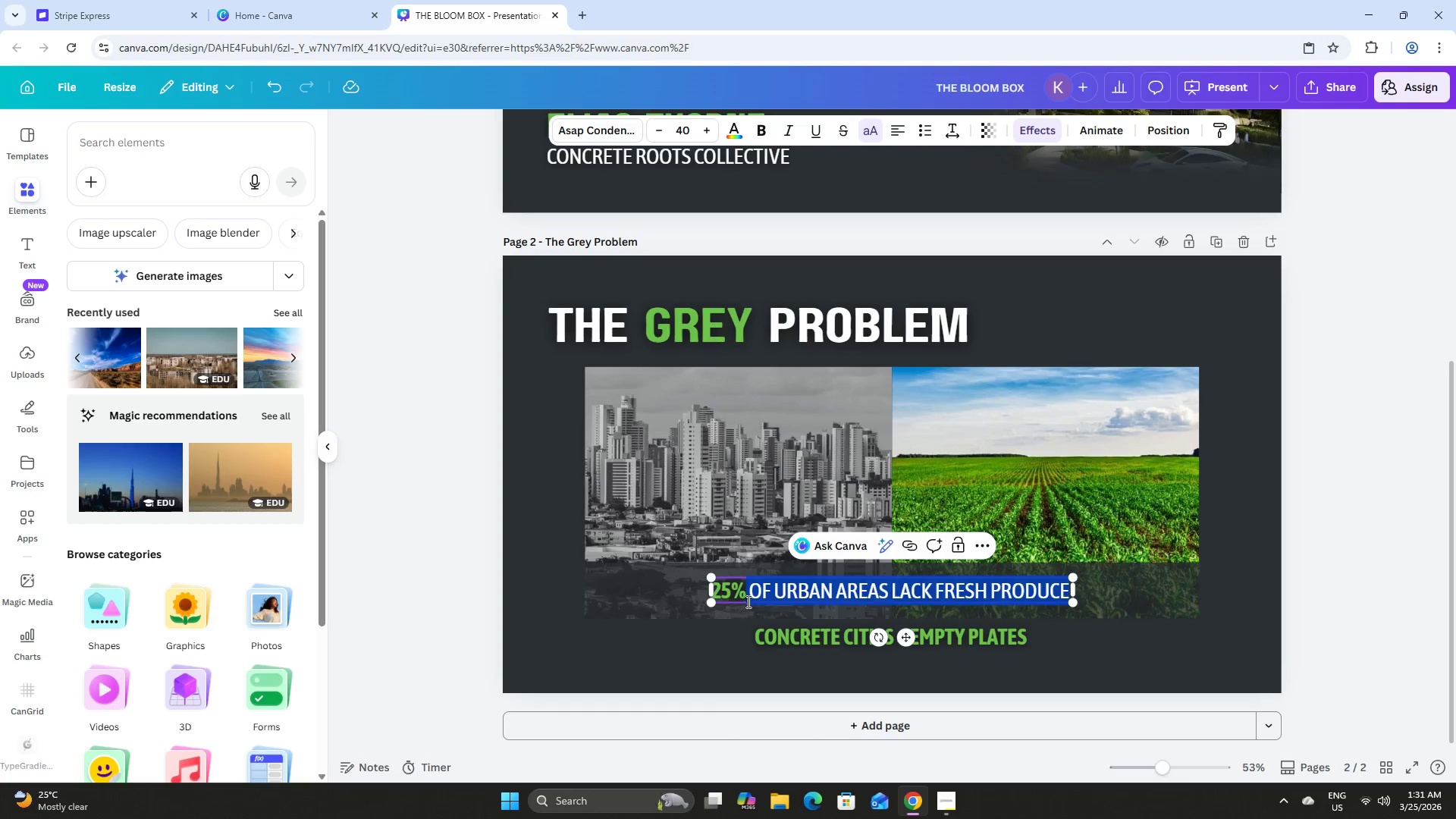 
key(Backspace)
 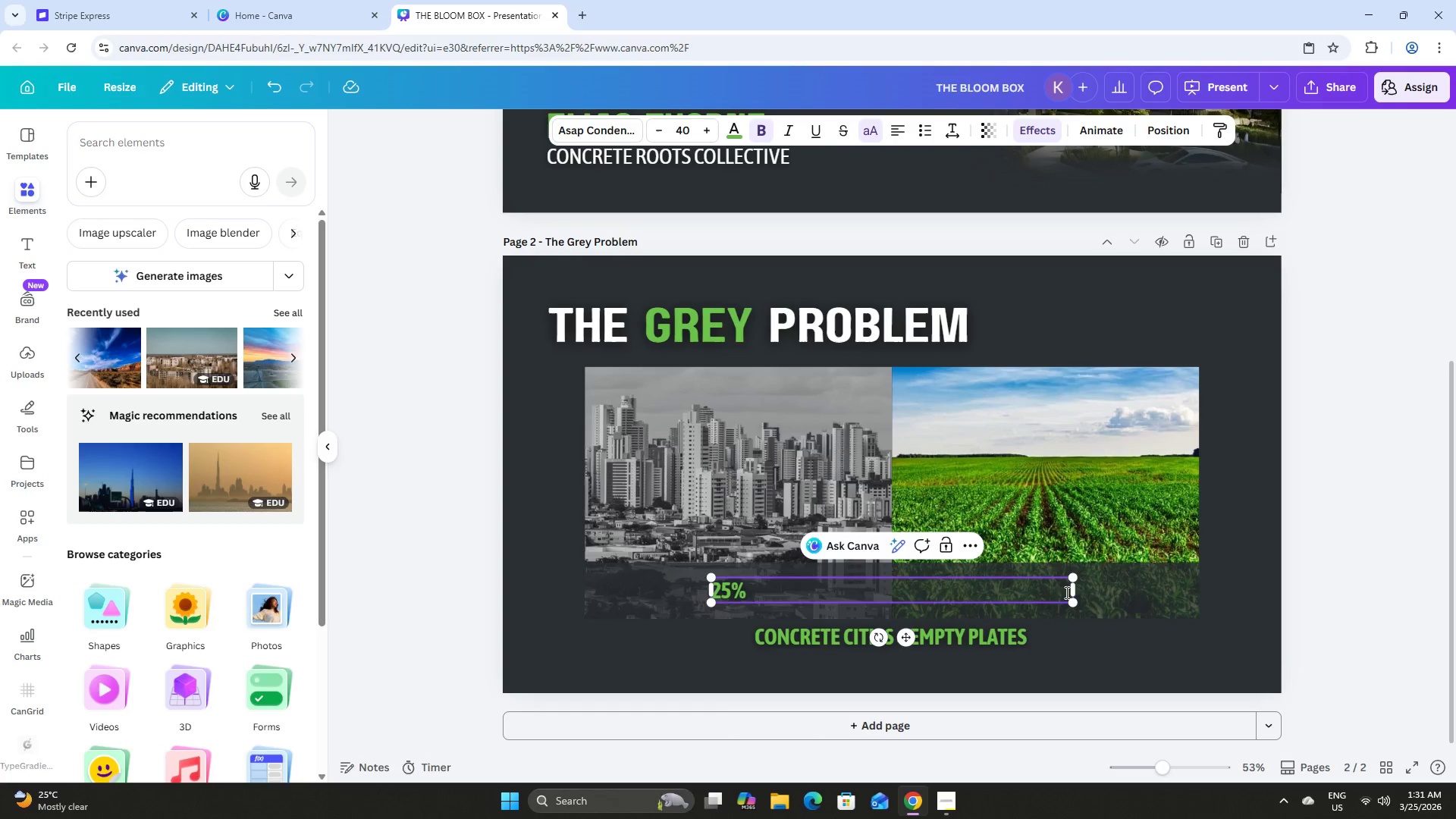 
left_click([1072, 592])
 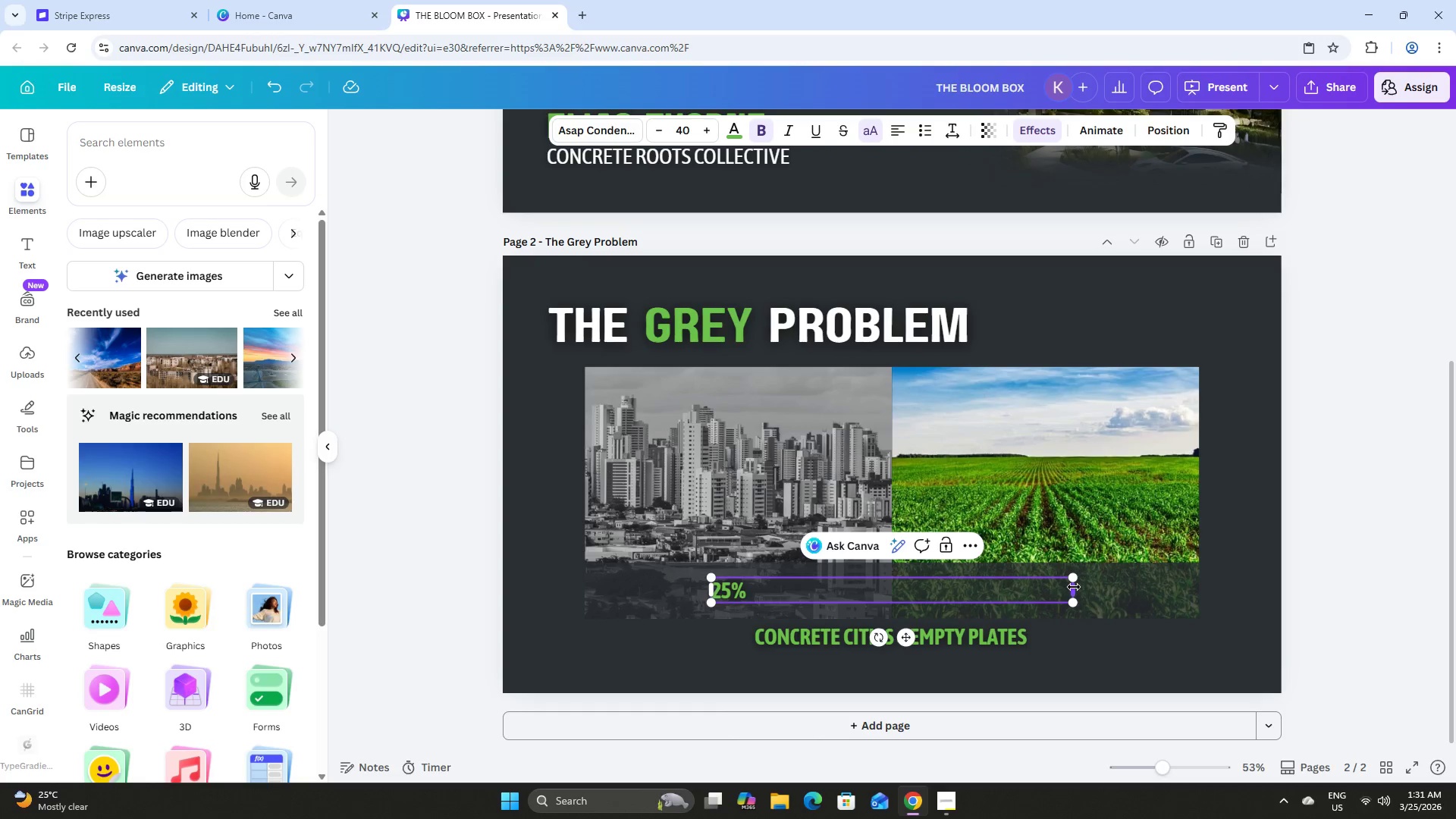 
left_click_drag(start_coordinate=[1074, 587], to_coordinate=[748, 599])
 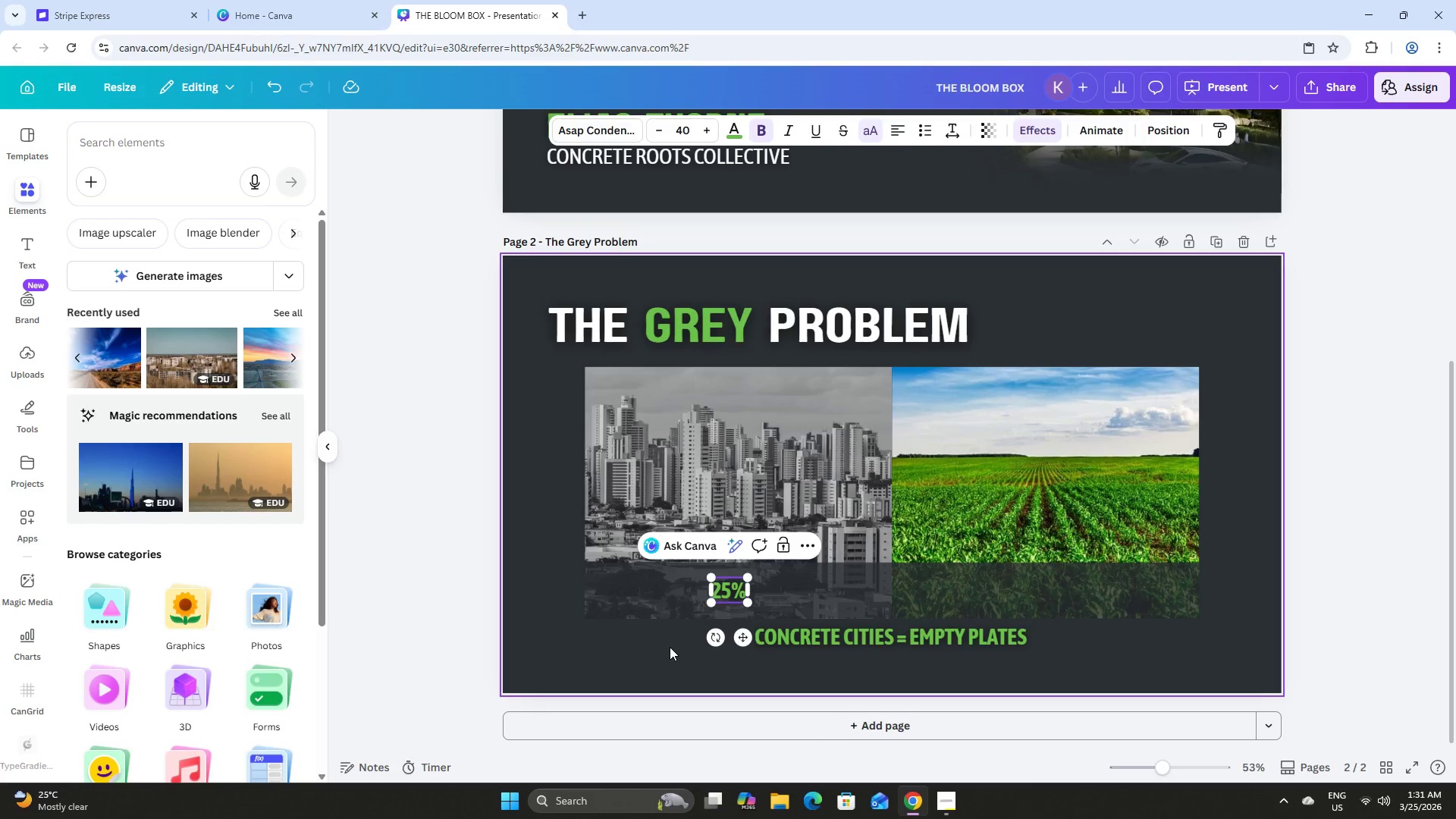 
double_click([720, 586])
 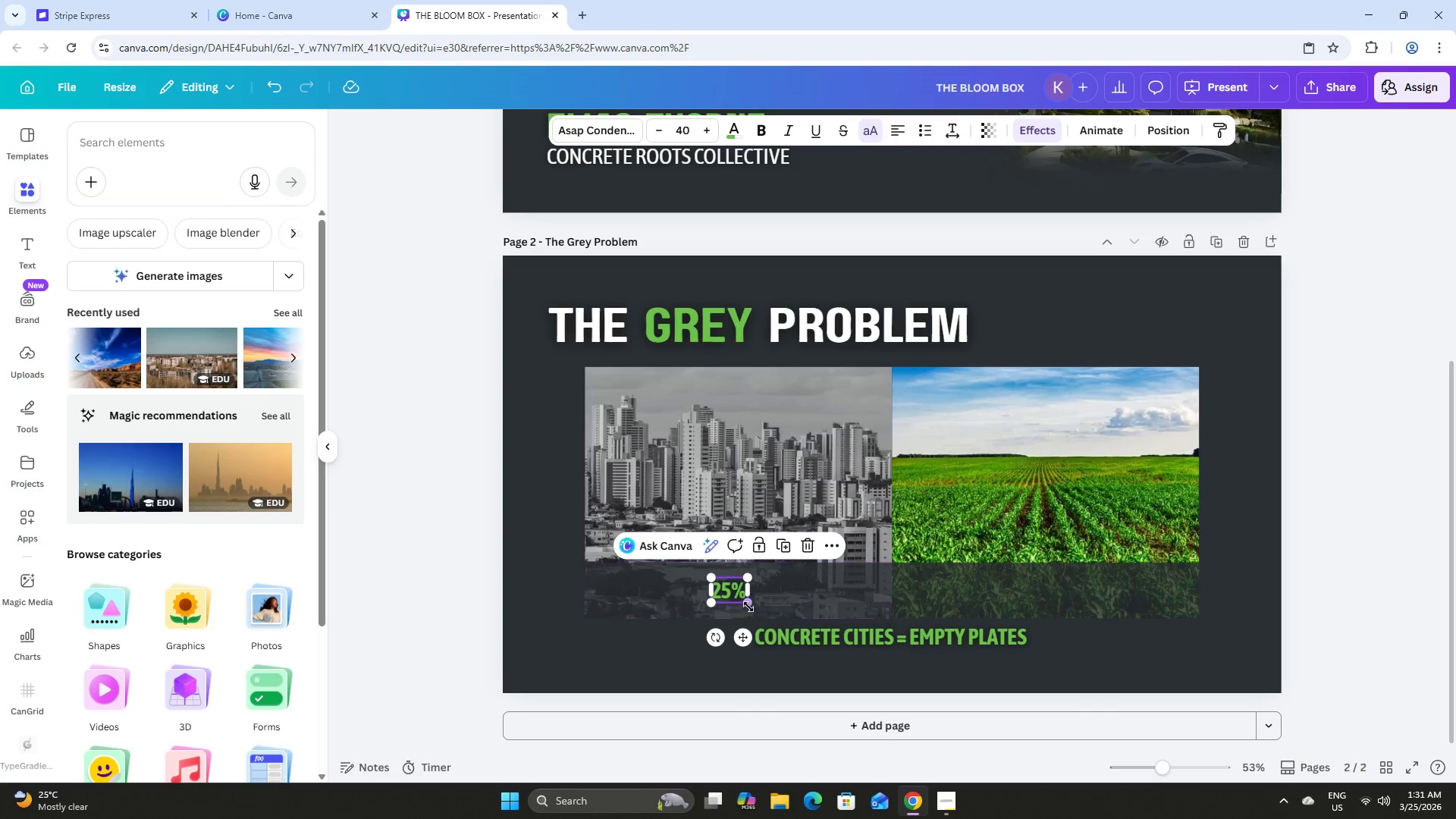 
left_click_drag(start_coordinate=[748, 606], to_coordinate=[764, 626])
 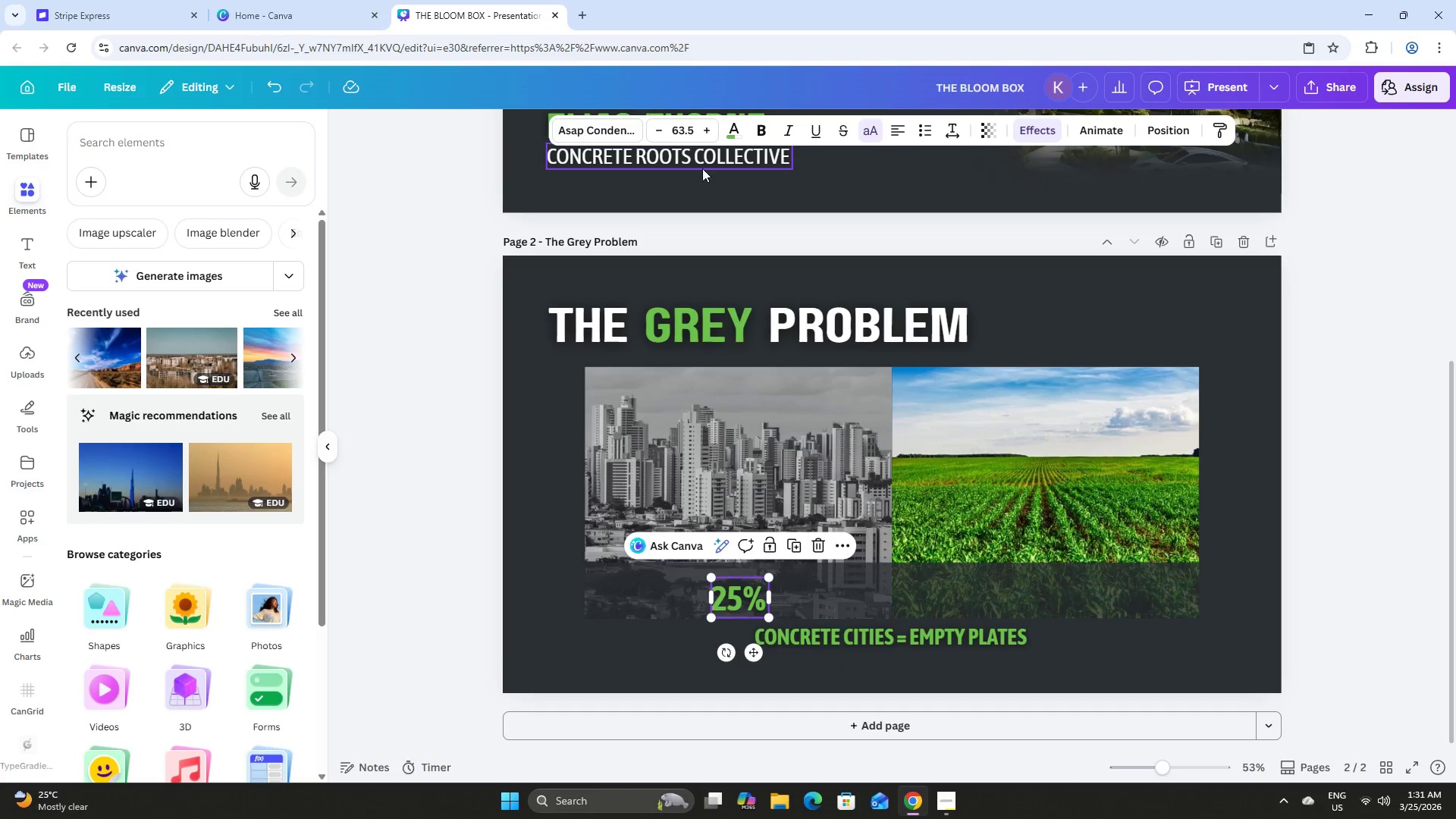 
left_click([682, 127])
 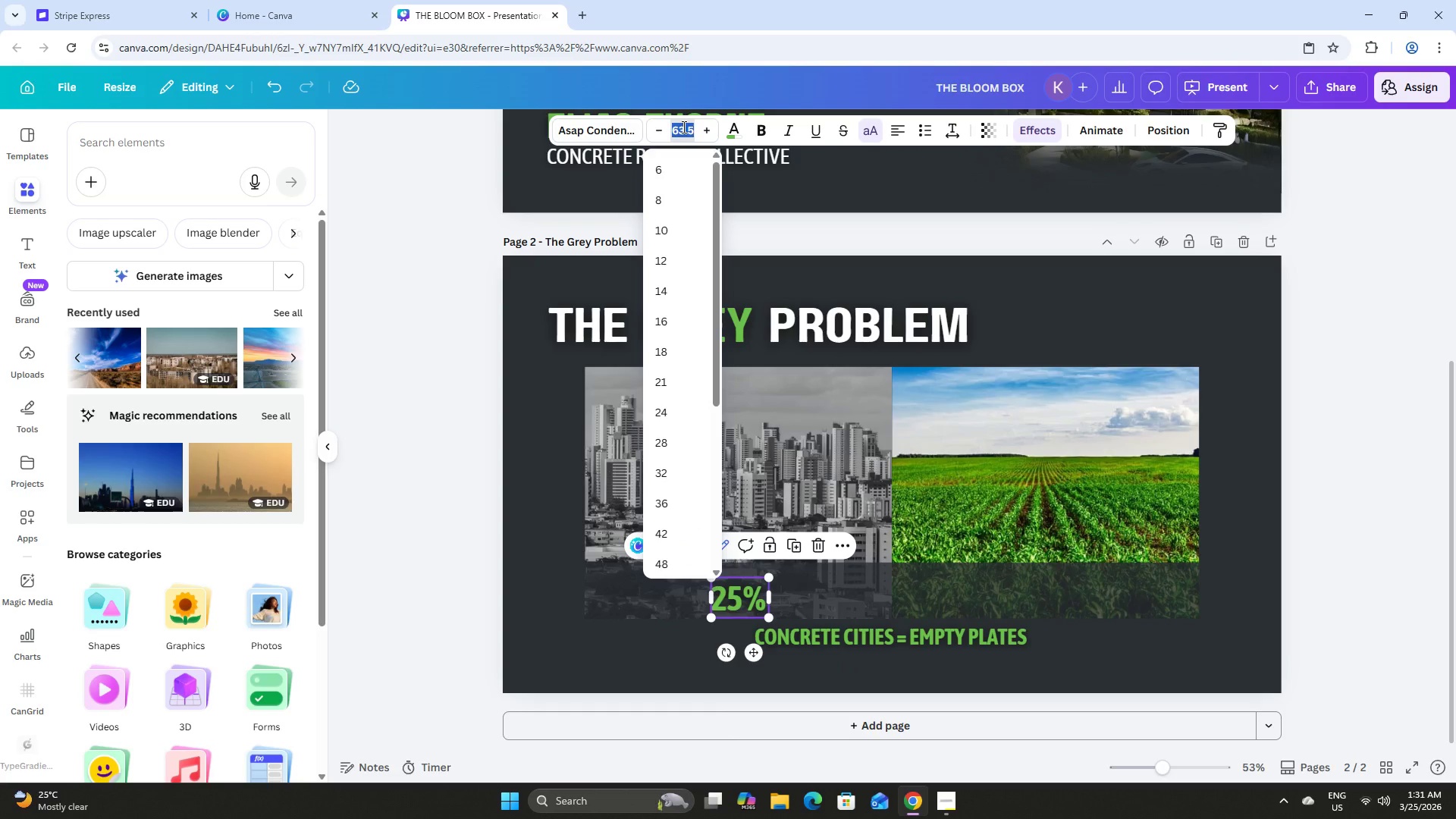 
key(Numpad6)
 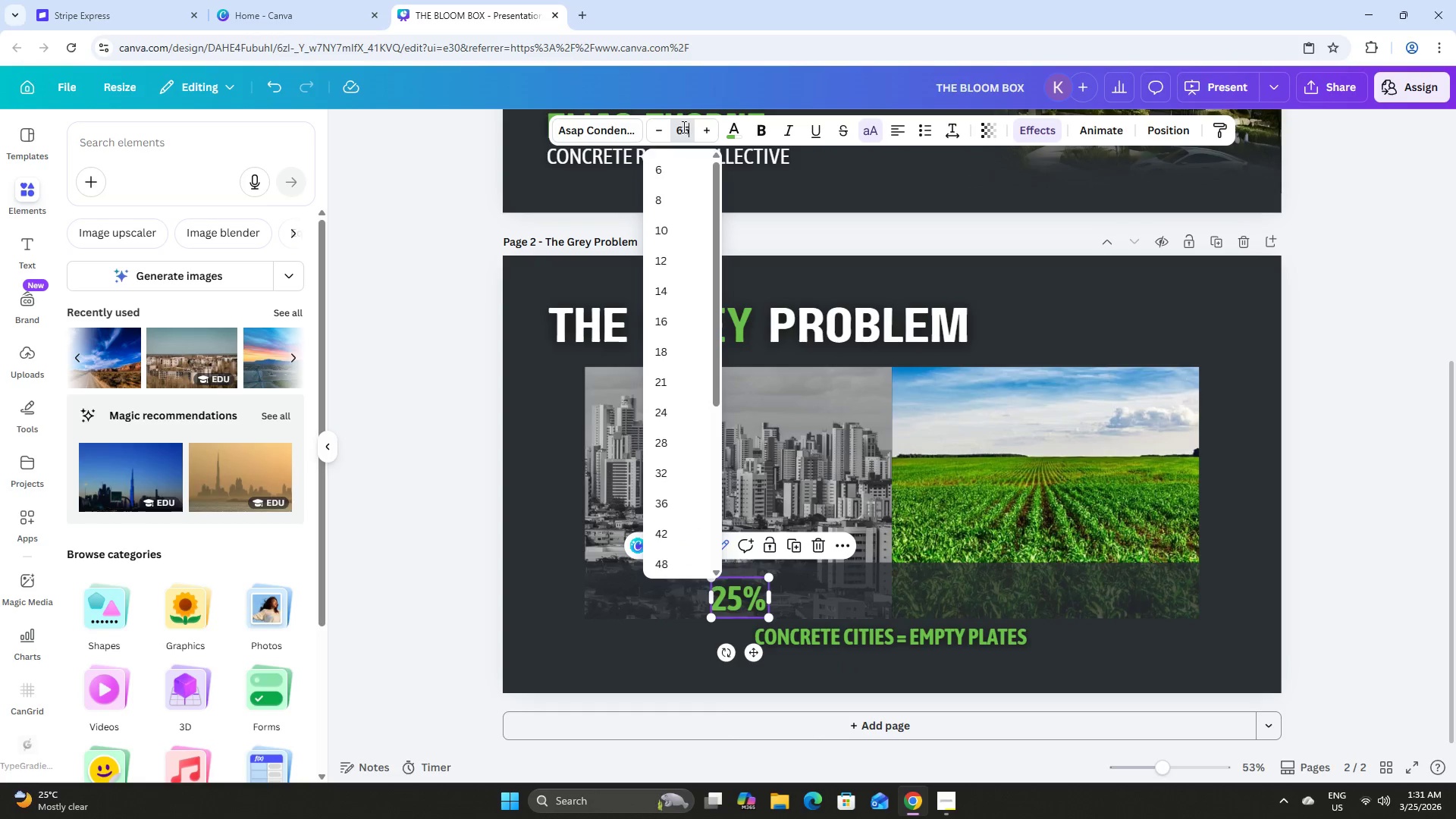 
key(Numpad5)
 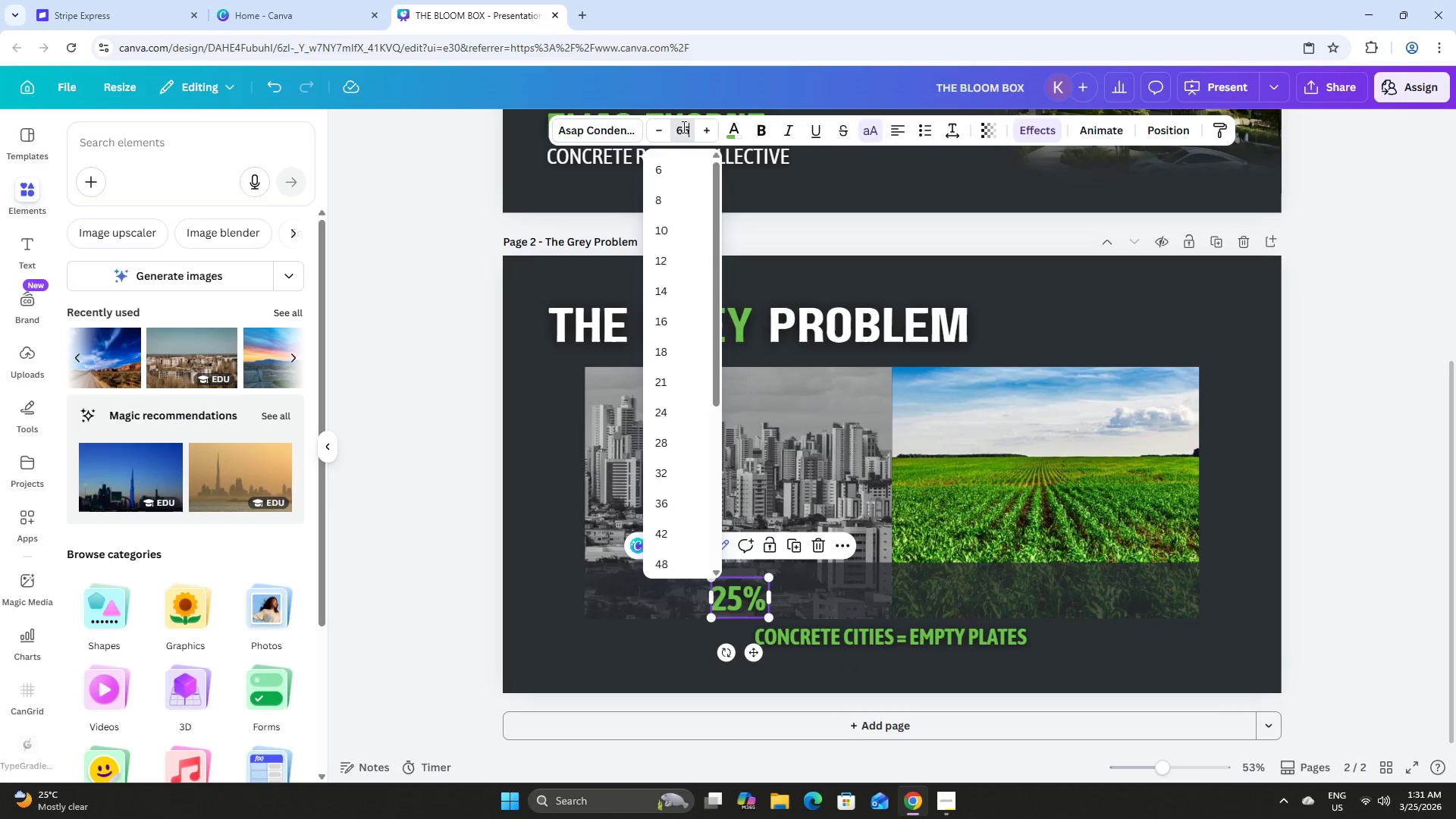 
key(NumpadEnter)
 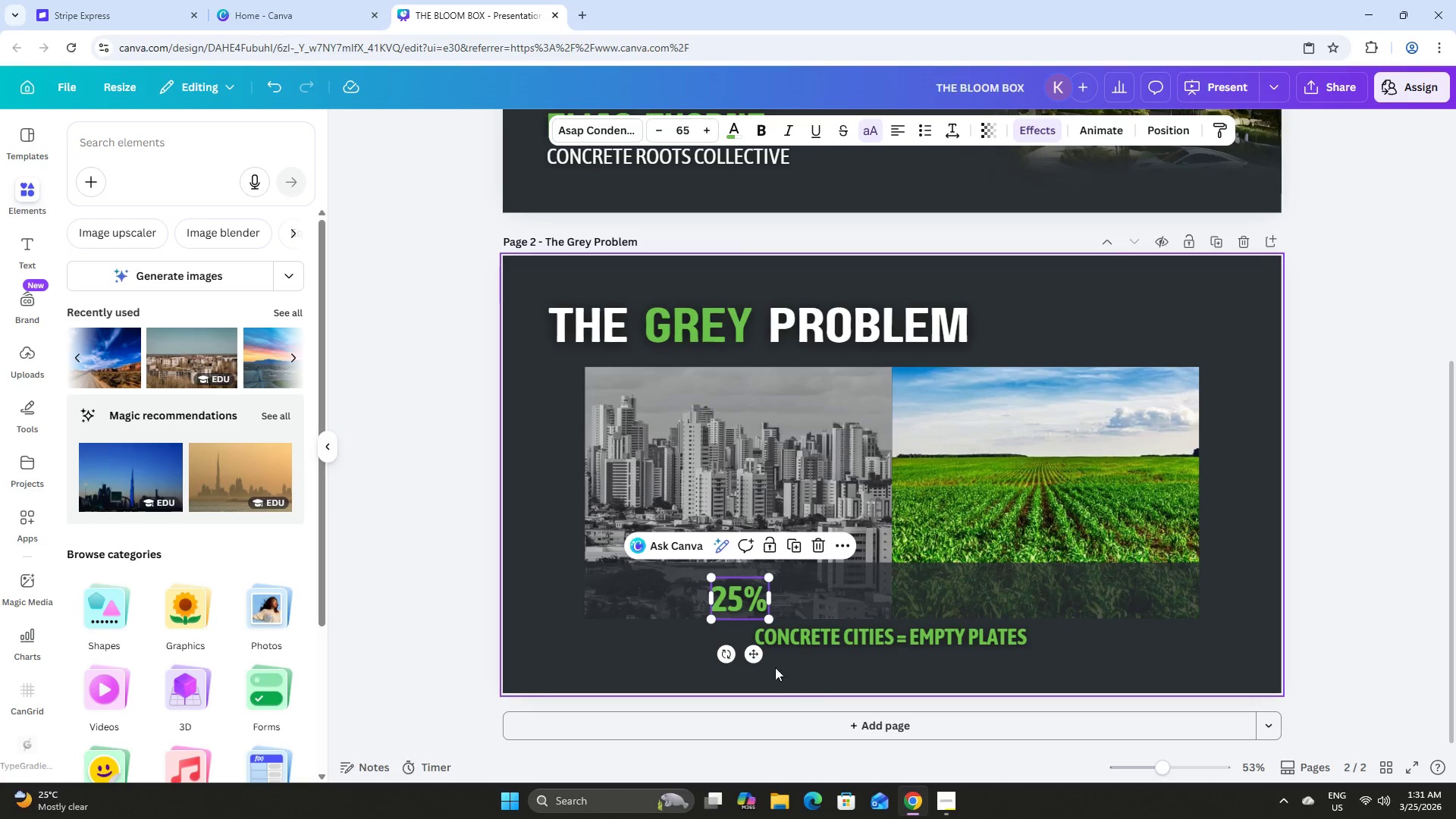 
left_click_drag(start_coordinate=[751, 655], to_coordinate=[640, 647])
 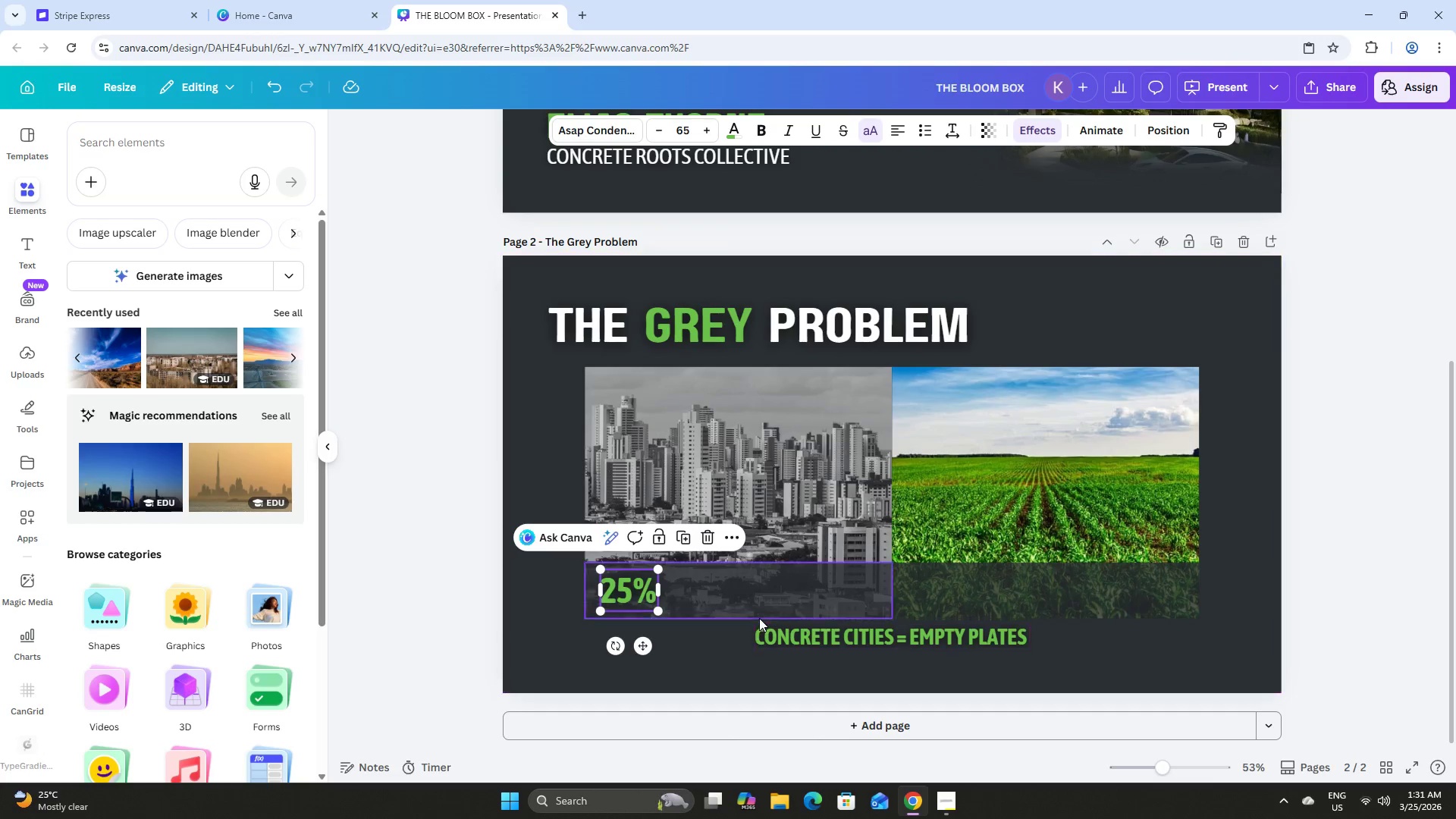 
left_click([718, 665])
 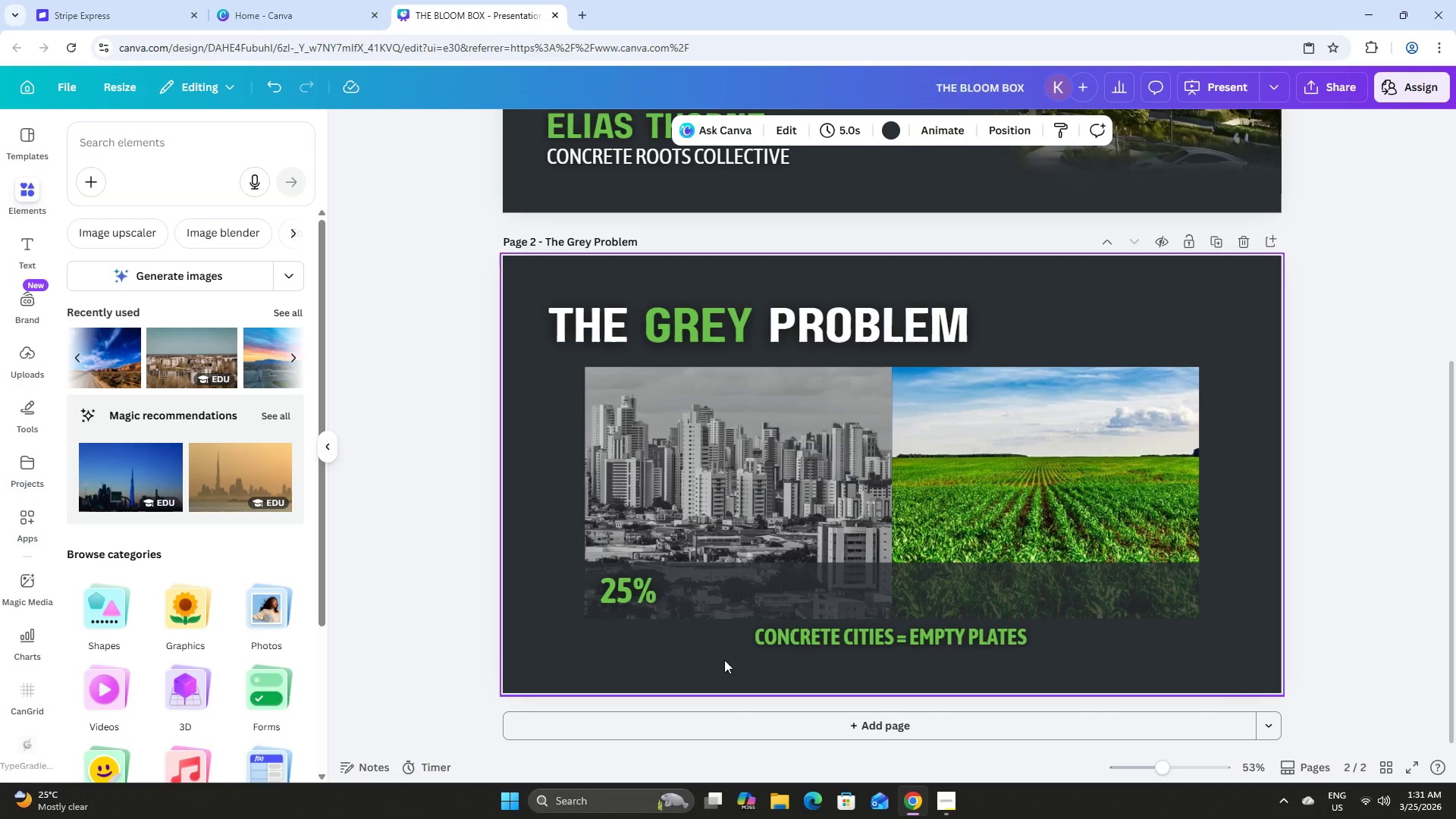 
left_click([752, 578])
 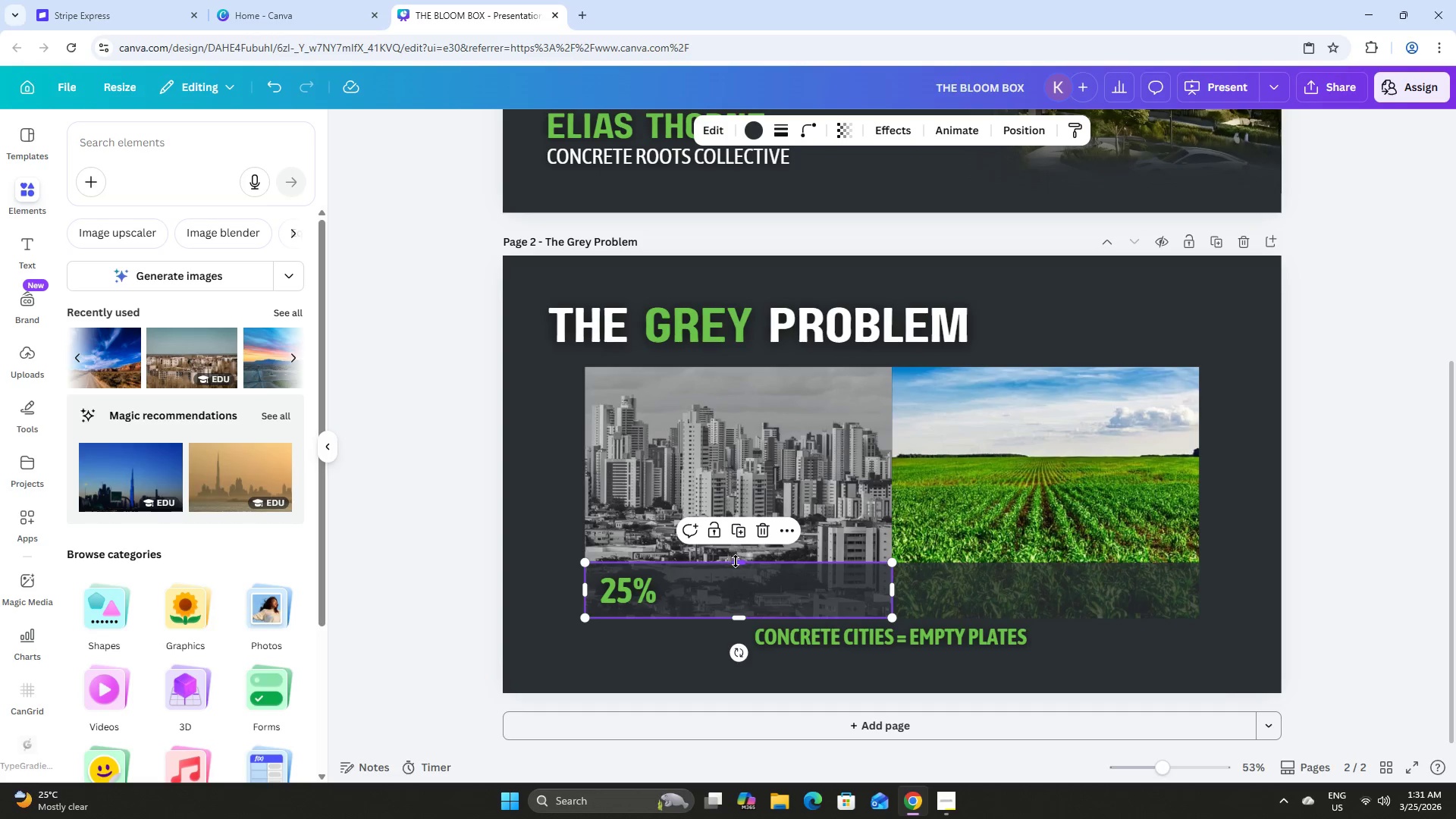 
left_click_drag(start_coordinate=[737, 562], to_coordinate=[737, 544])
 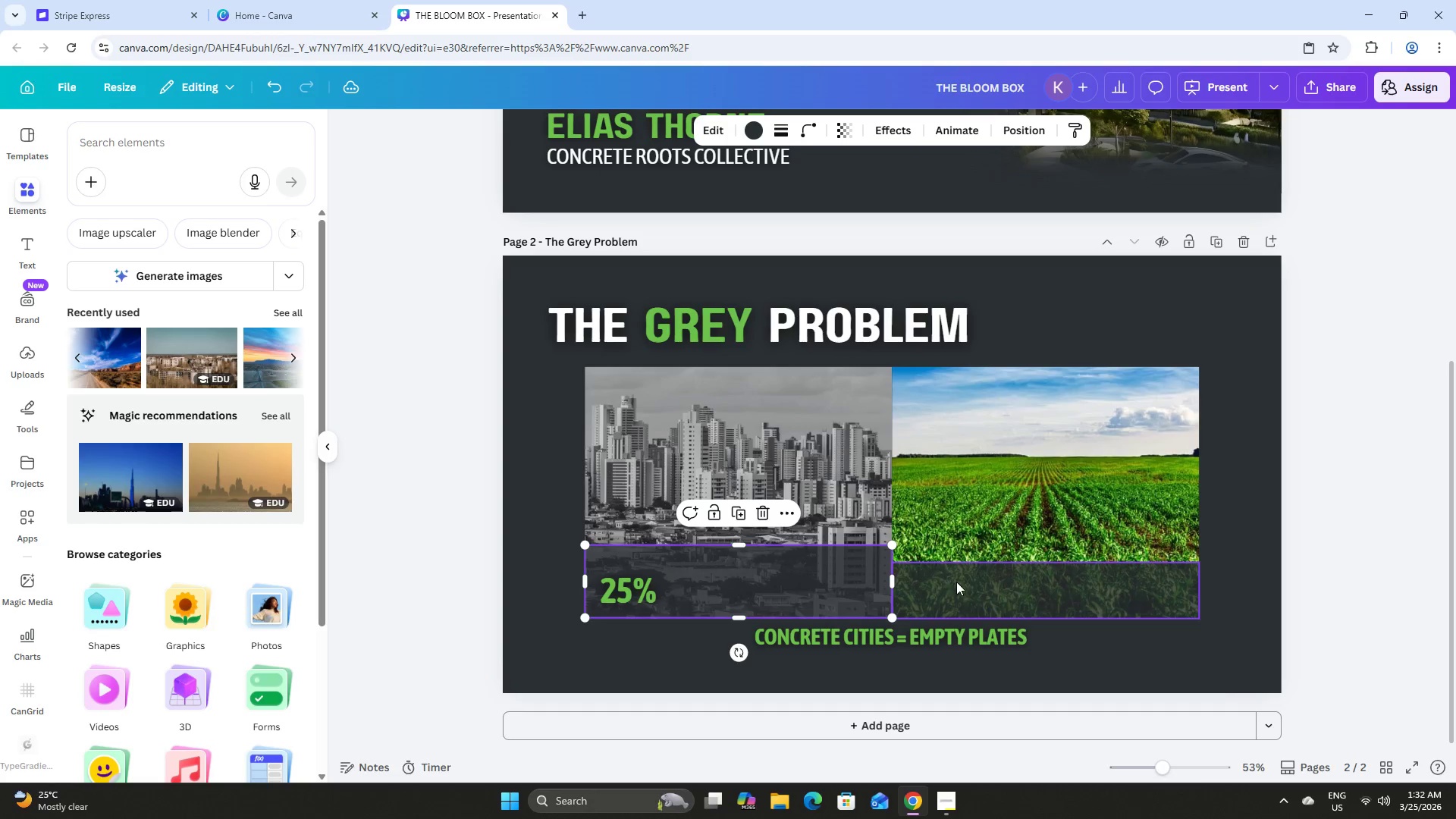 
left_click([964, 585])
 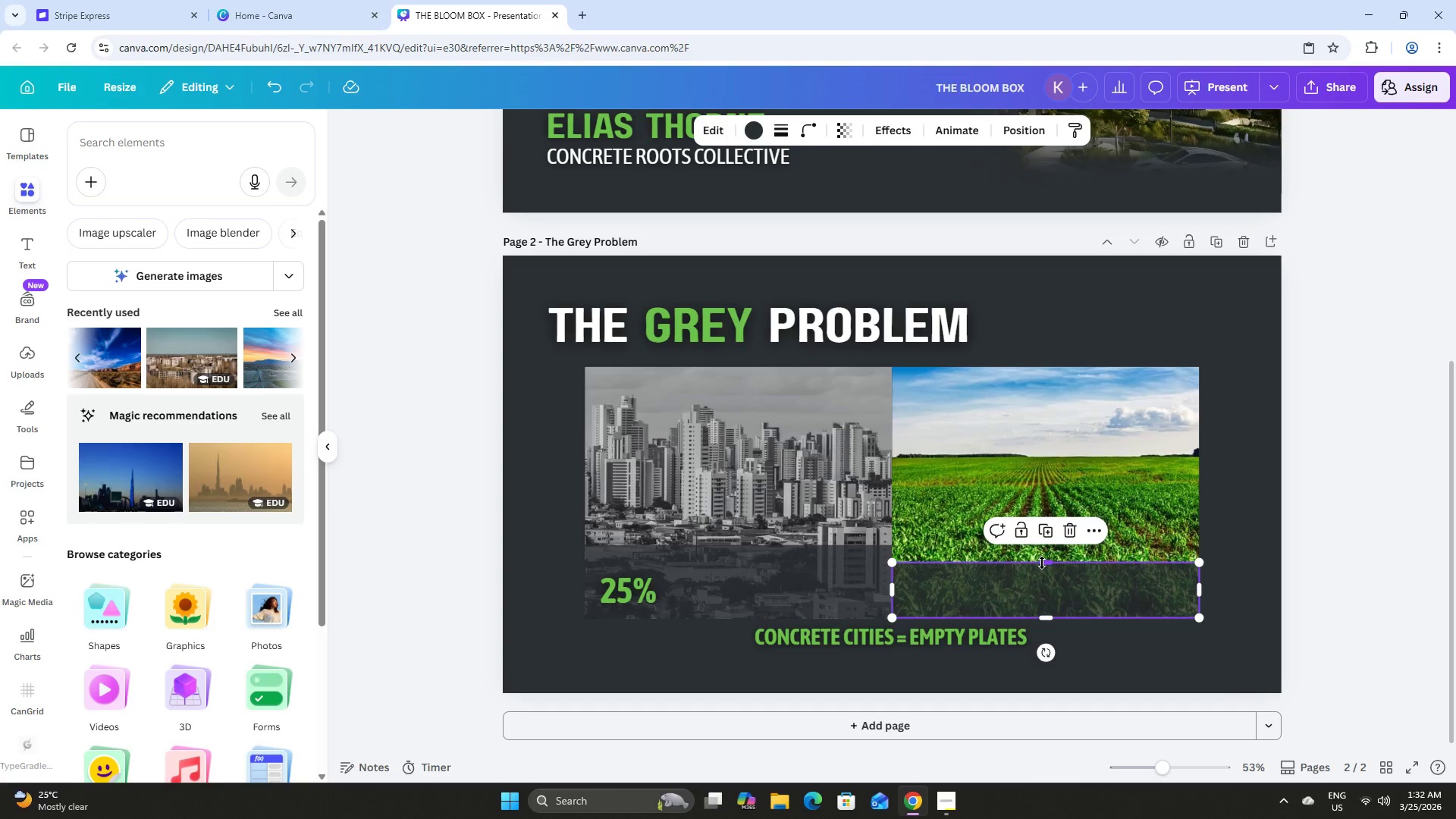 
left_click_drag(start_coordinate=[1042, 563], to_coordinate=[1040, 545])
 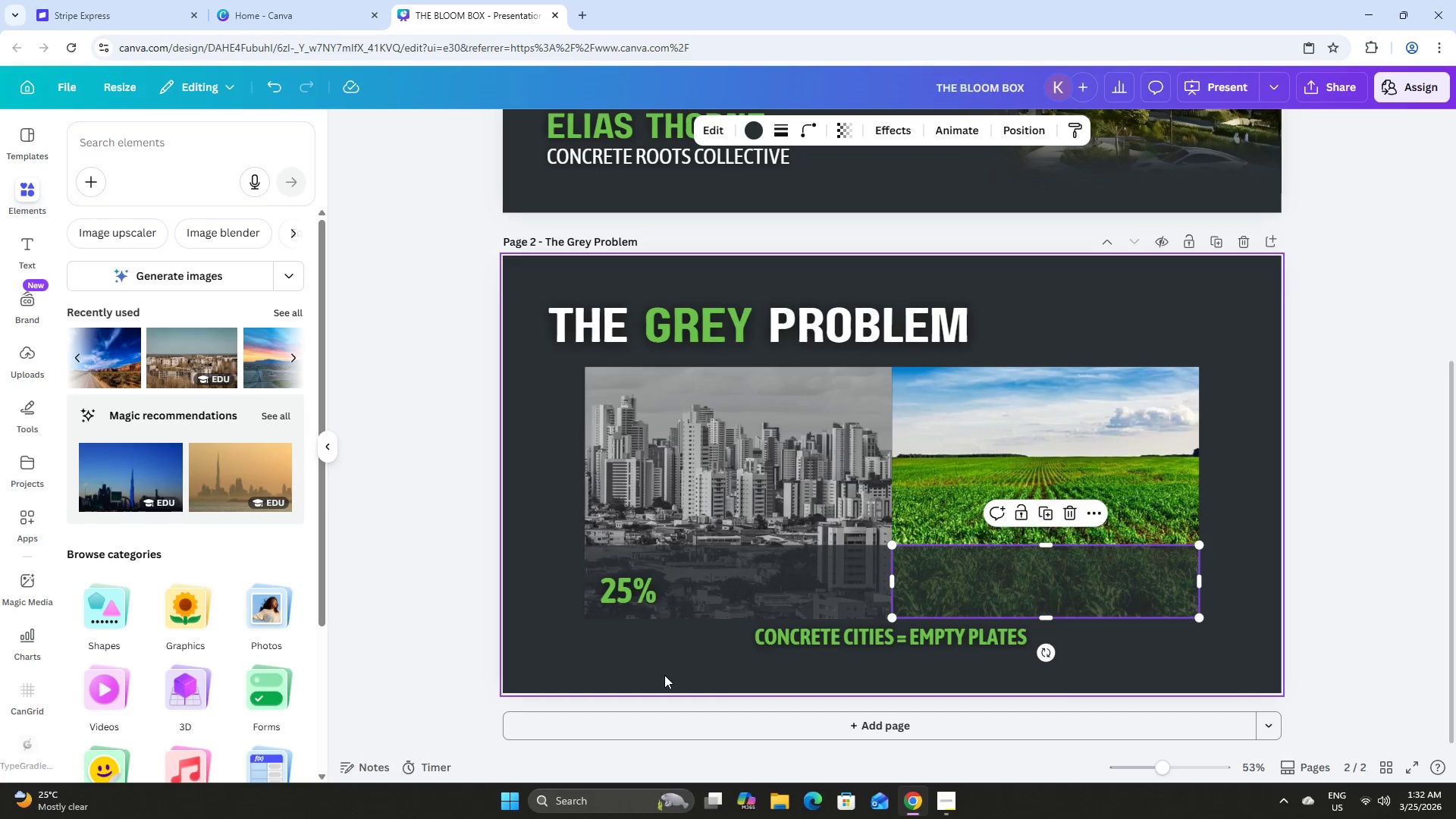 
double_click([639, 584])
 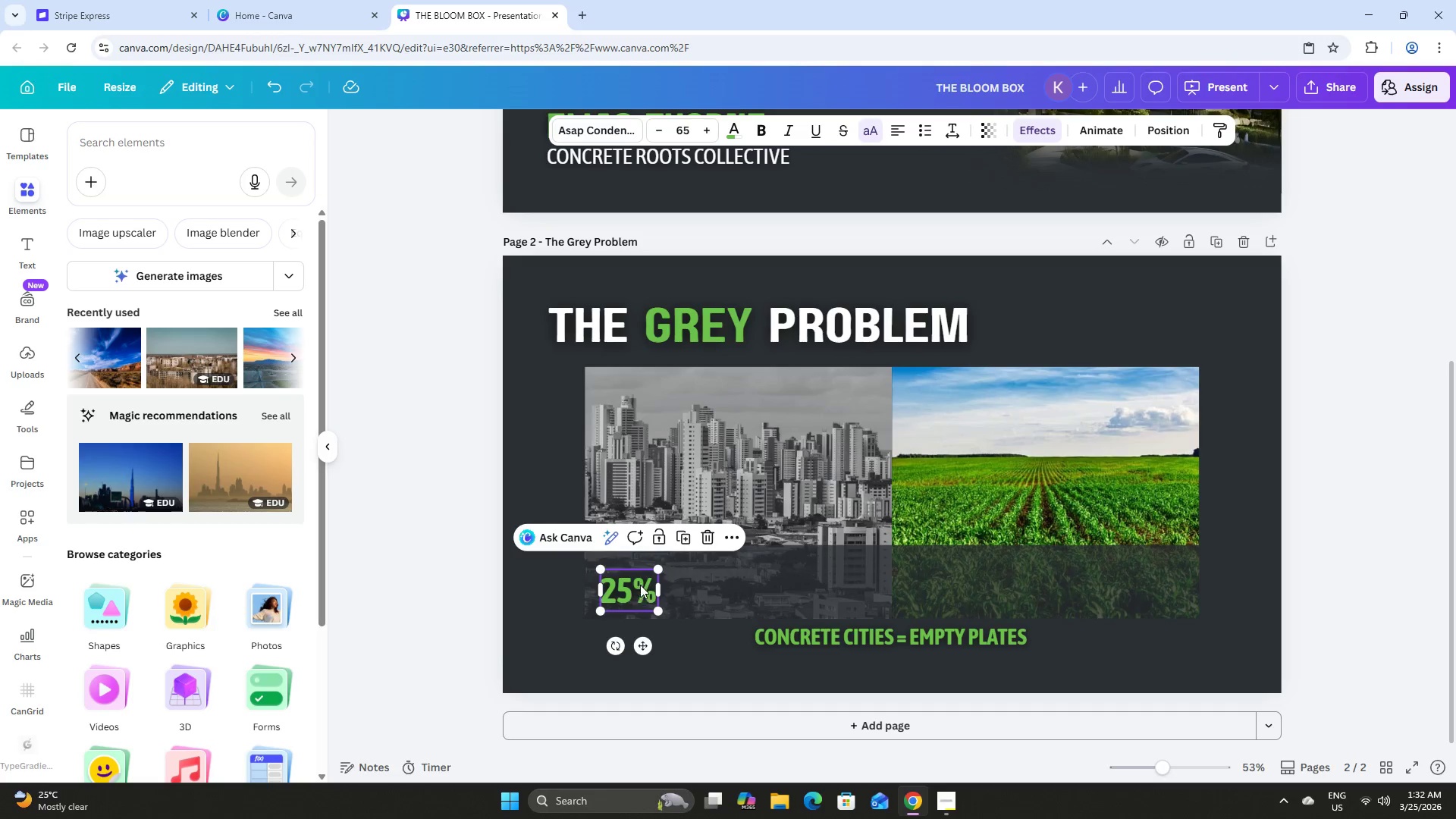 
left_click_drag(start_coordinate=[639, 588], to_coordinate=[642, 579])
 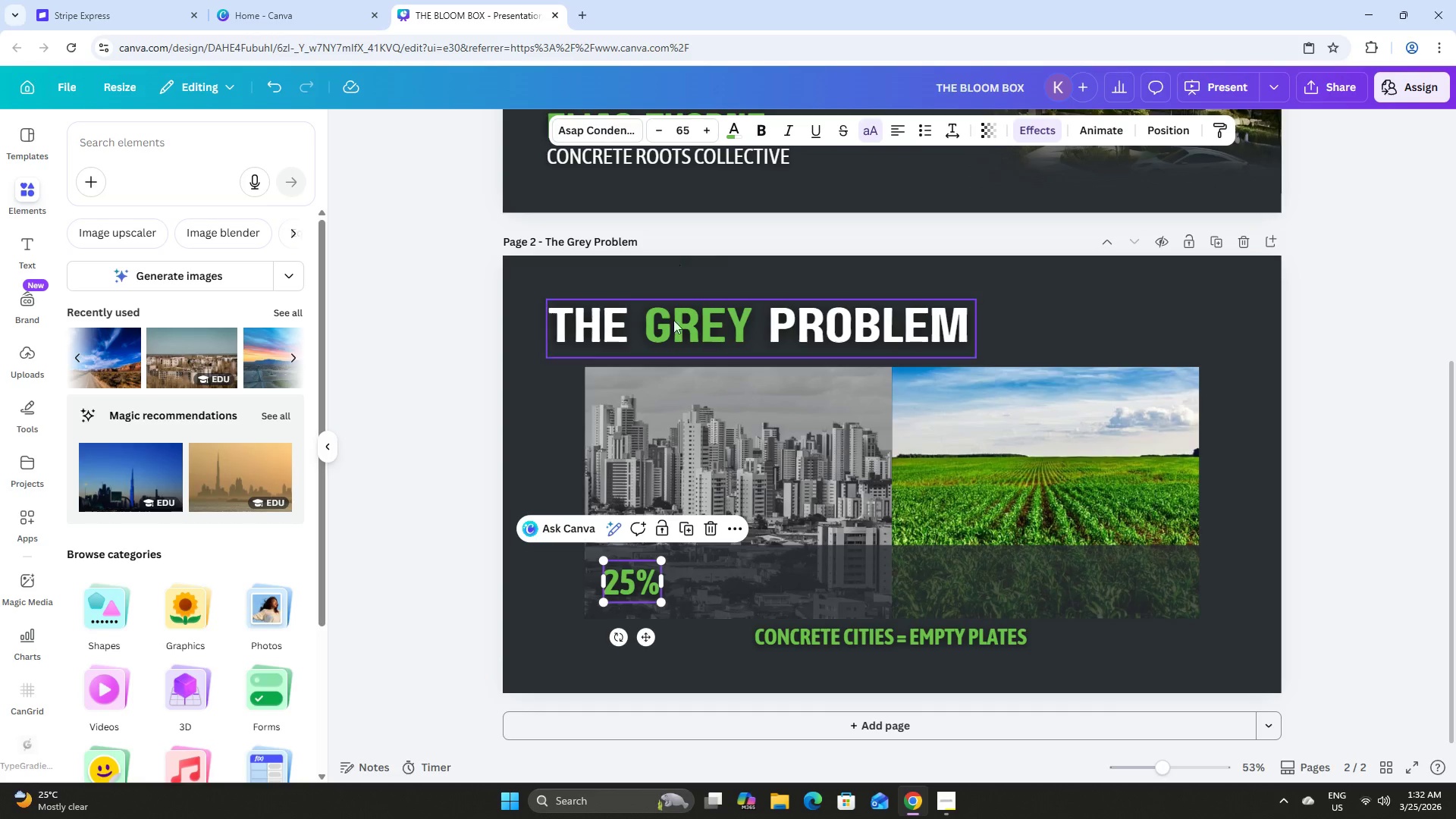 
left_click([681, 318])
 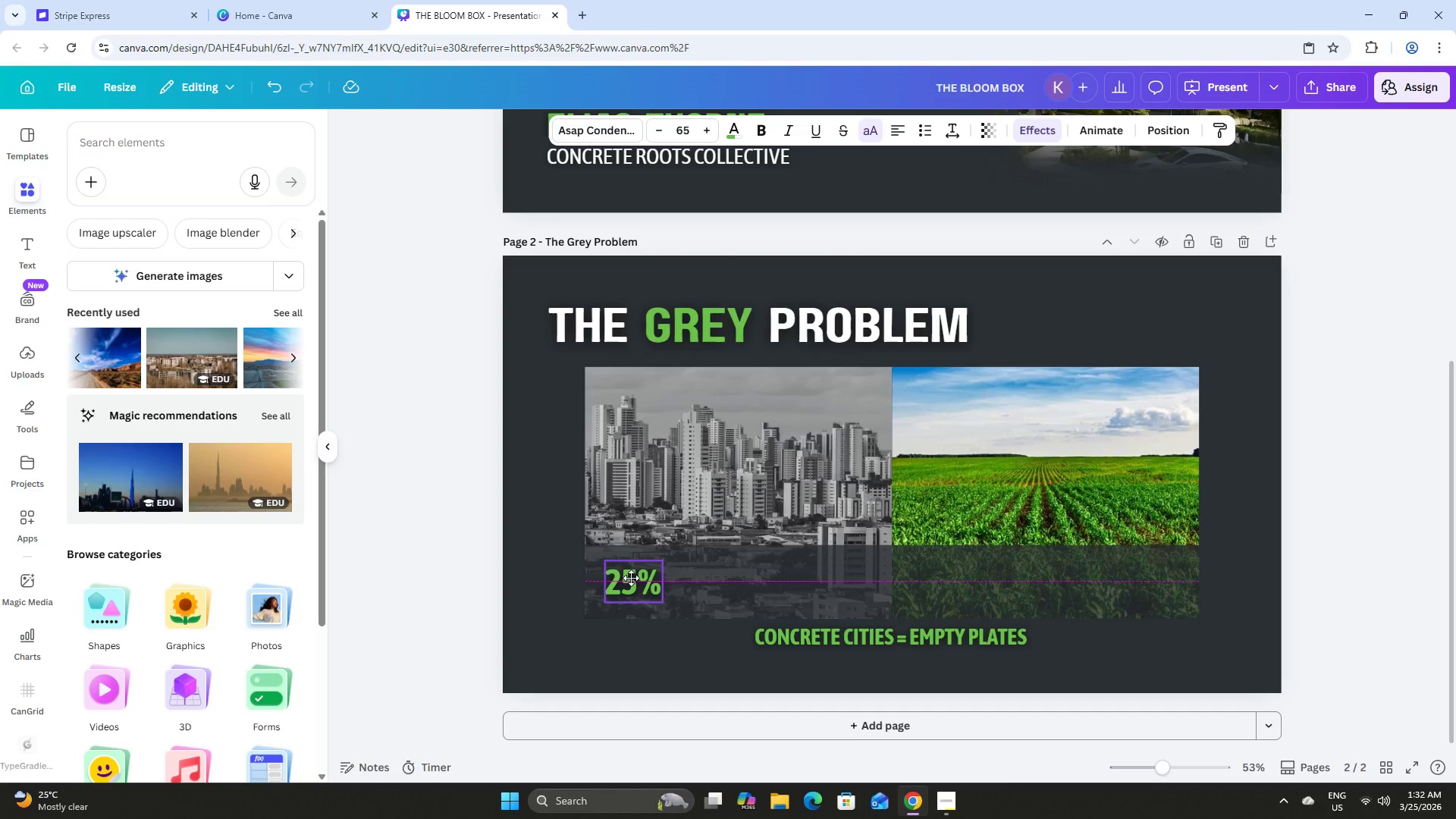 
left_click([821, 636])
 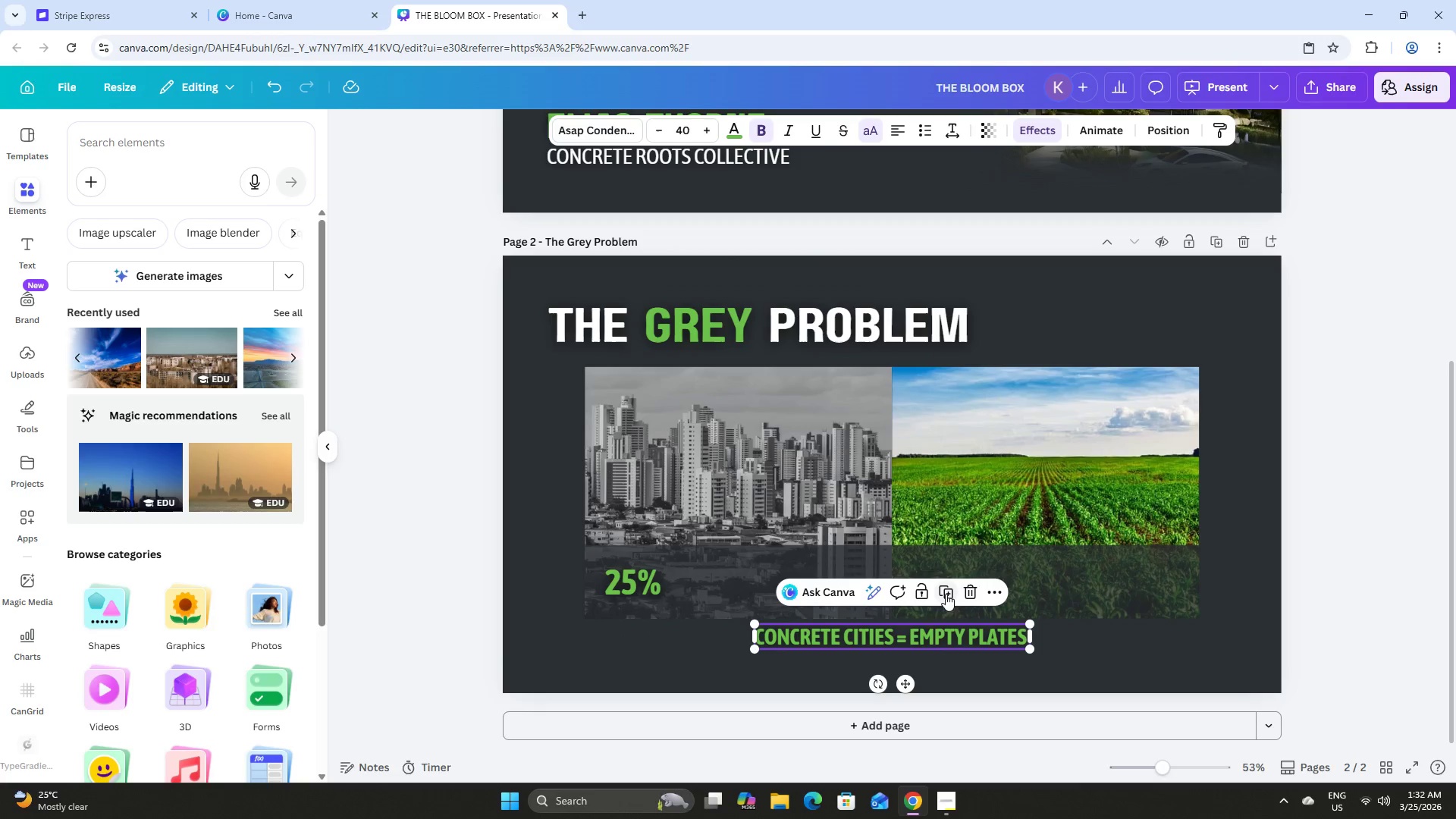 
left_click([948, 590])
 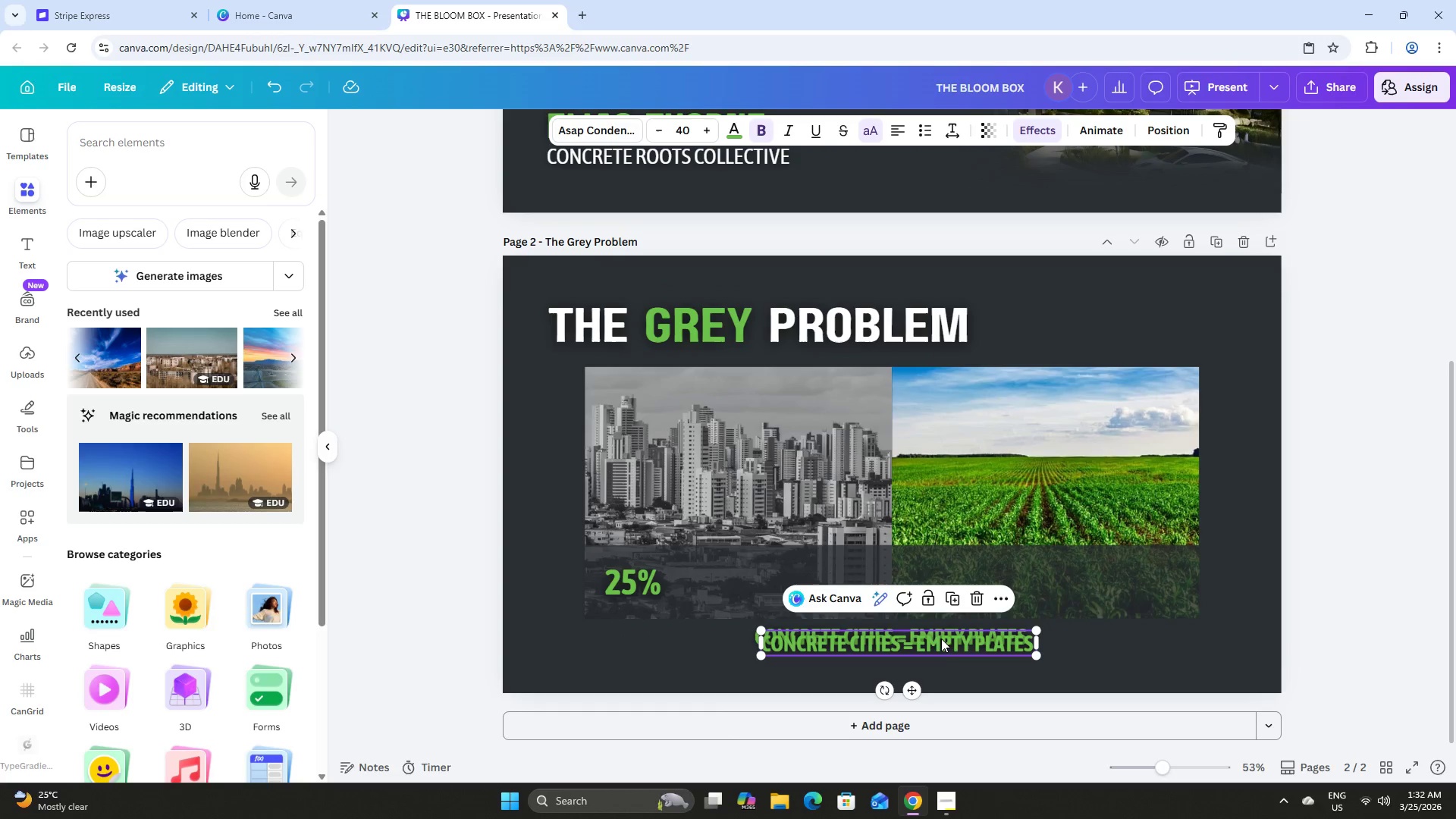 
left_click_drag(start_coordinate=[940, 642], to_coordinate=[855, 574])
 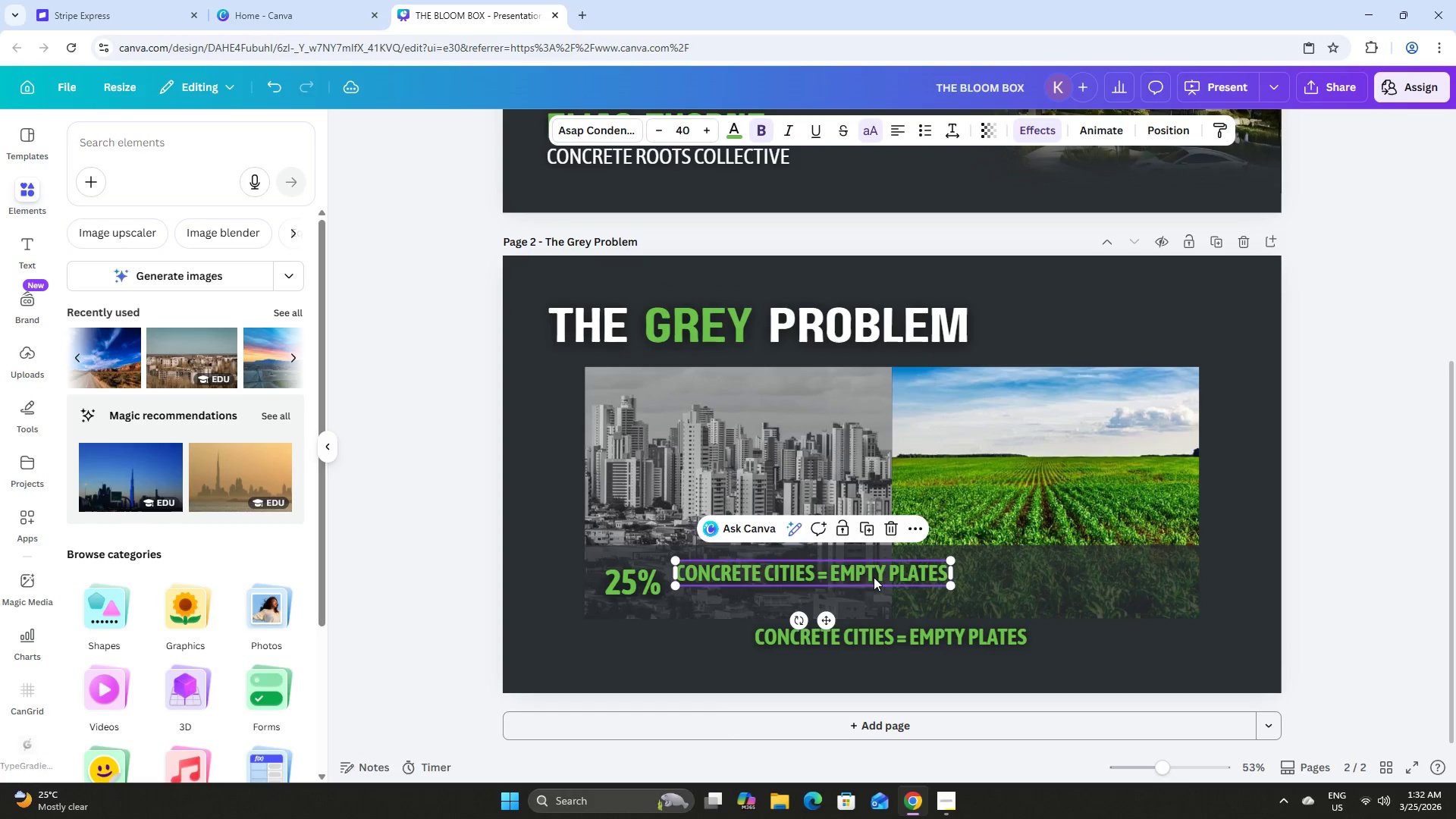 
left_click([874, 577])
 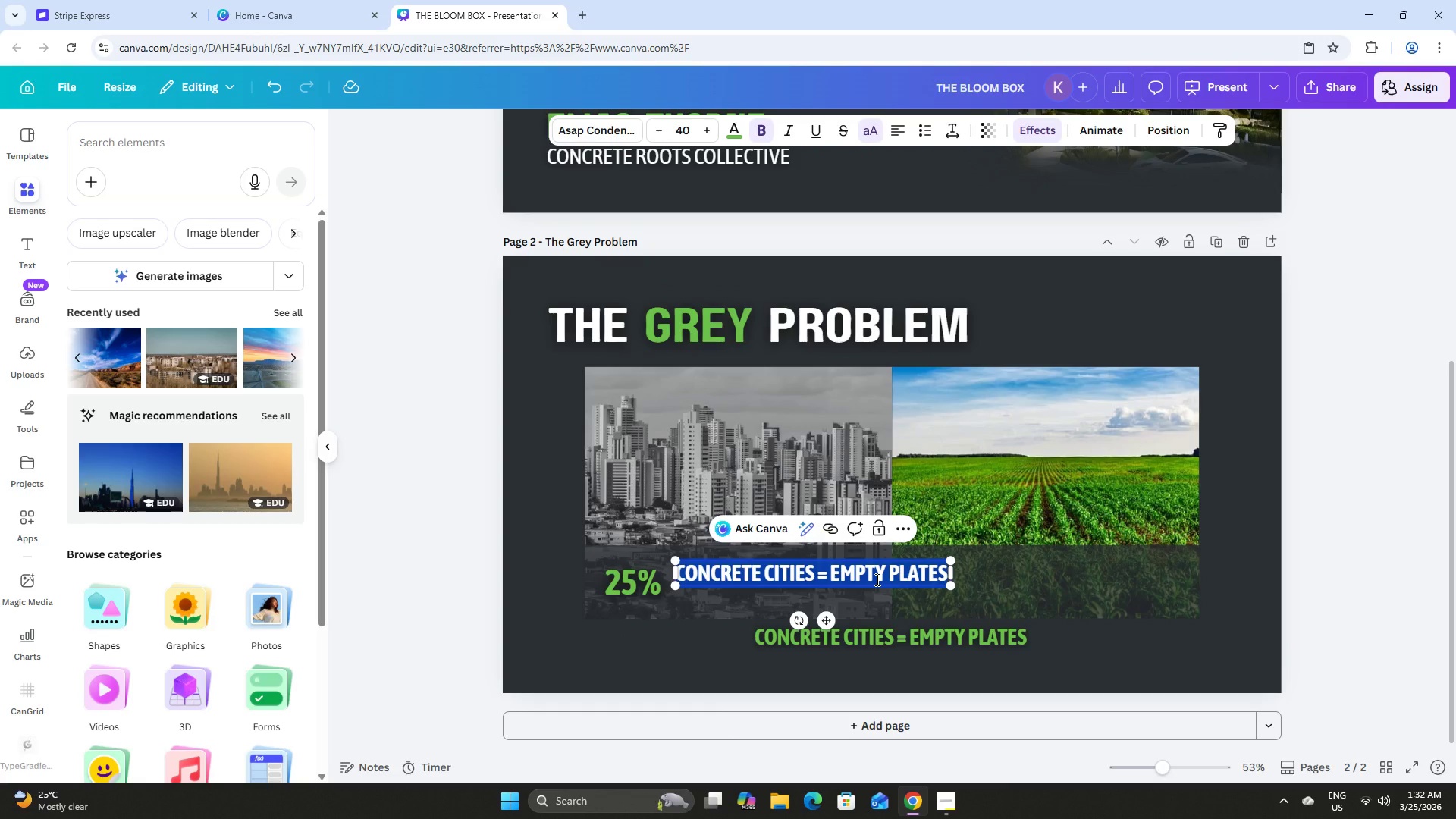 
type(of Urban areas)
 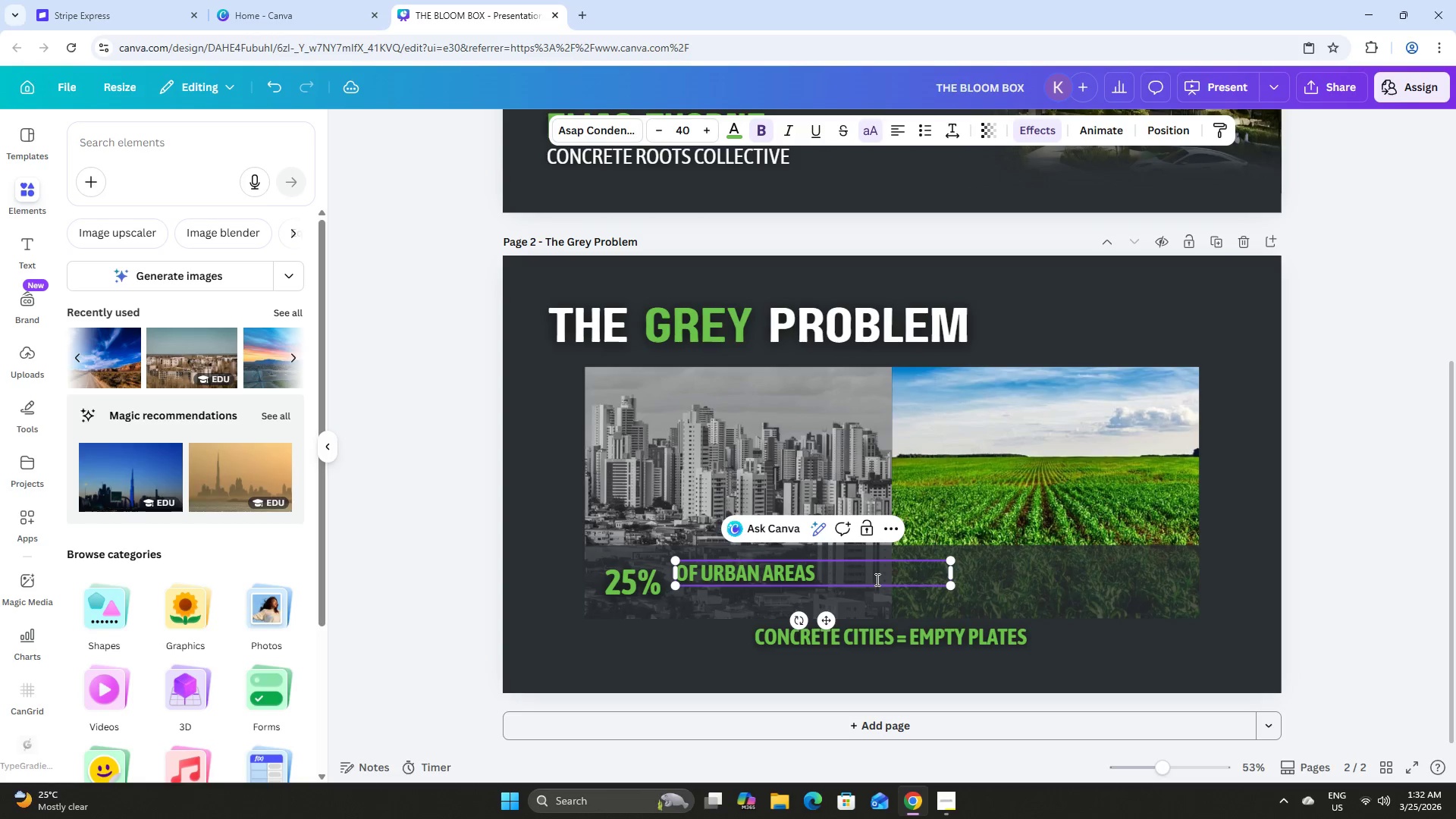 
key(Enter)
 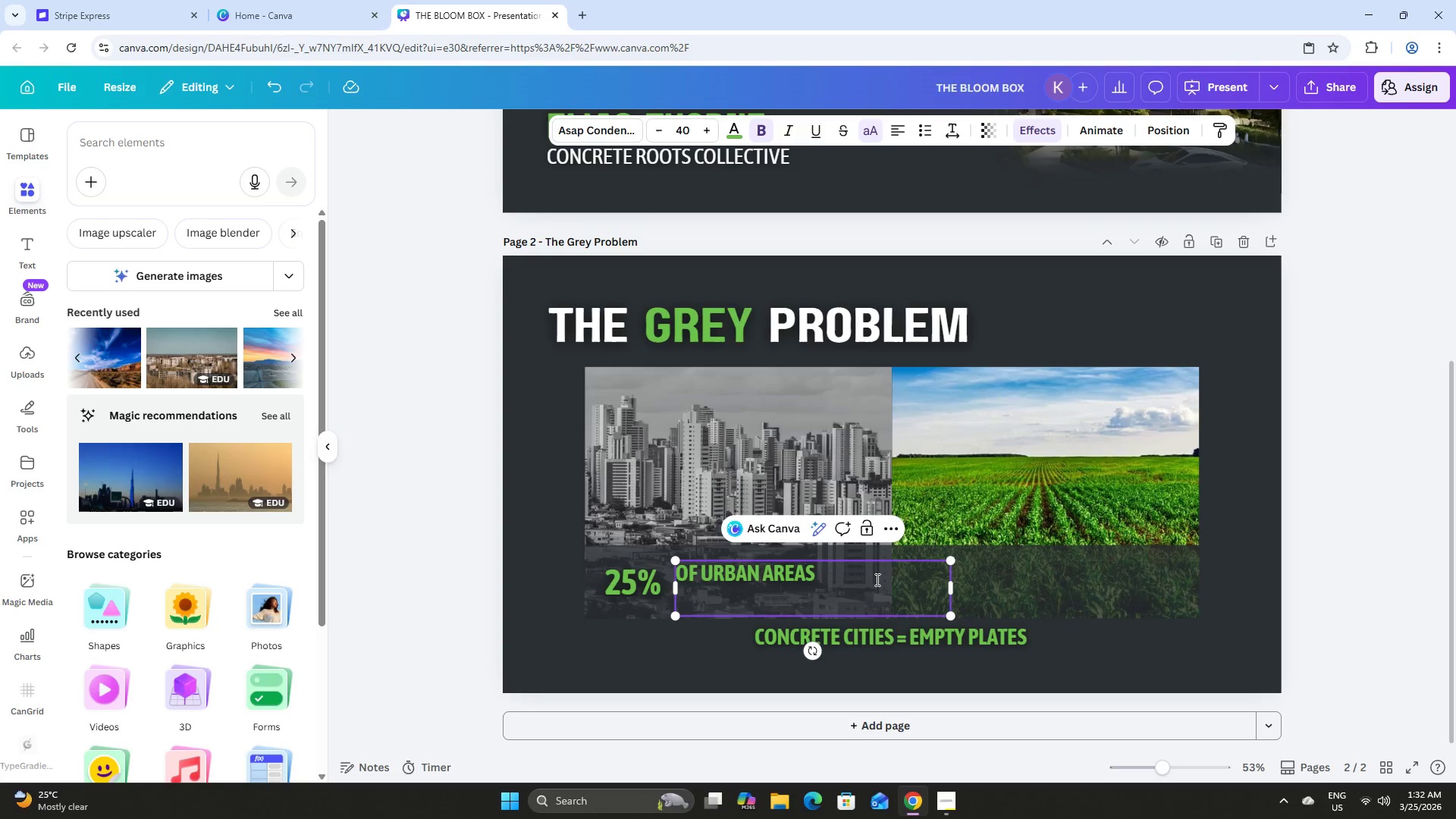 
type(lack fresh r)
key(Backspace)
type(prody)
key(Backspace)
type(c)
key(Backspace)
type(uce)
 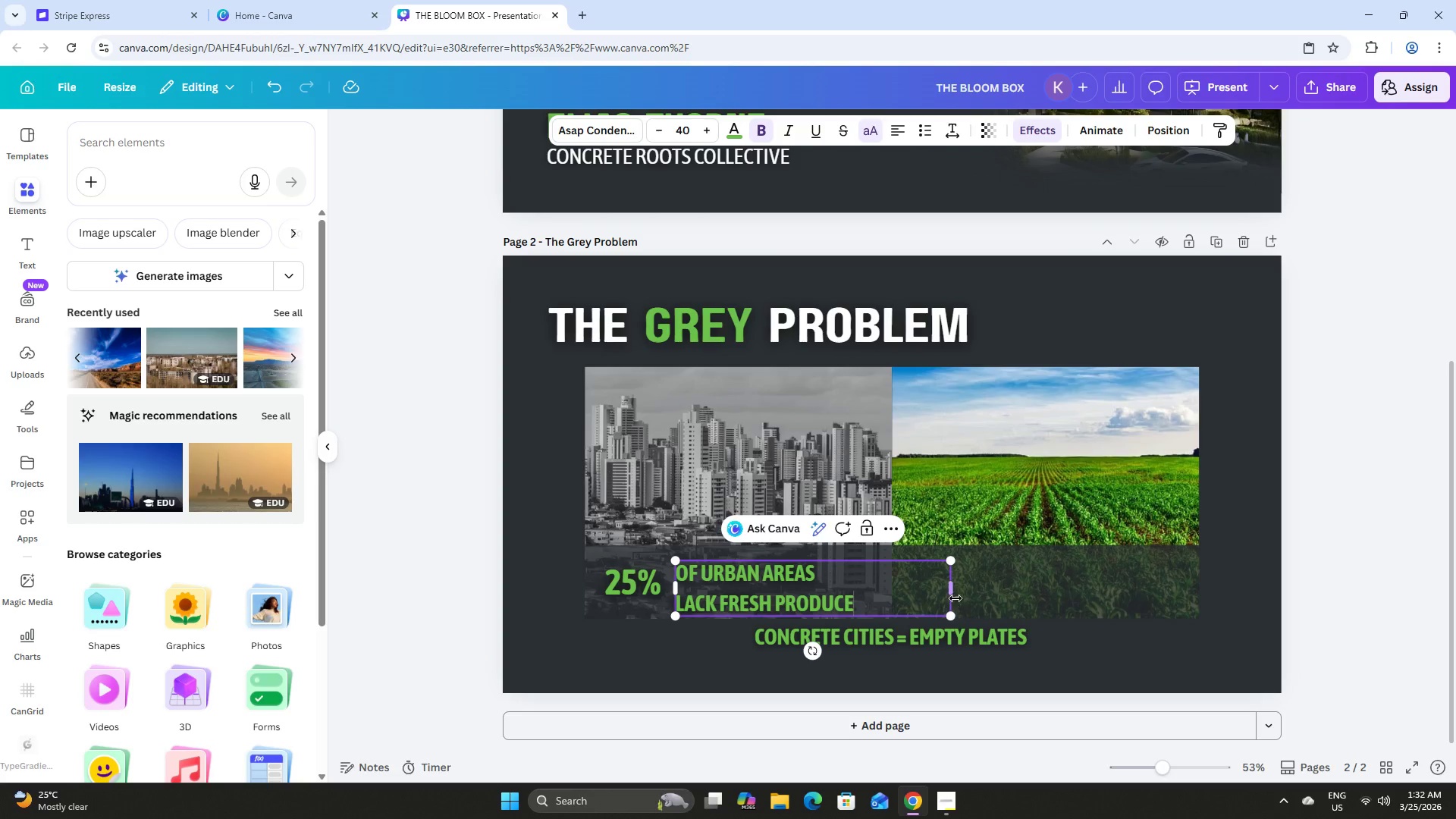 
left_click_drag(start_coordinate=[955, 591], to_coordinate=[863, 587])
 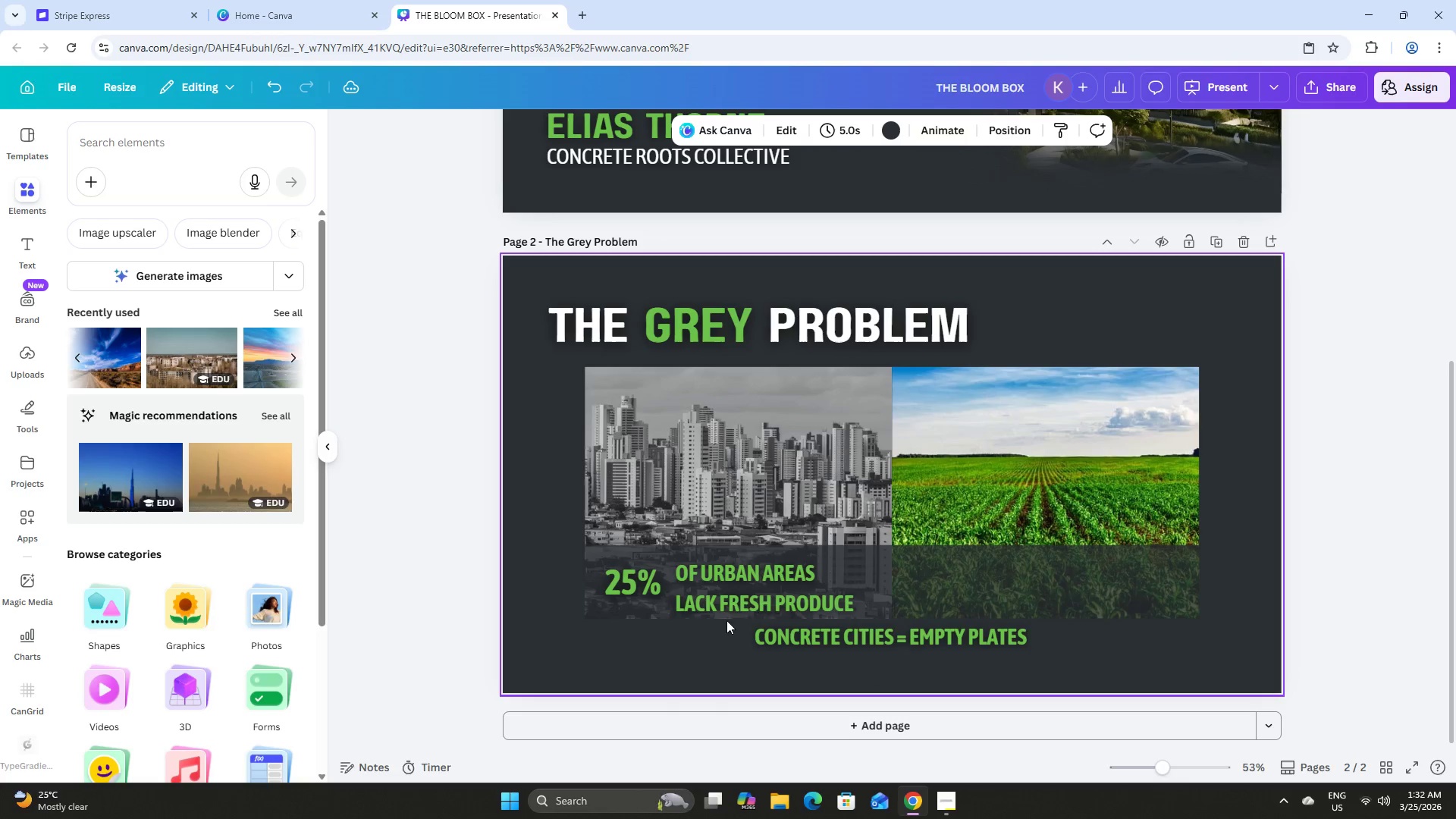 
double_click([756, 595])
 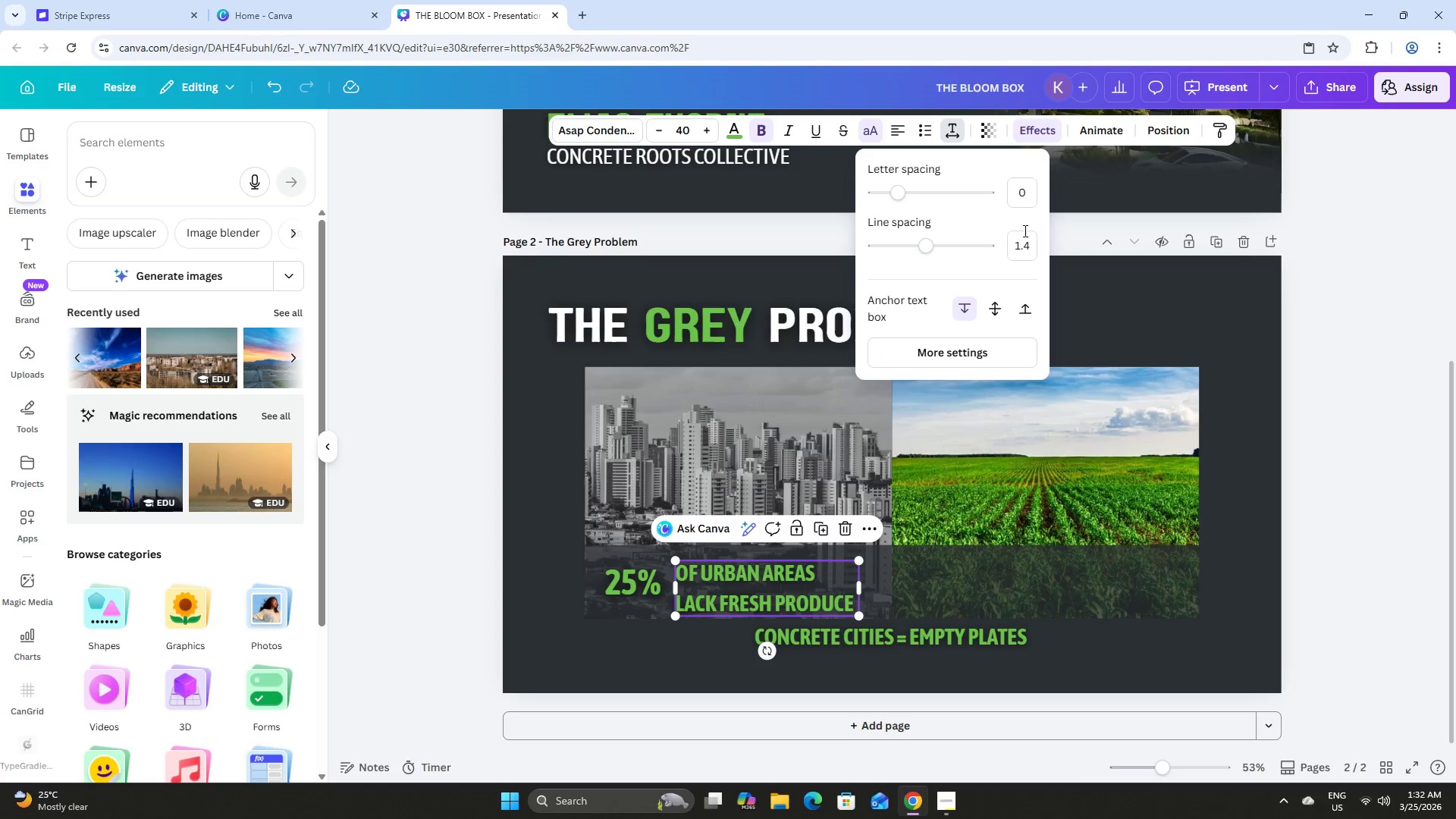 
left_click_drag(start_coordinate=[928, 243], to_coordinate=[904, 243])
 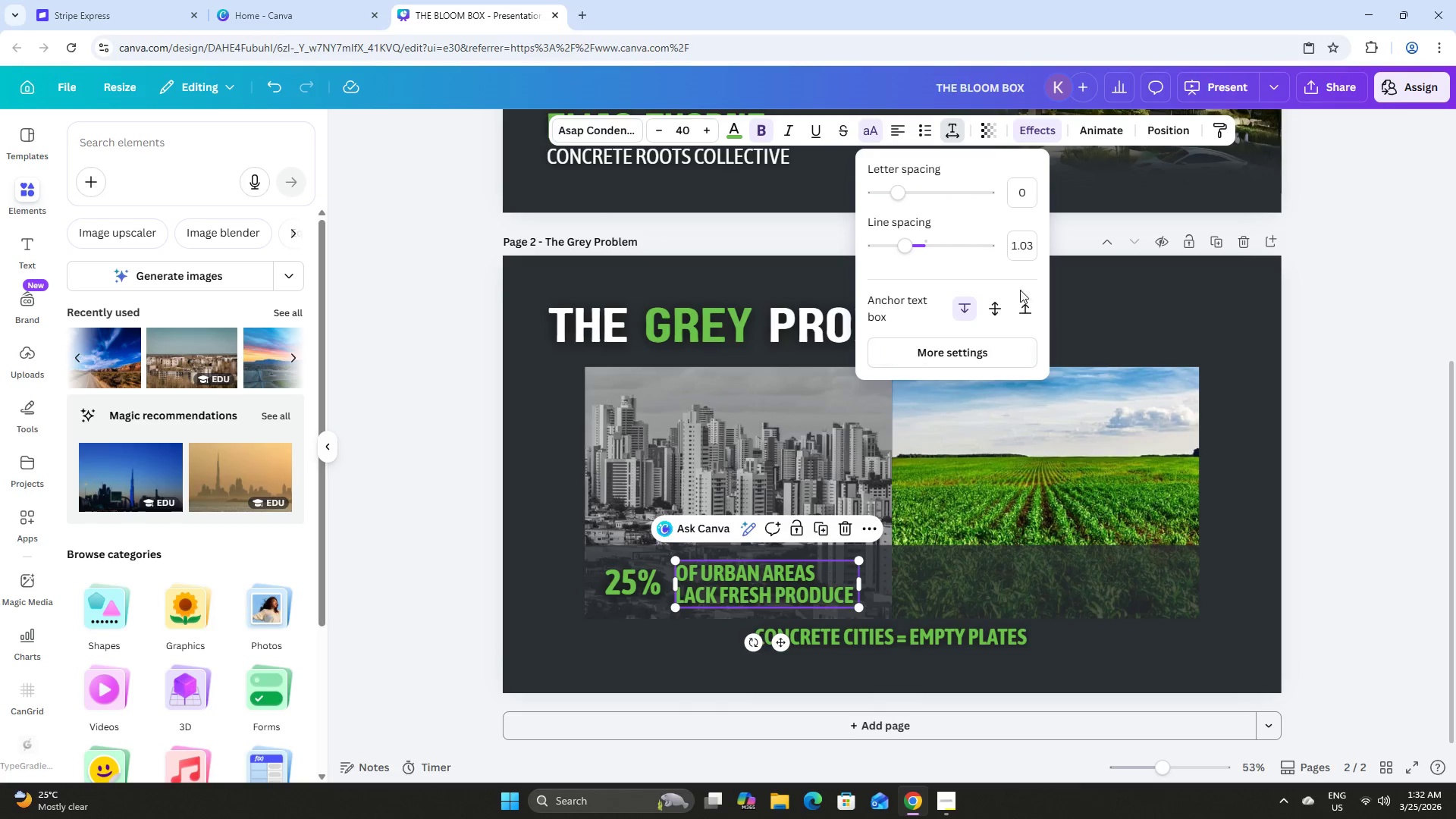 
left_click([1031, 244])
 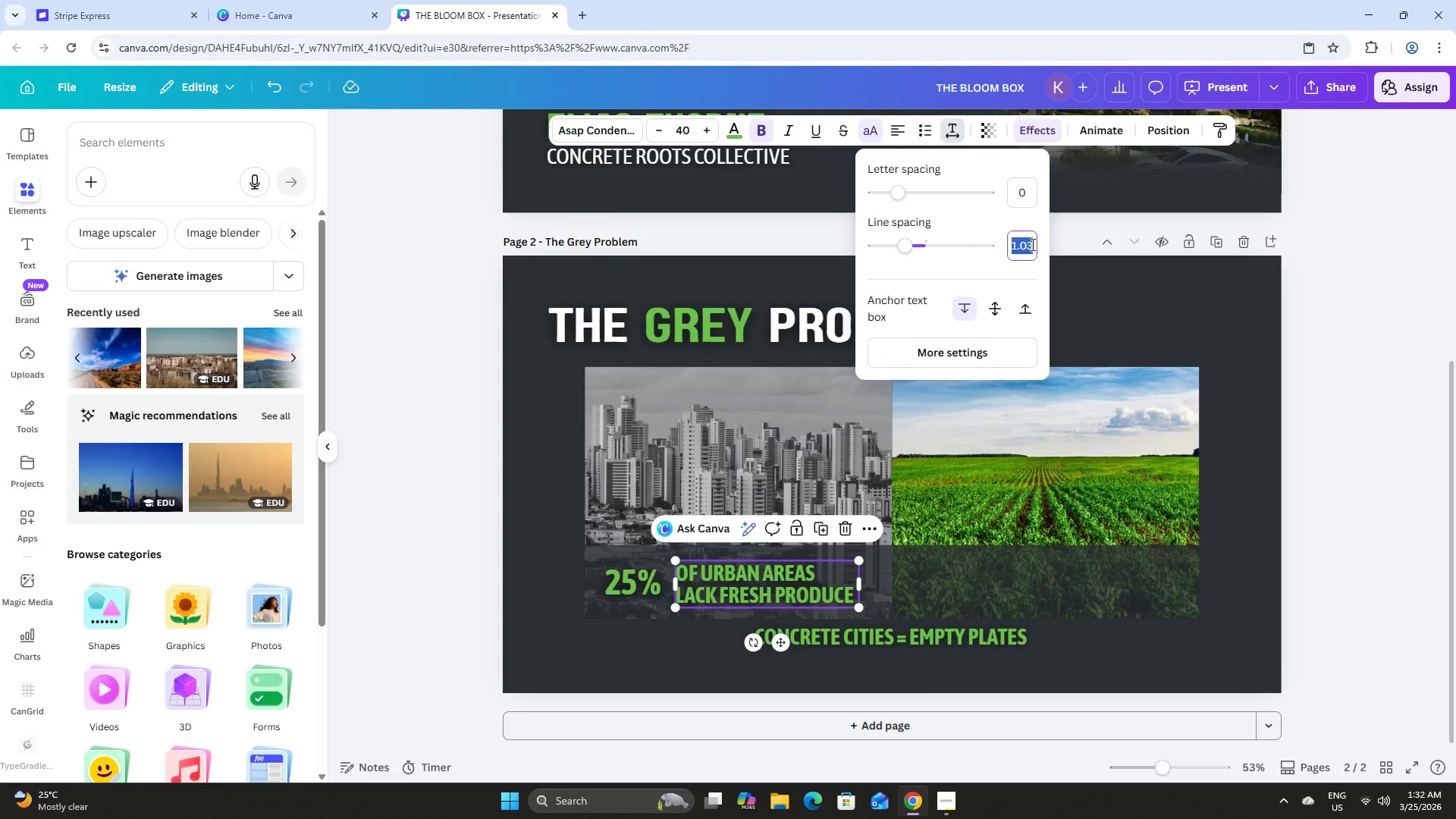 
key(Numpad1)
 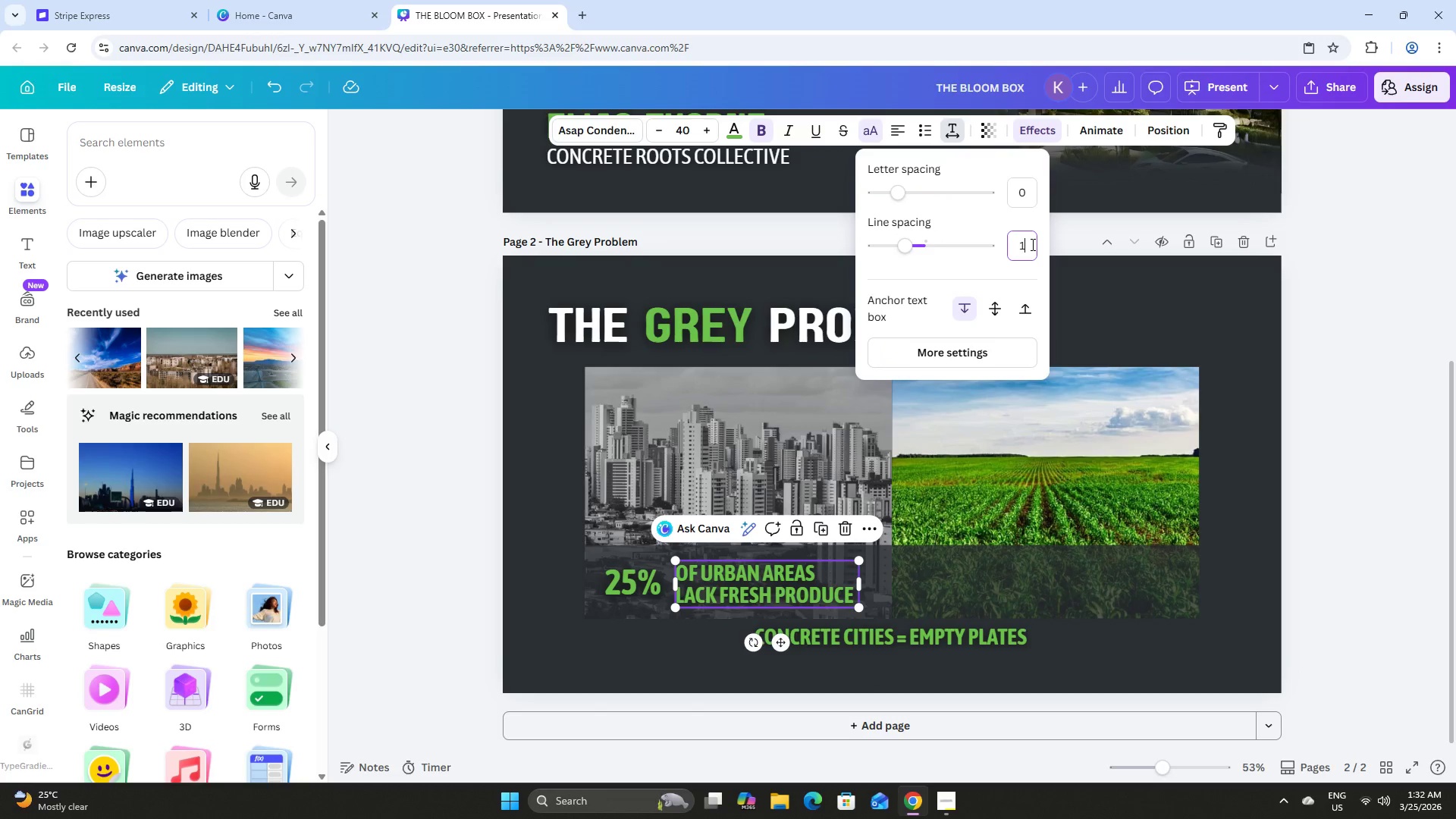 
key(NumpadEnter)
 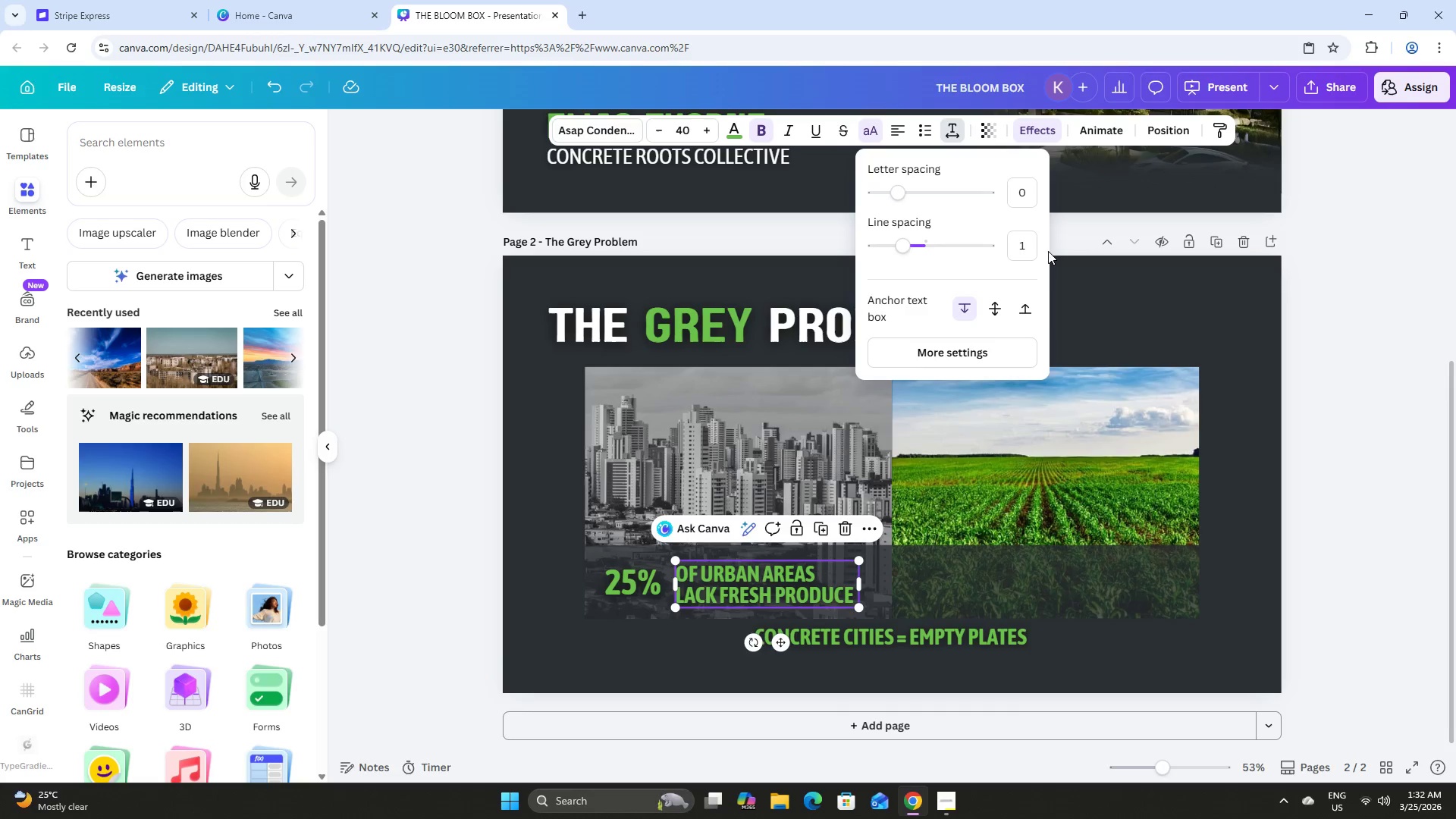 
left_click([1030, 243])
 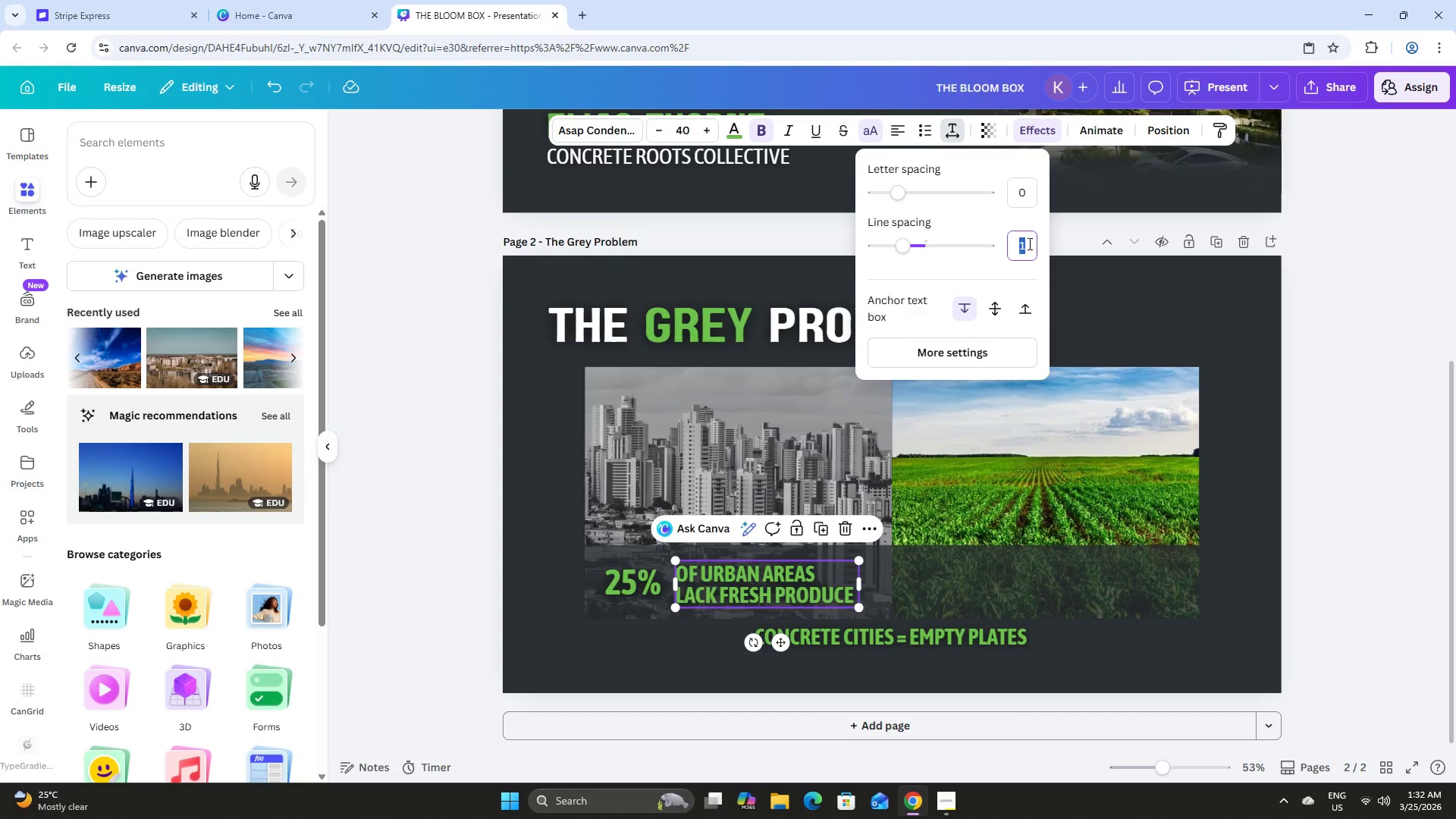 
key(Numpad0)
 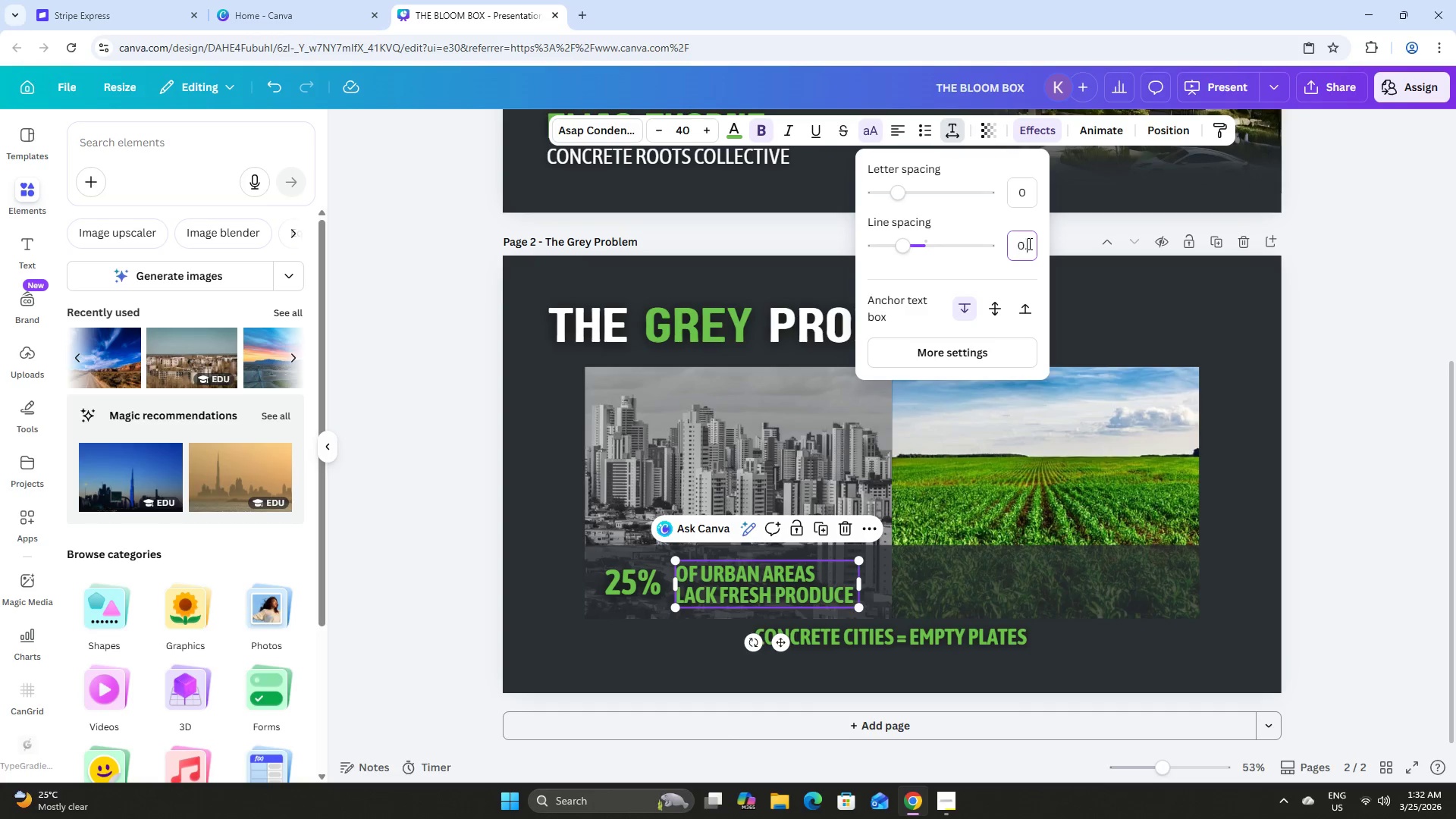 
key(NumpadDecimal)
 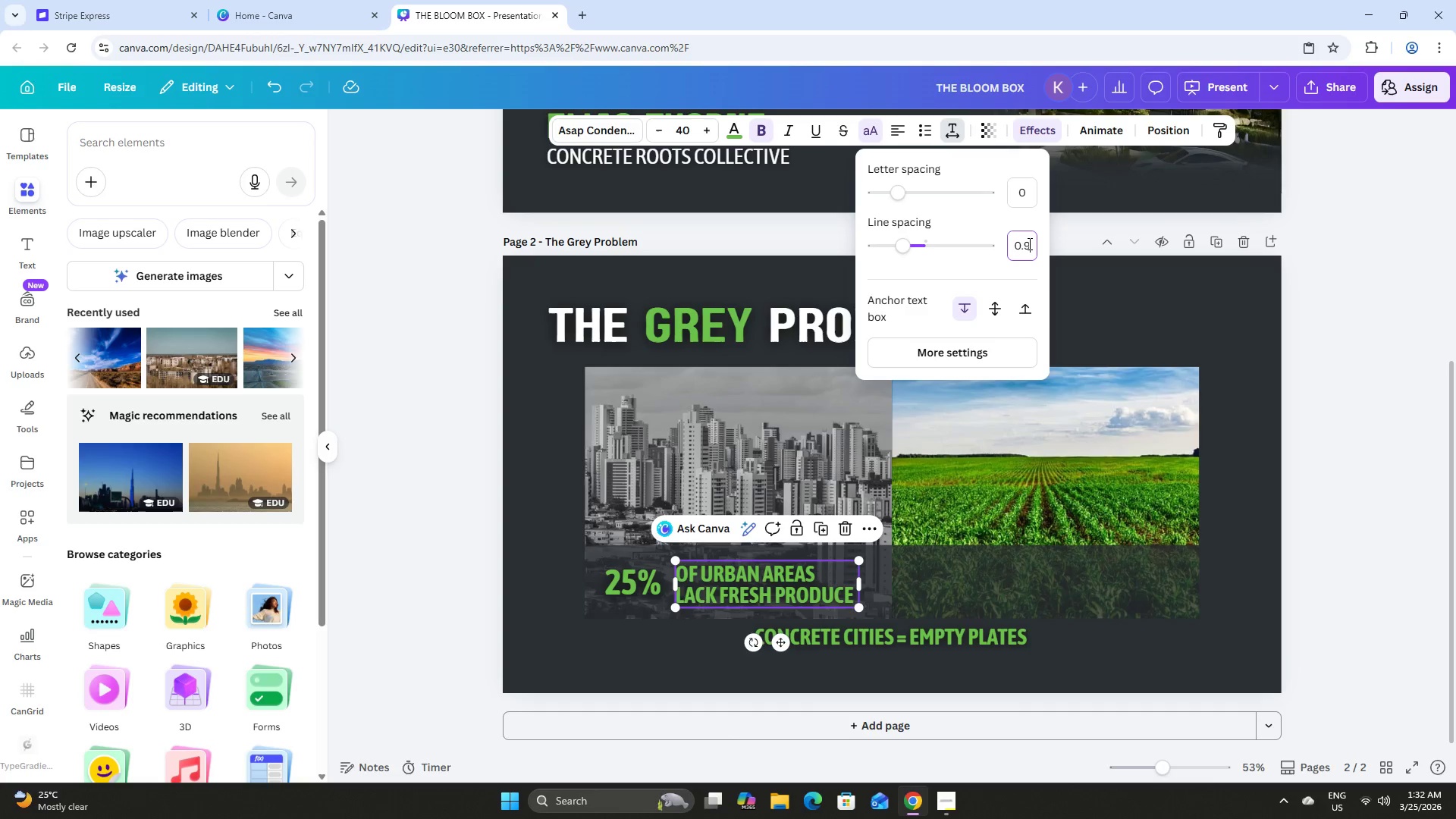 
key(Numpad9)
 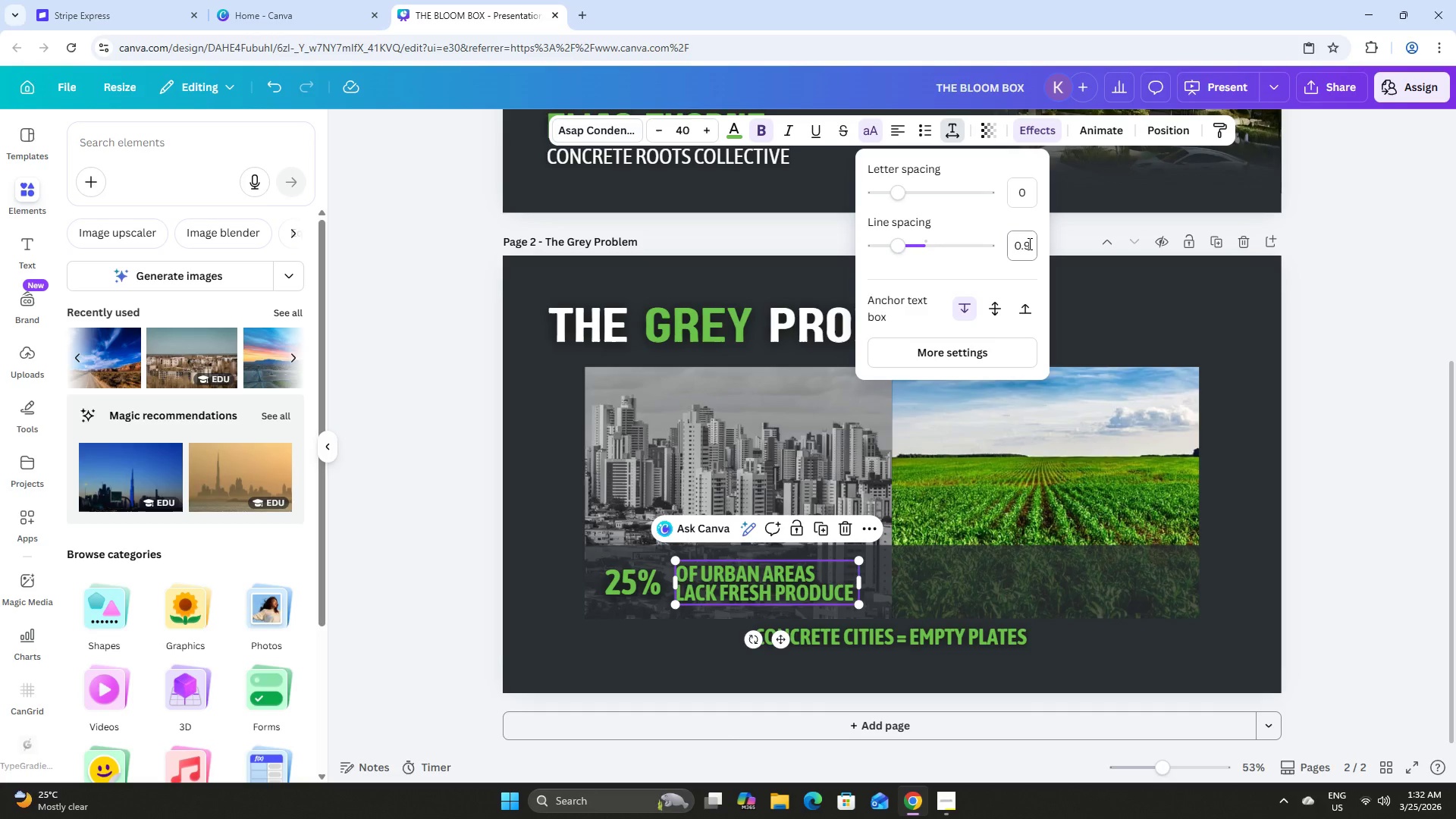 
key(NumpadEnter)
 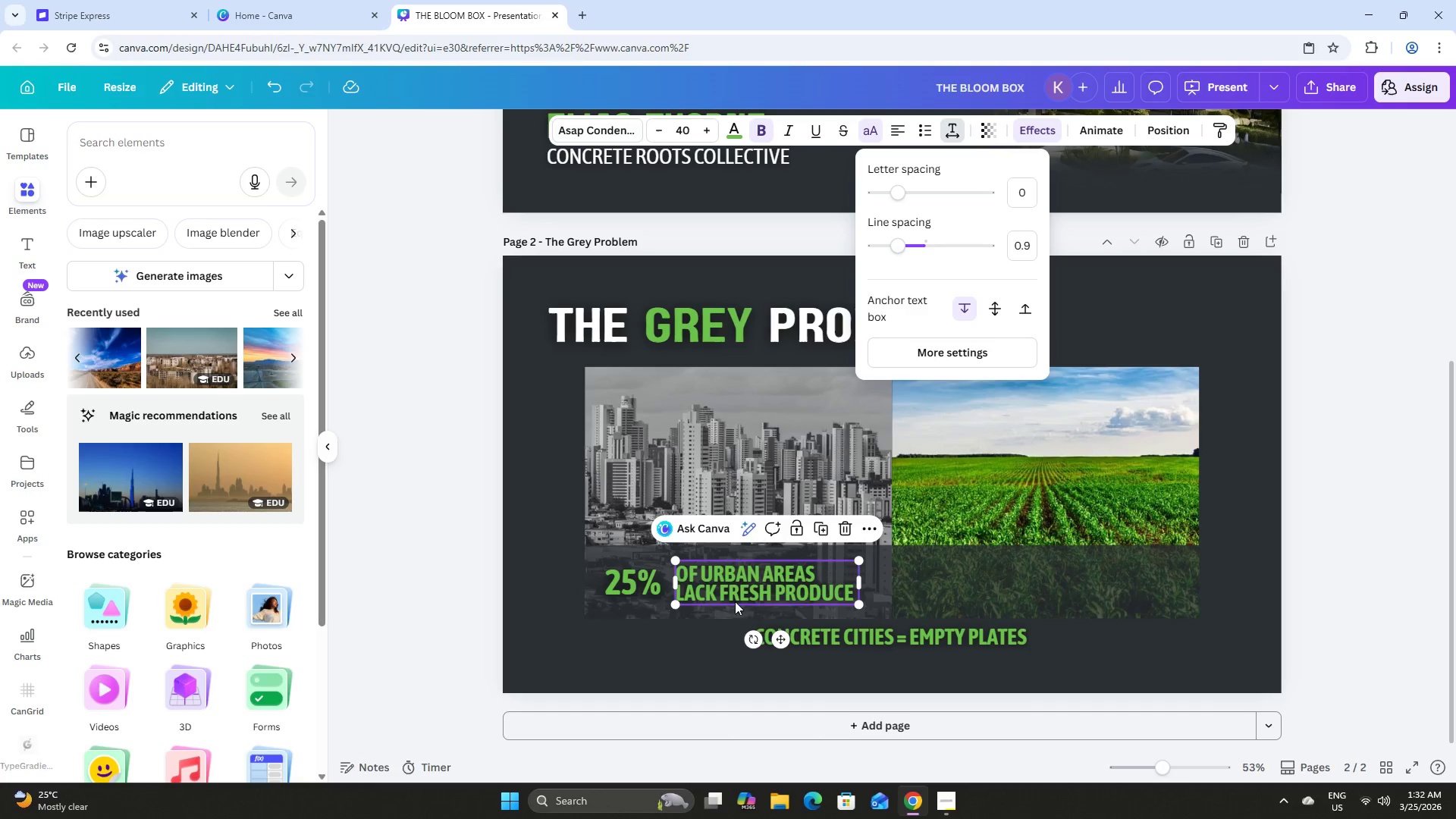 
left_click([679, 650])
 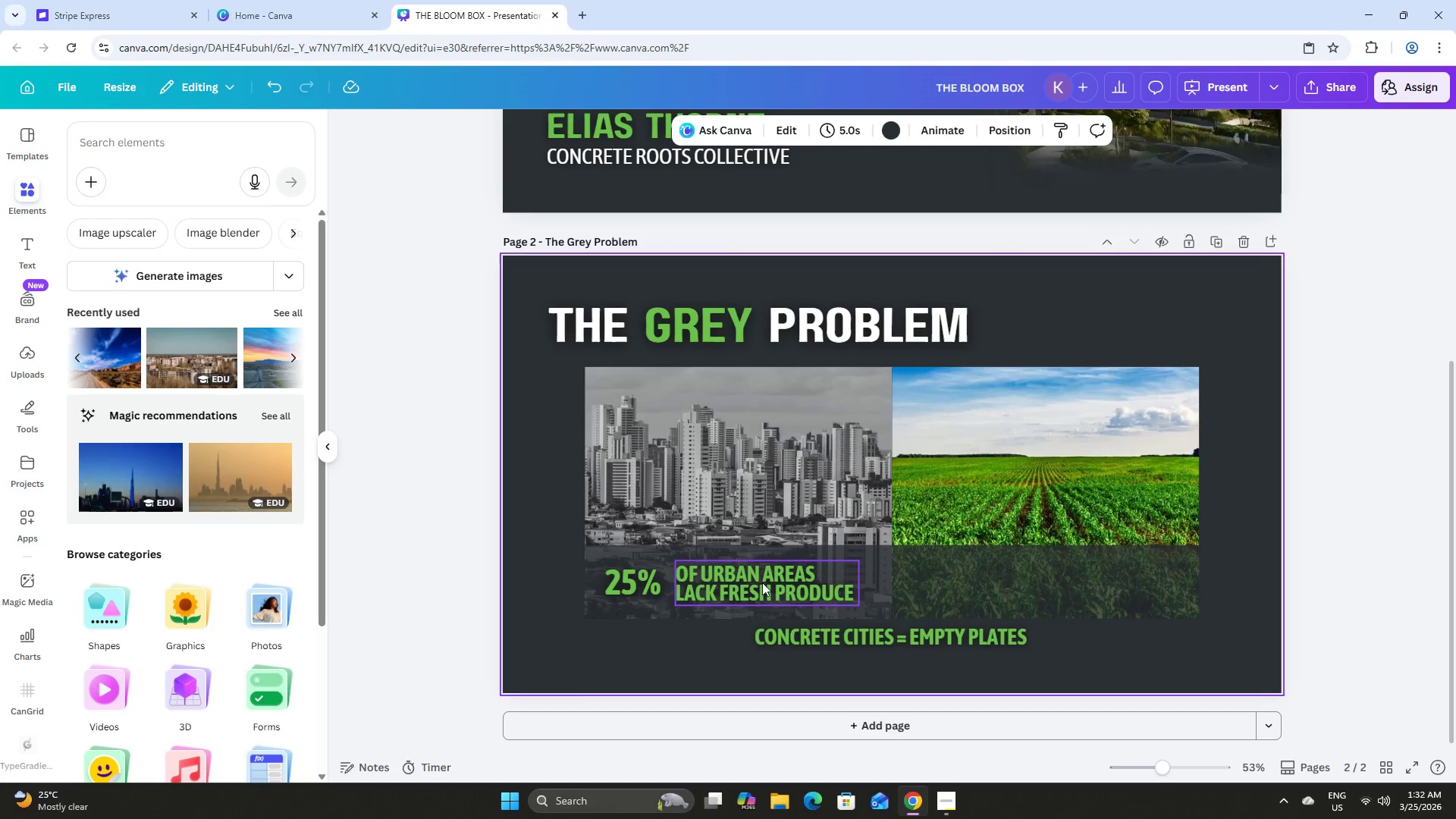 
left_click_drag(start_coordinate=[762, 582], to_coordinate=[754, 580])
 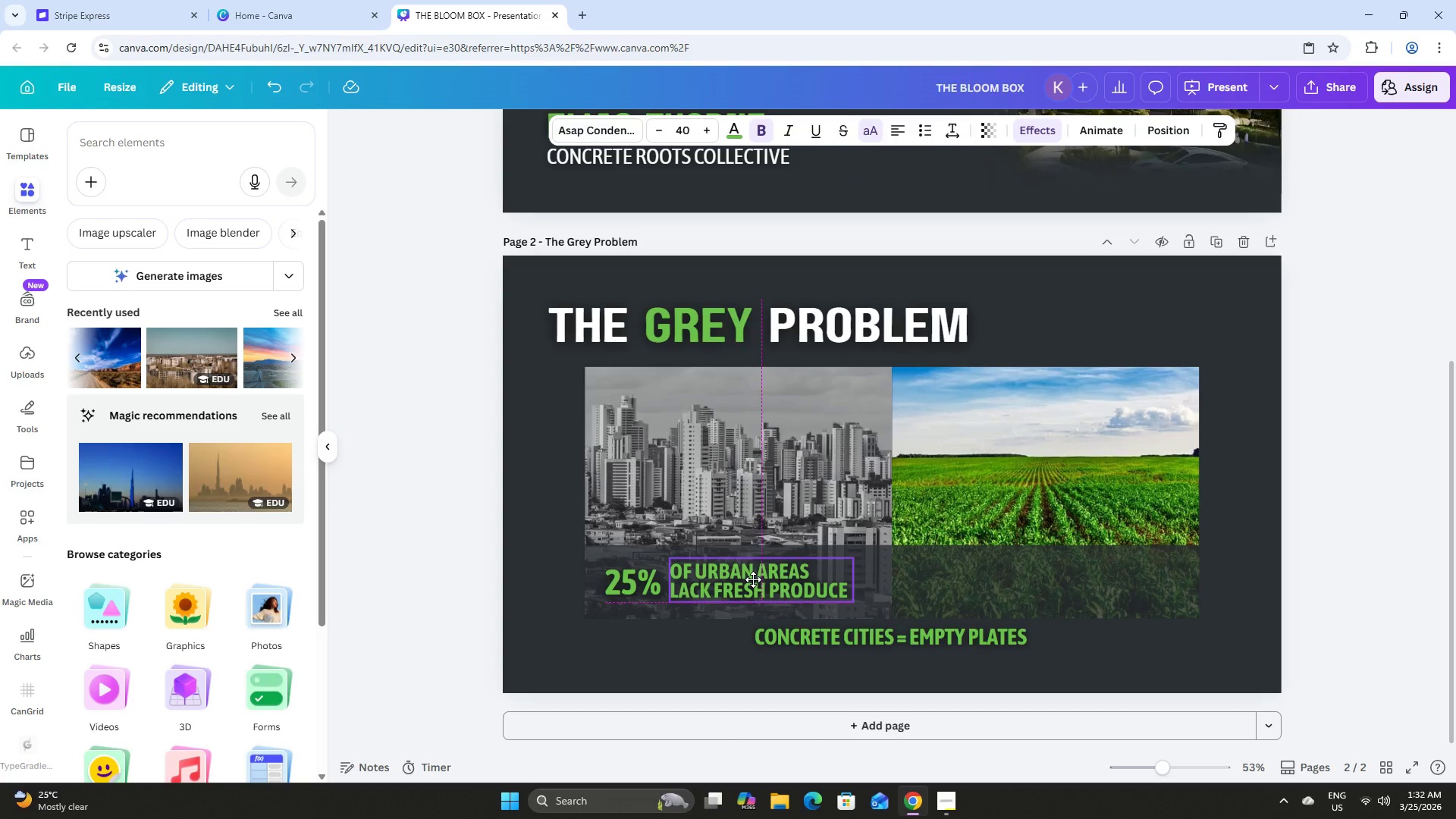 
left_click([704, 644])
 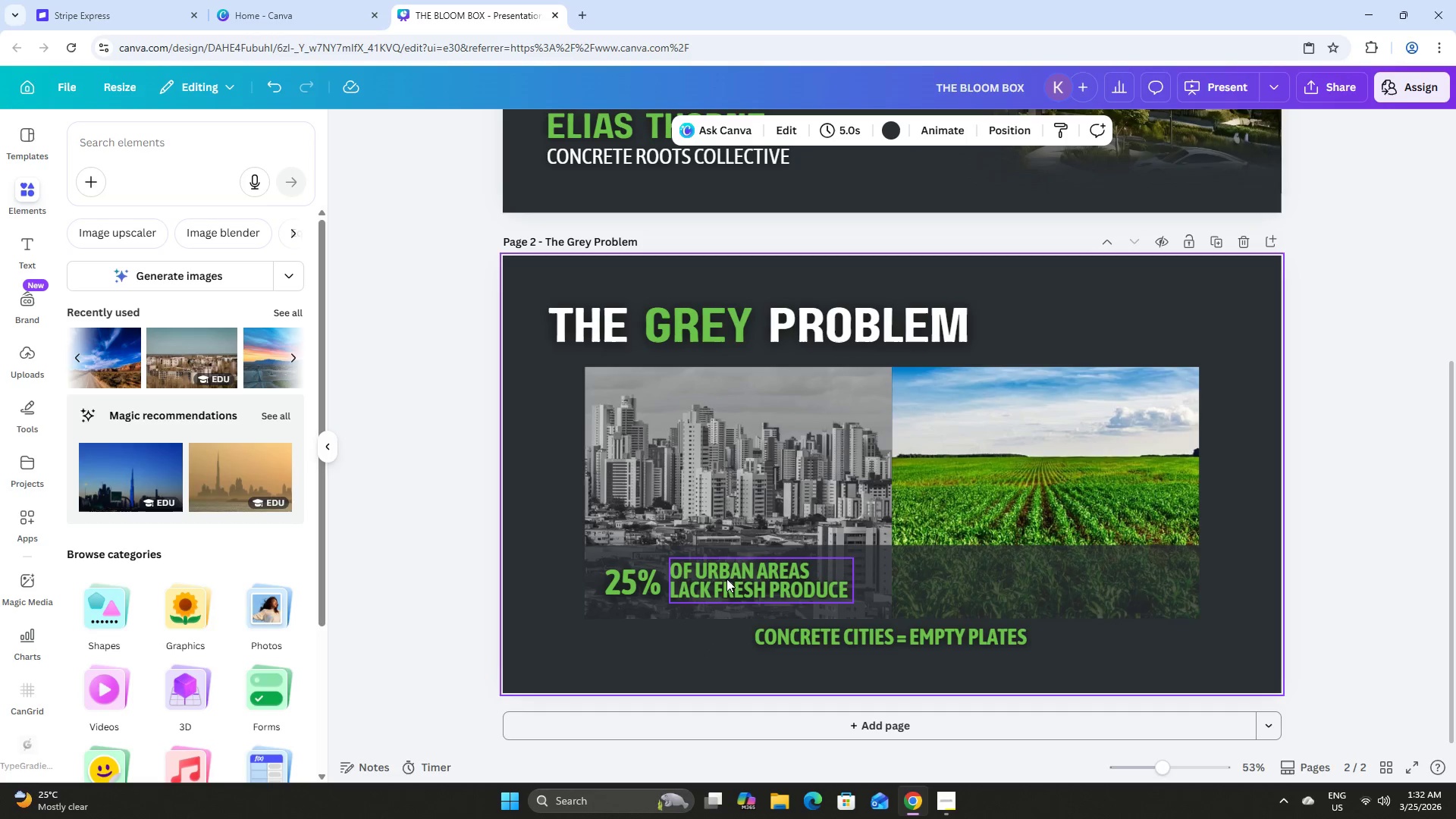 
left_click([728, 572])
 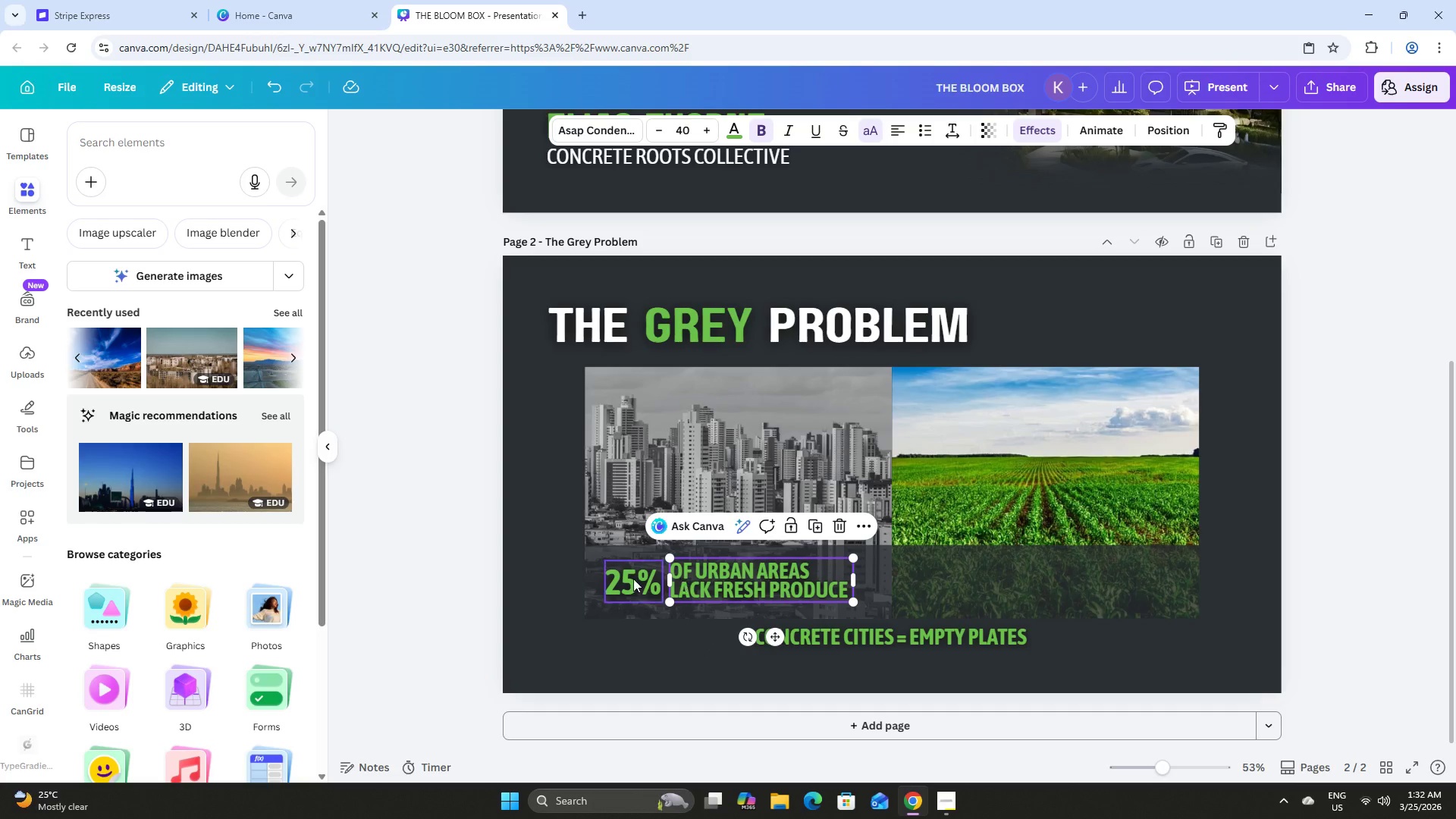 
left_click([632, 579])
 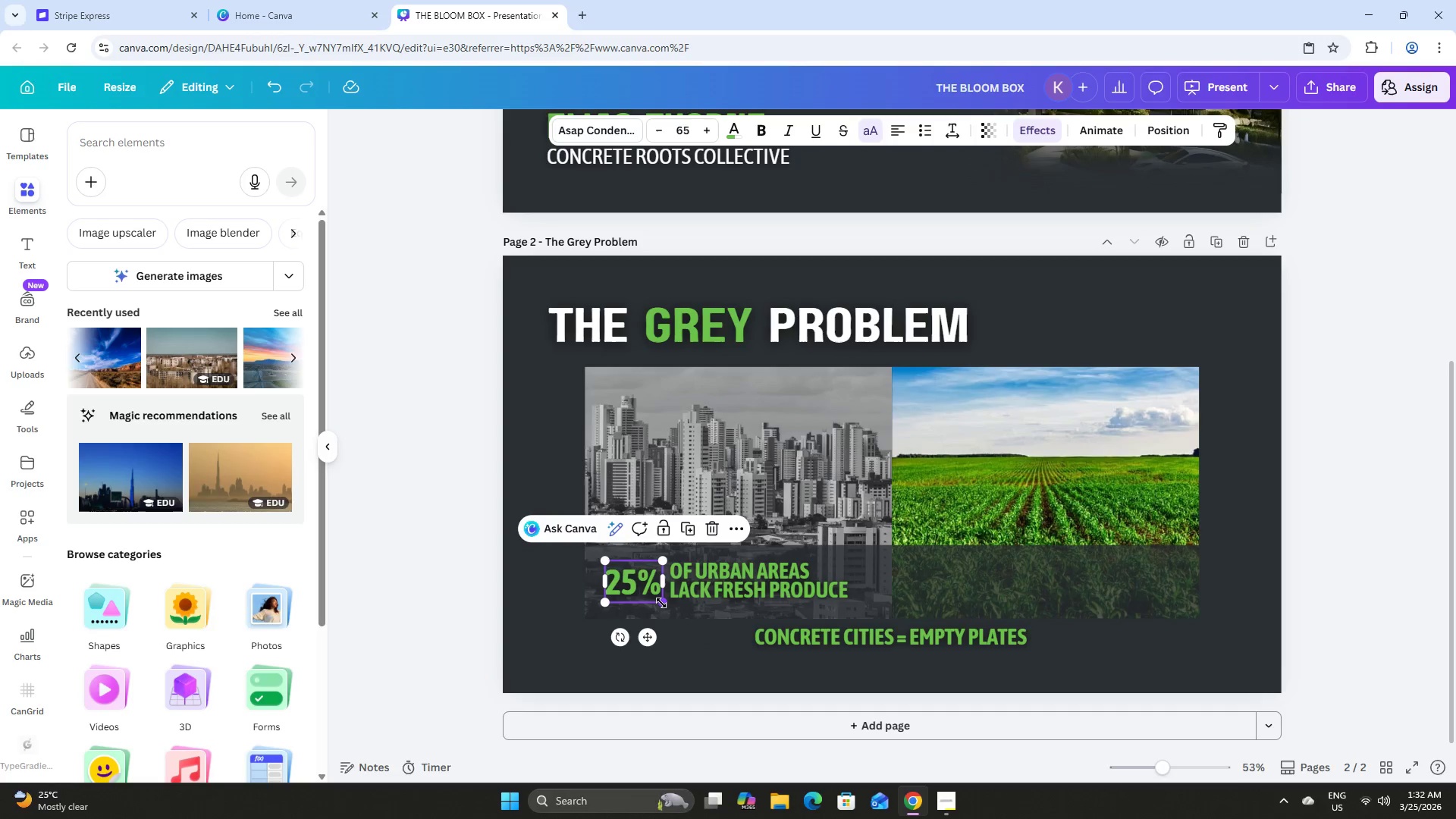 
left_click_drag(start_coordinate=[661, 603], to_coordinate=[663, 607])
 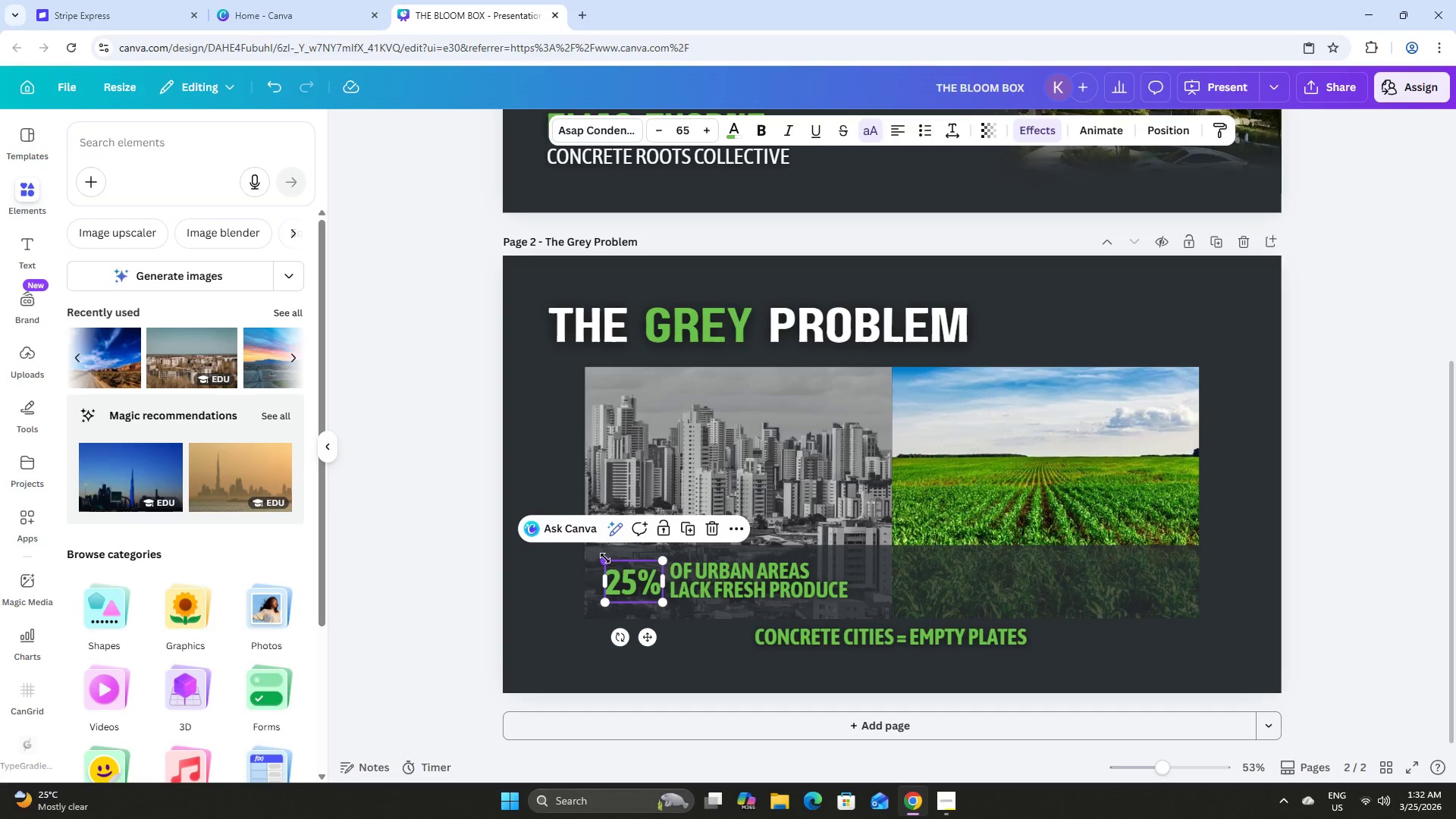 
left_click_drag(start_coordinate=[605, 558], to_coordinate=[597, 544])
 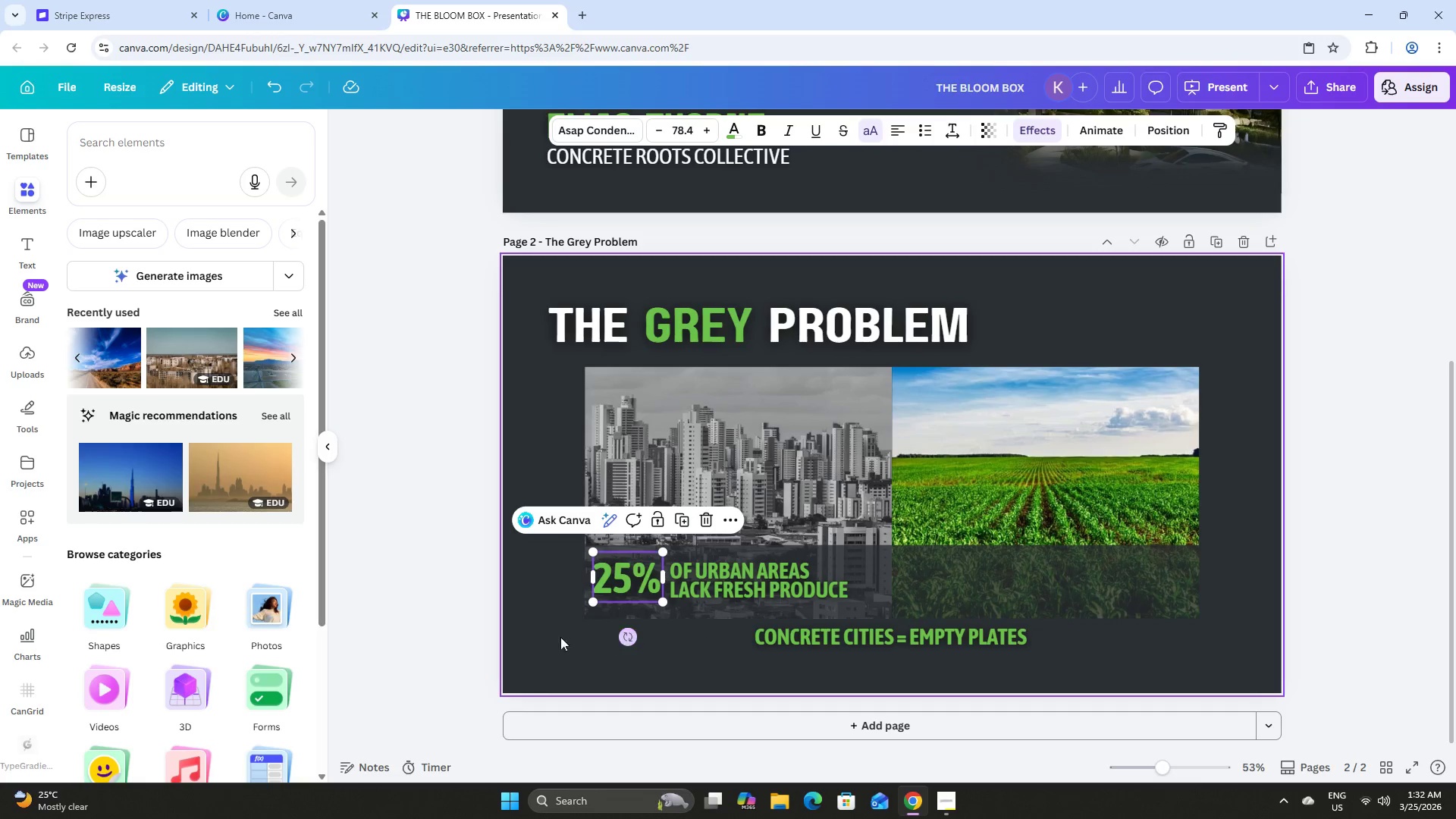 
left_click([551, 629])
 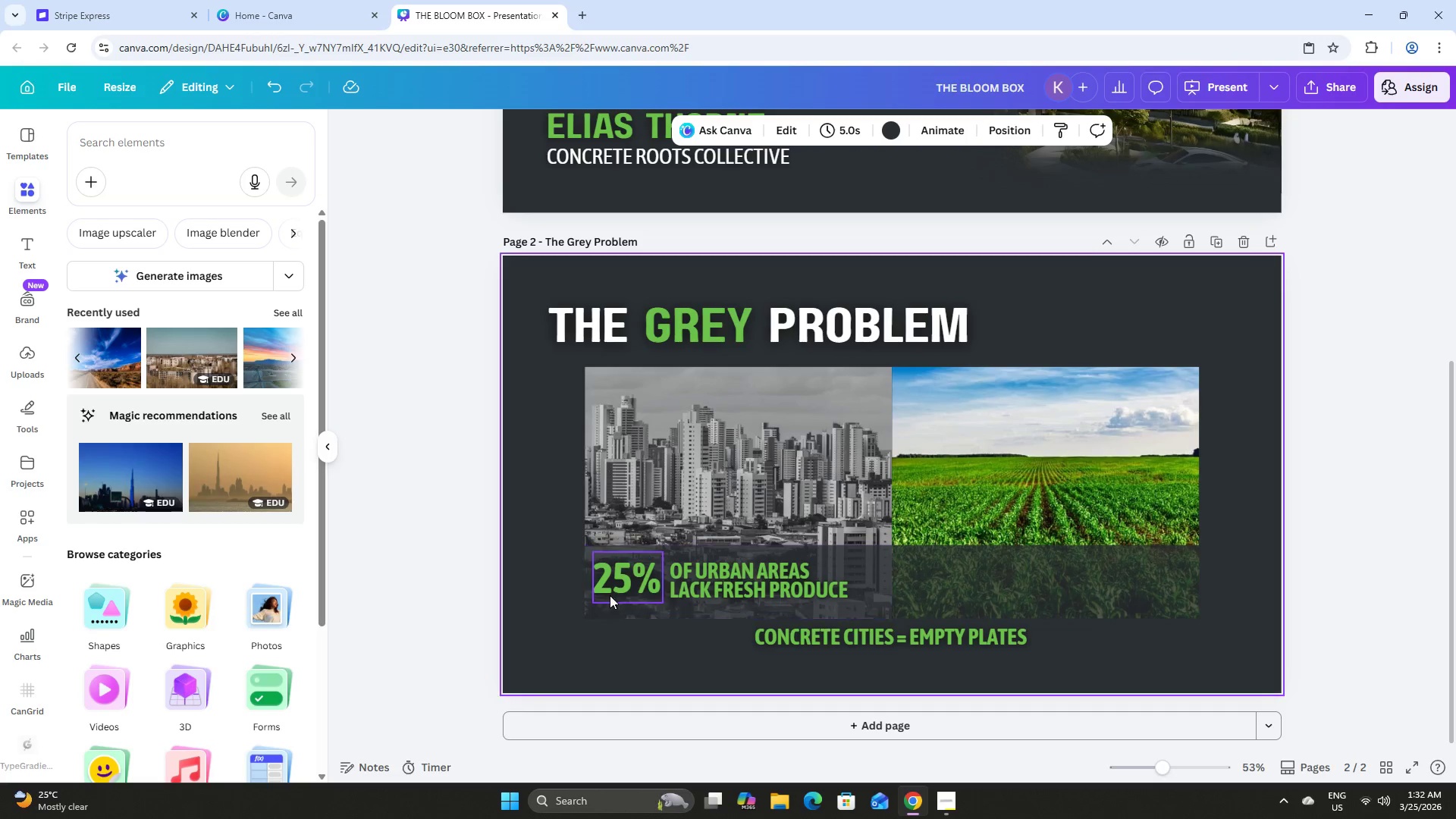 
left_click([621, 576])
 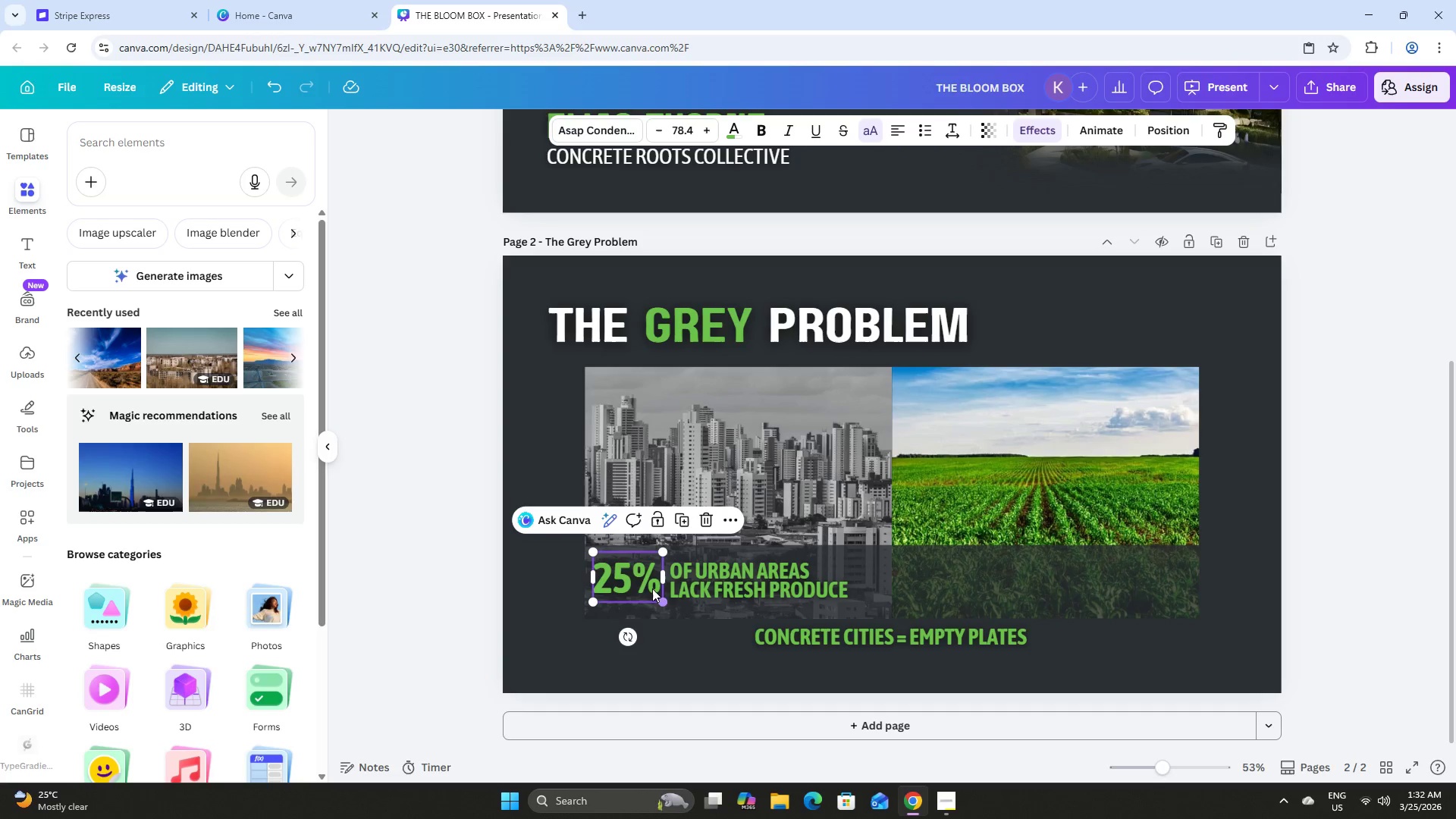 
left_click_drag(start_coordinate=[648, 583], to_coordinate=[649, 592])
 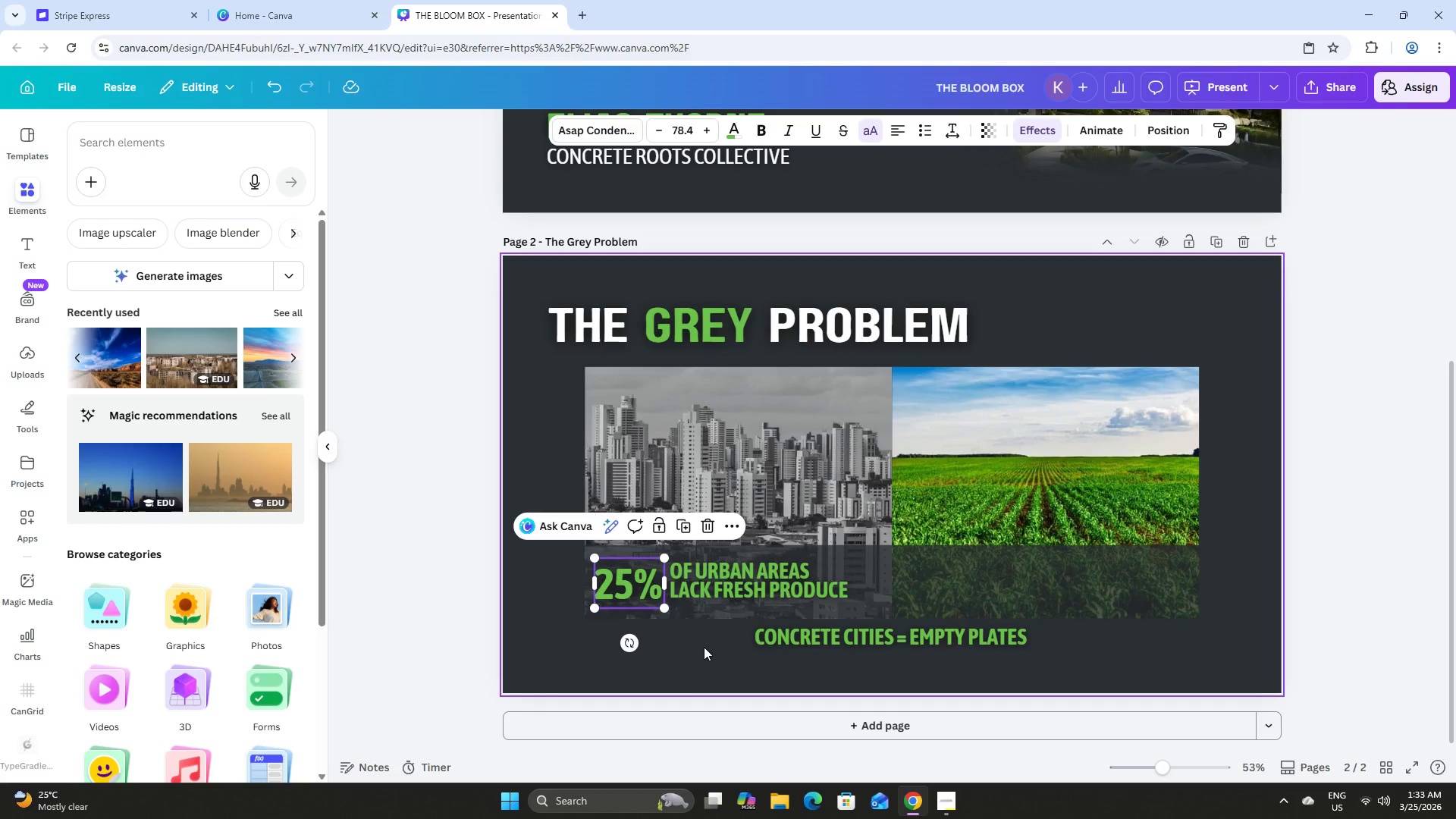 
key(Control+Z)
 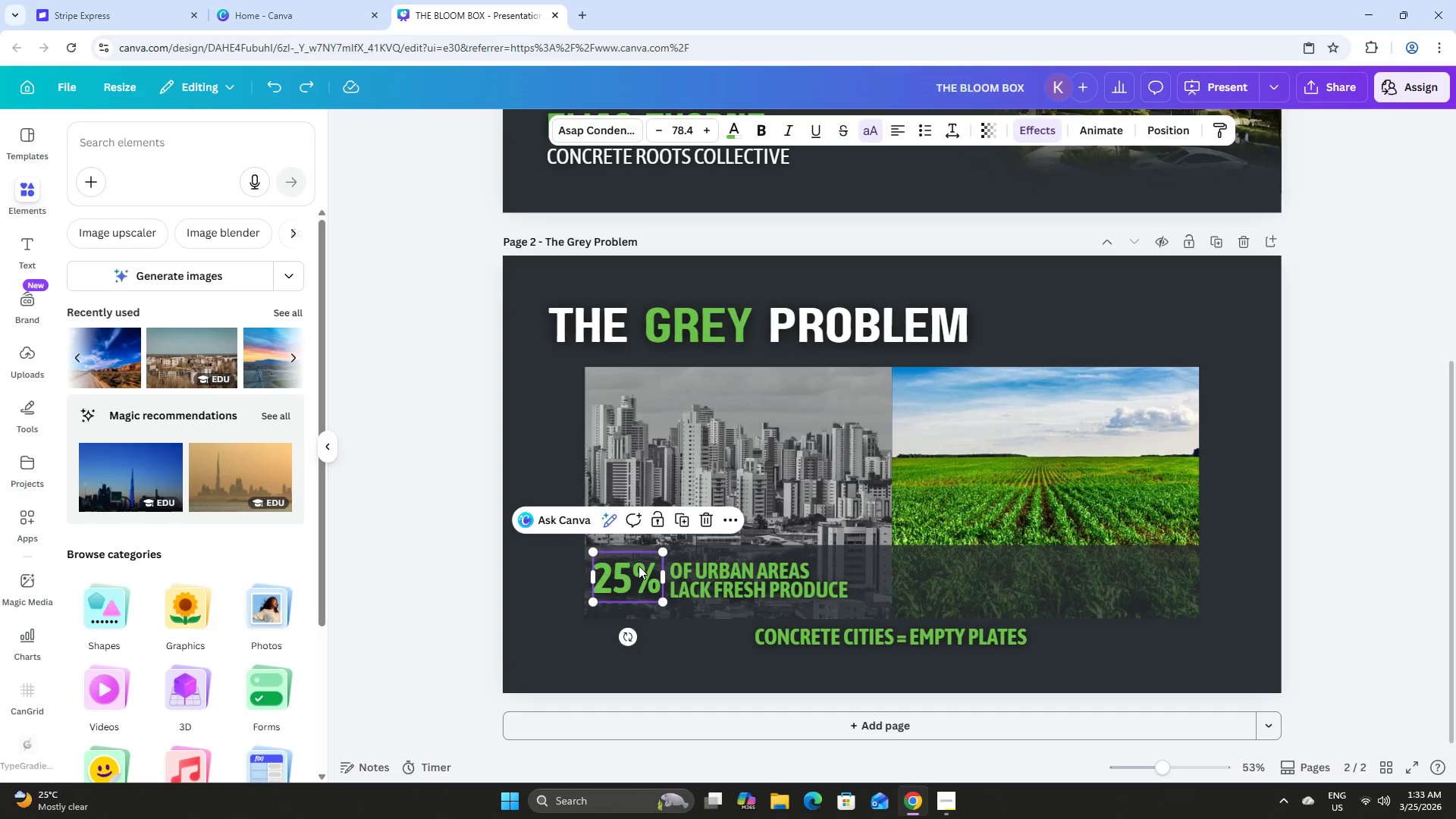 
key(Control+Z)
 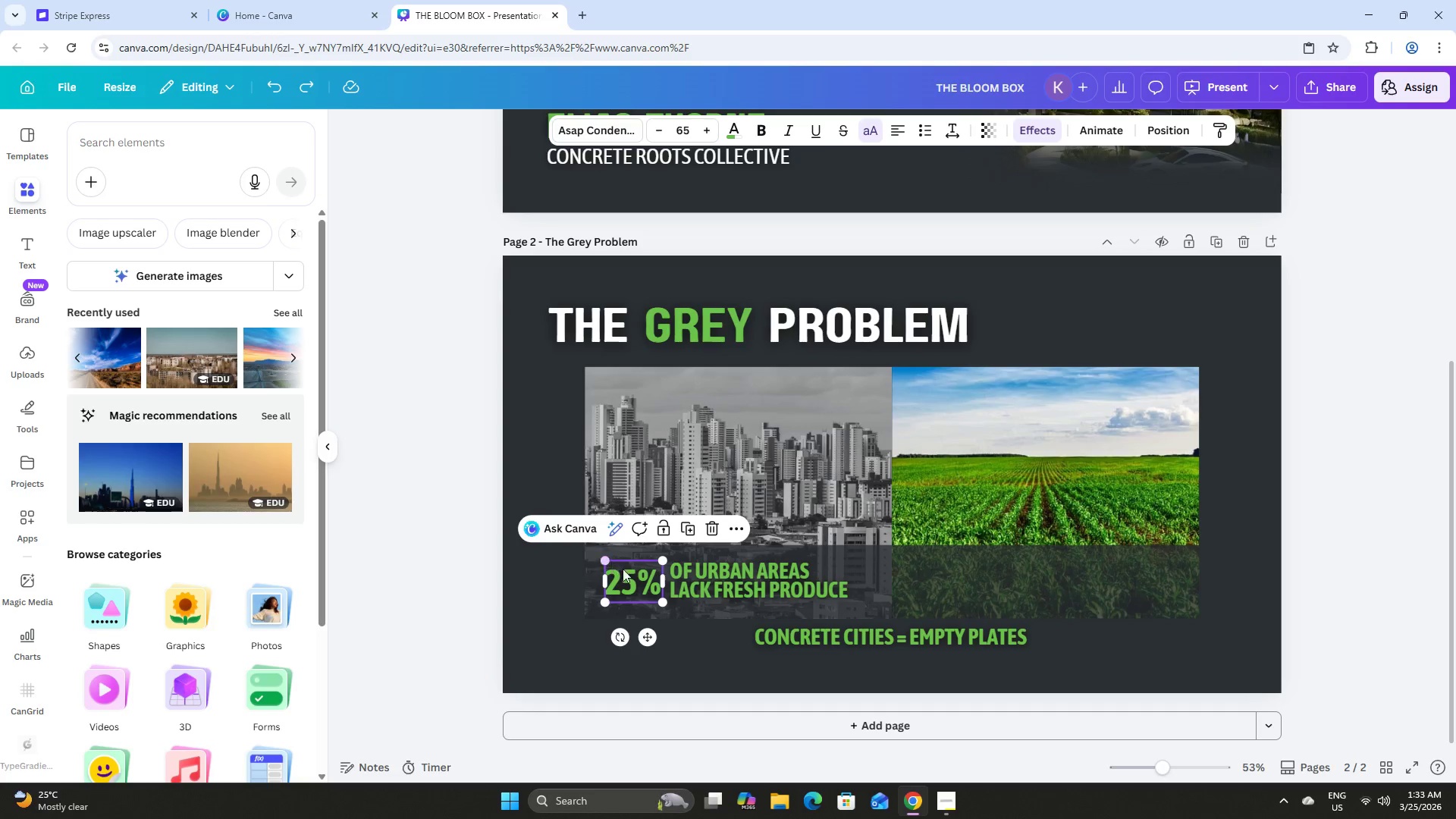 
left_click([673, 670])
 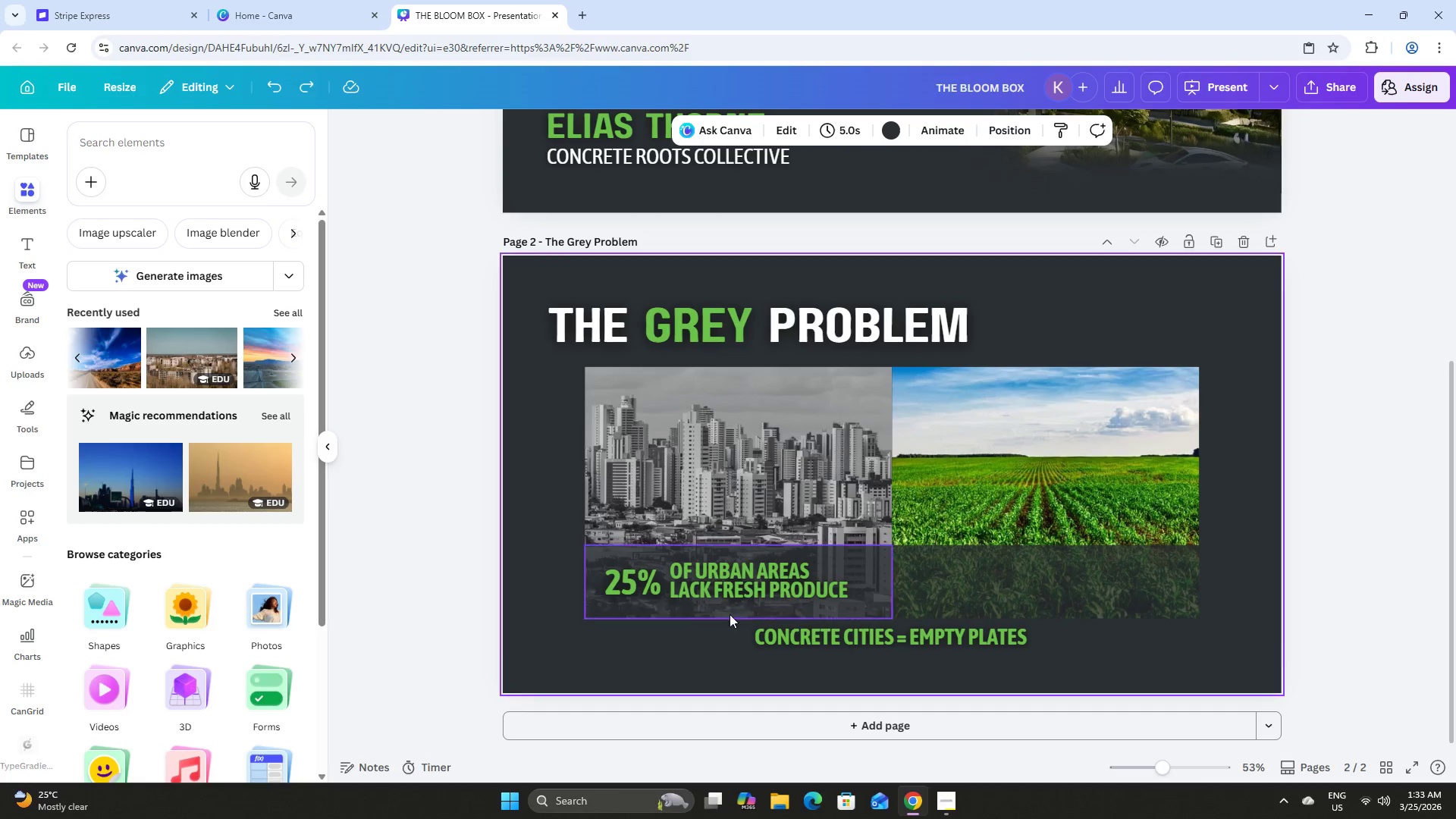 
left_click([742, 595])
 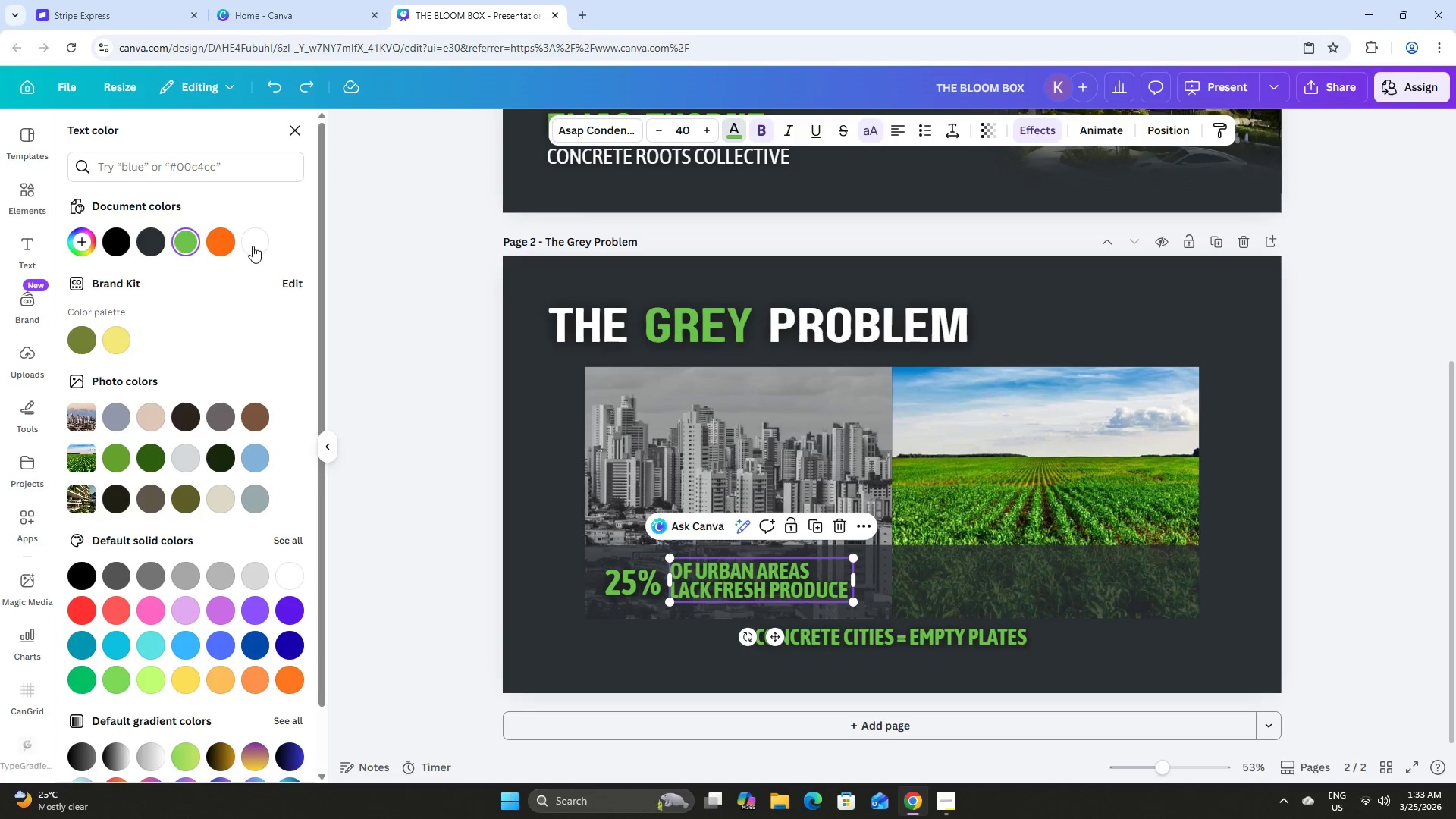 
left_click([449, 595])
 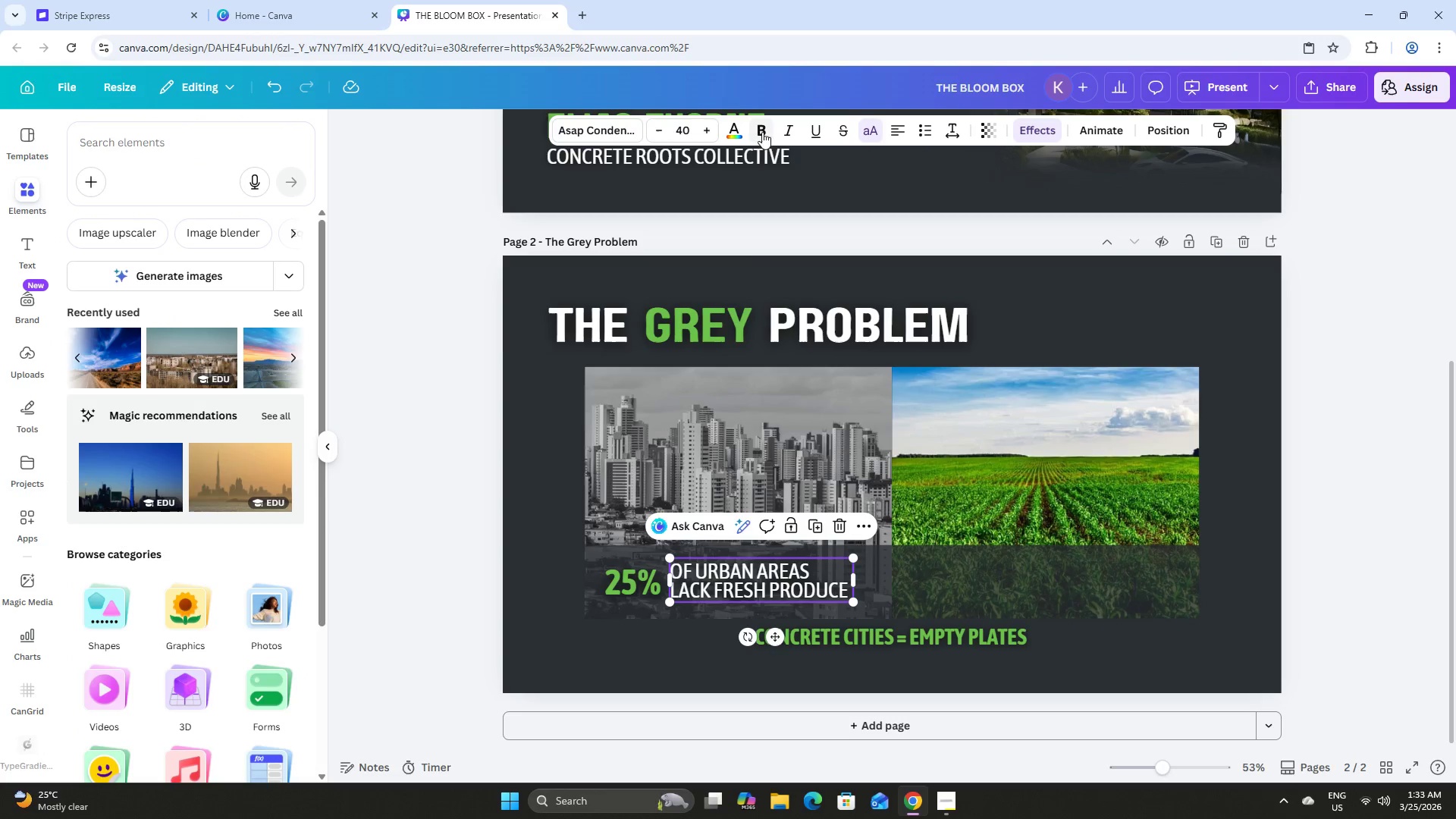 
left_click([485, 588])
 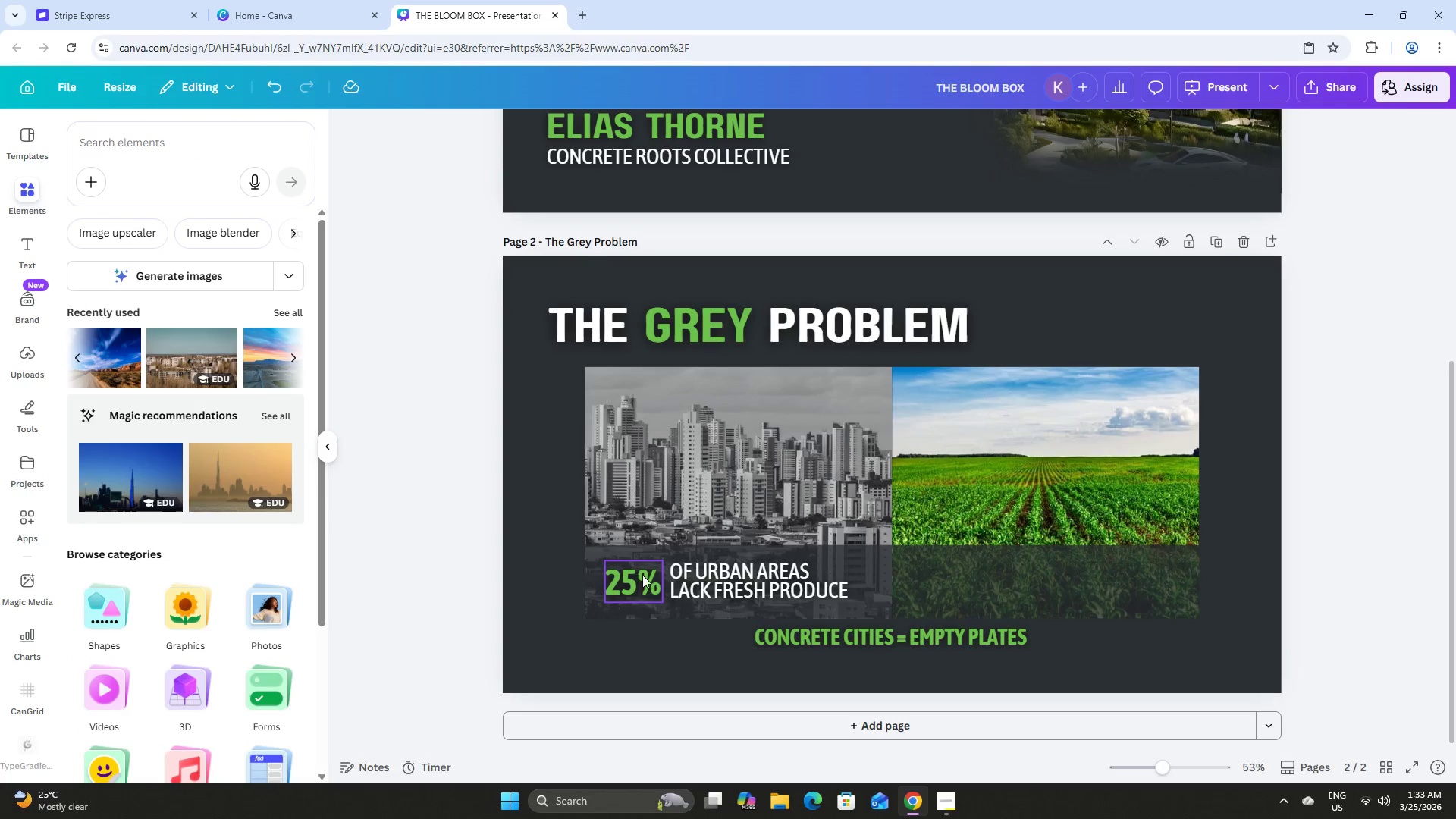 
left_click([761, 579])
 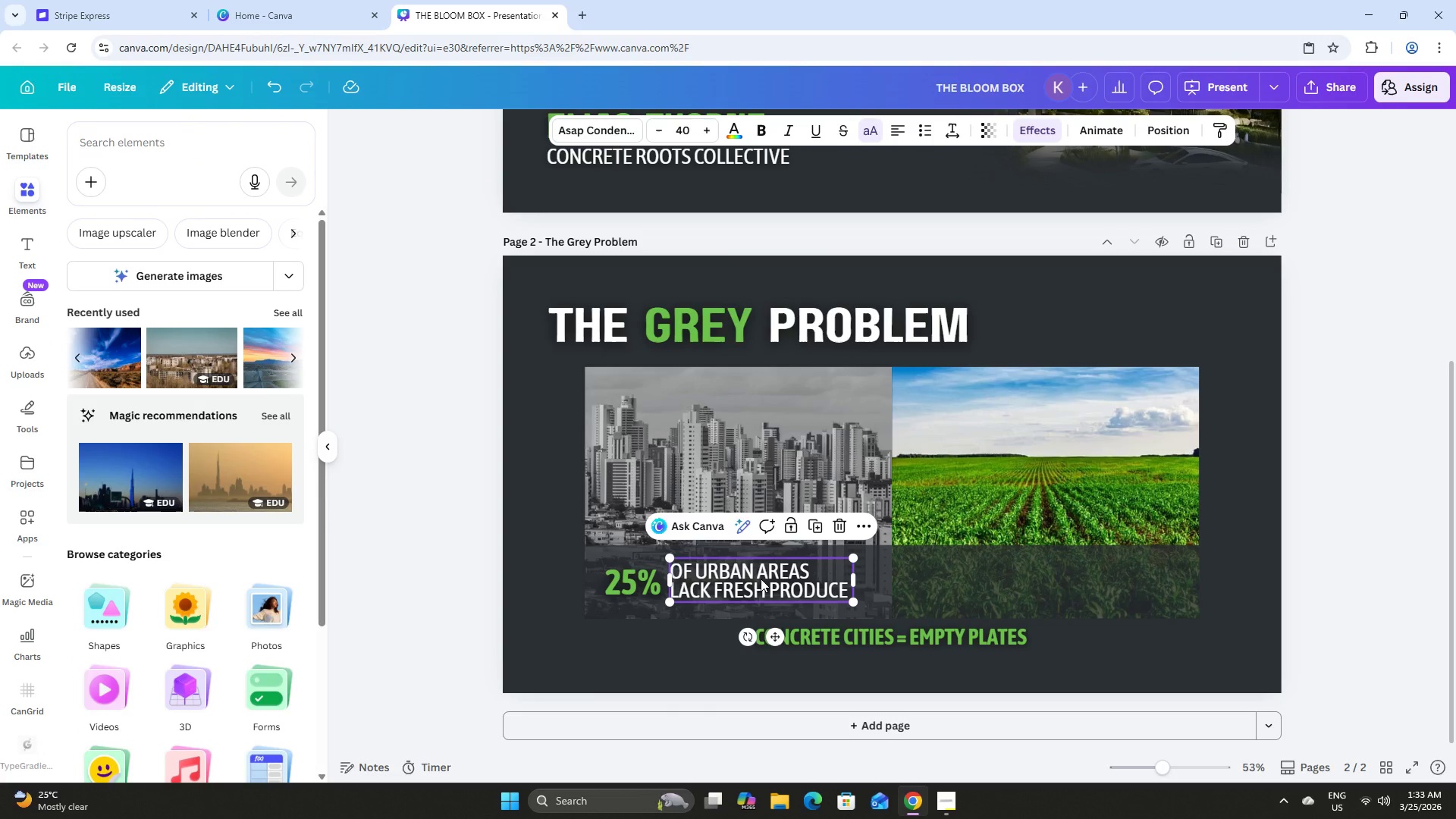 
hold_key(key=ShiftLeft, duration=0.73)
left_click([638, 595])
 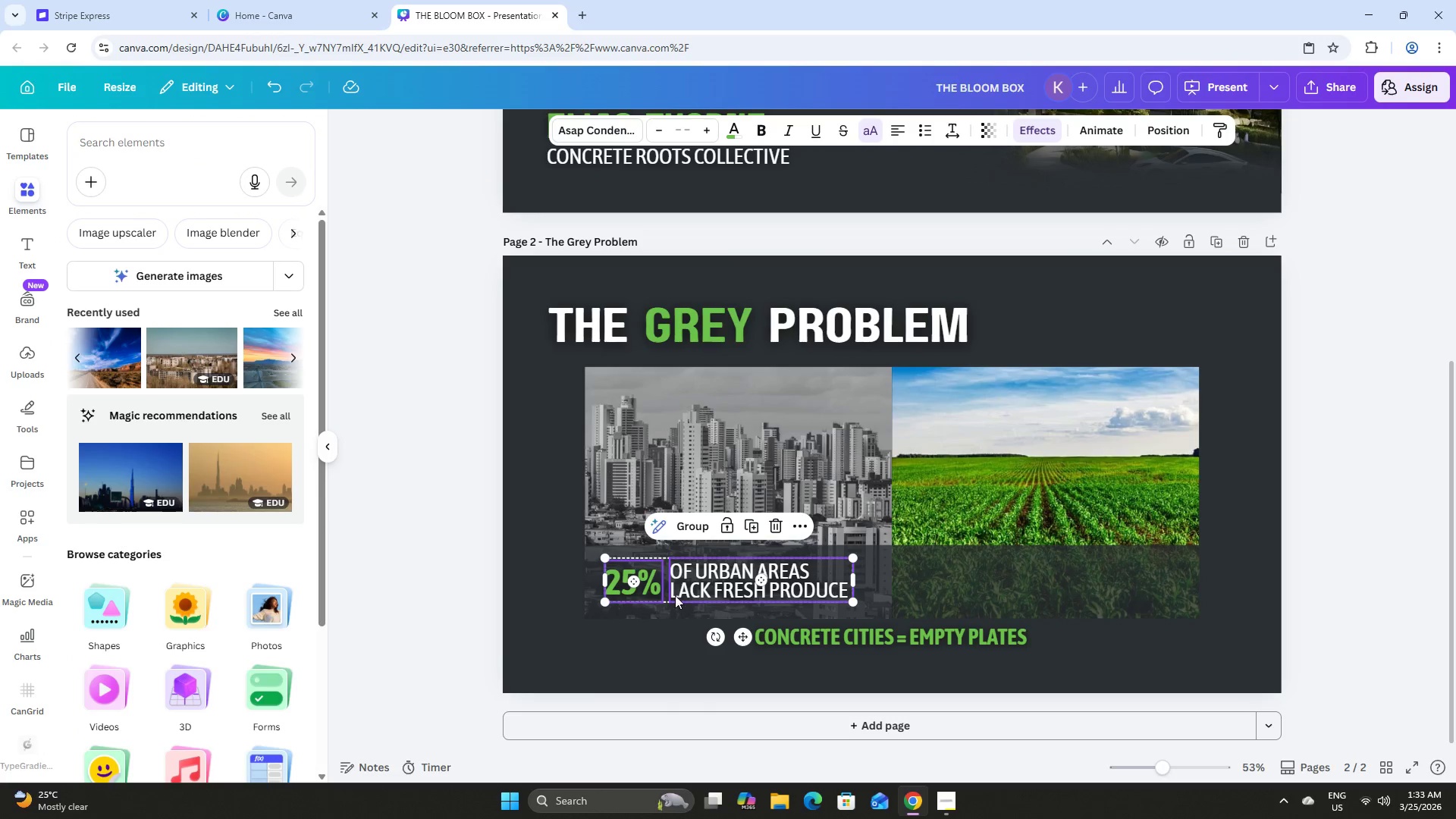 
hold_key(key=ShiftLeft, duration=20.95)
left_click_drag(start_coordinate=[733, 588], to_coordinate=[742, 588])
 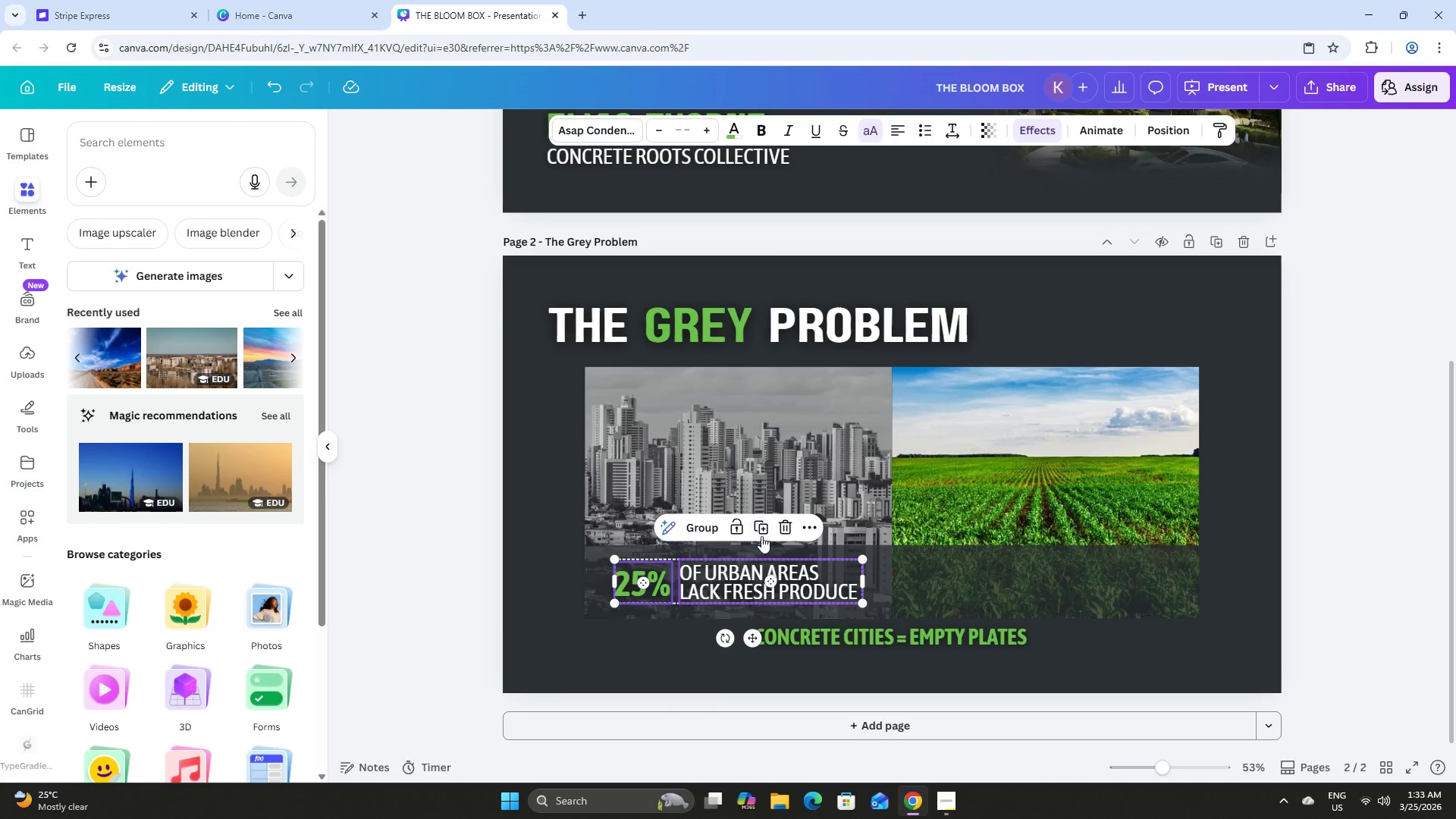 
left_click([762, 526])
 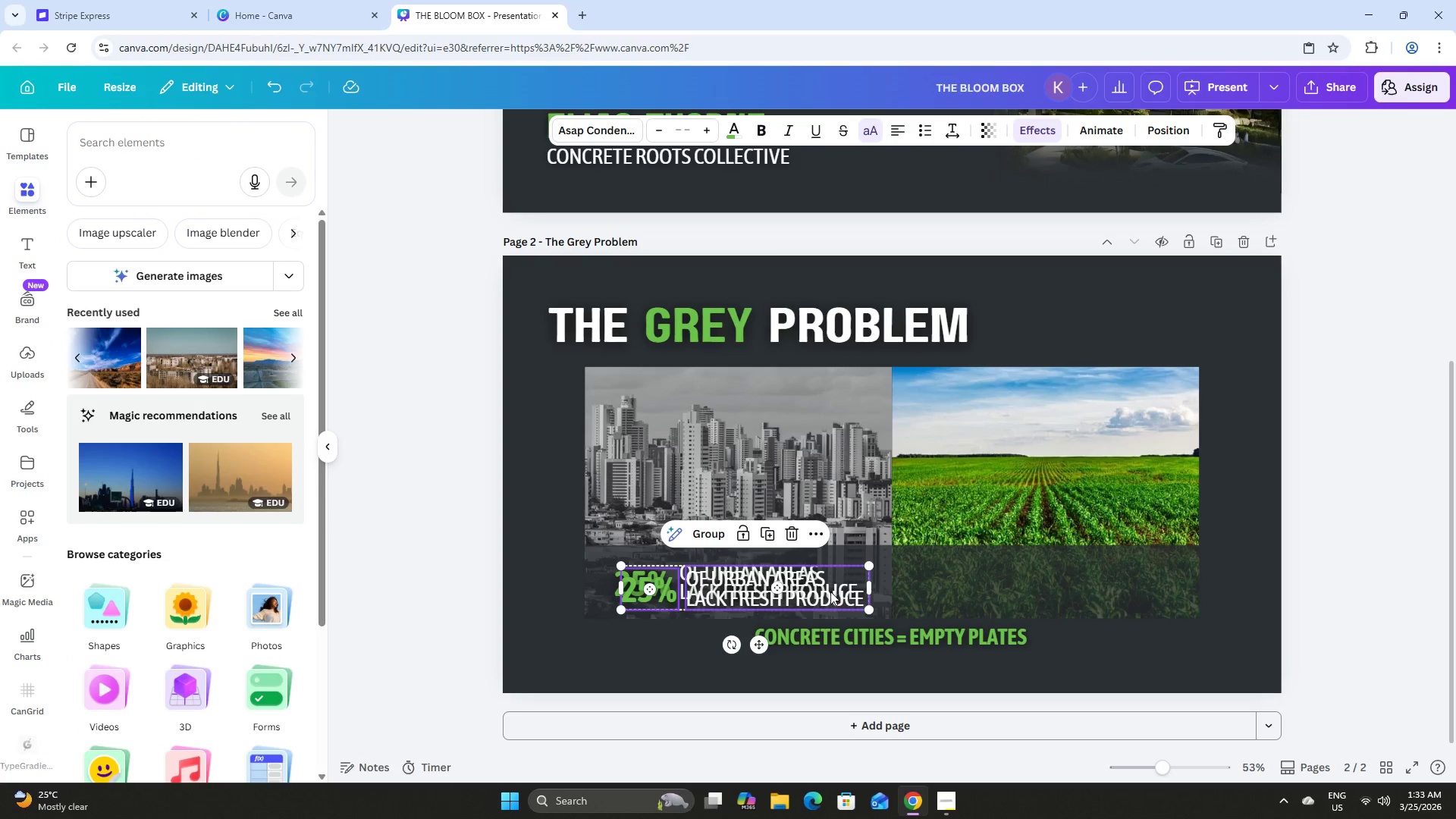 
left_click_drag(start_coordinate=[827, 588], to_coordinate=[1128, 581])
 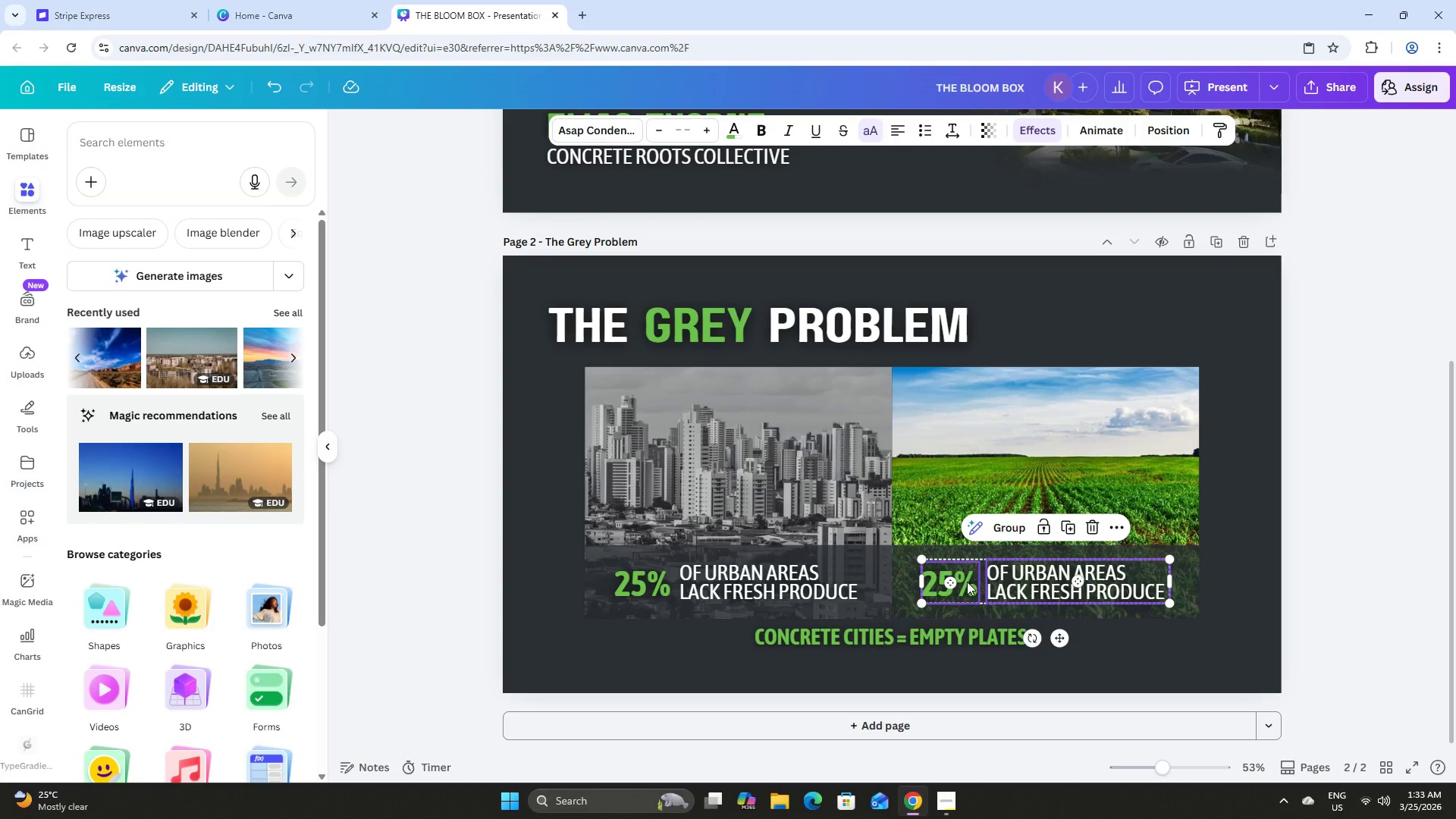 
left_click([966, 582])
 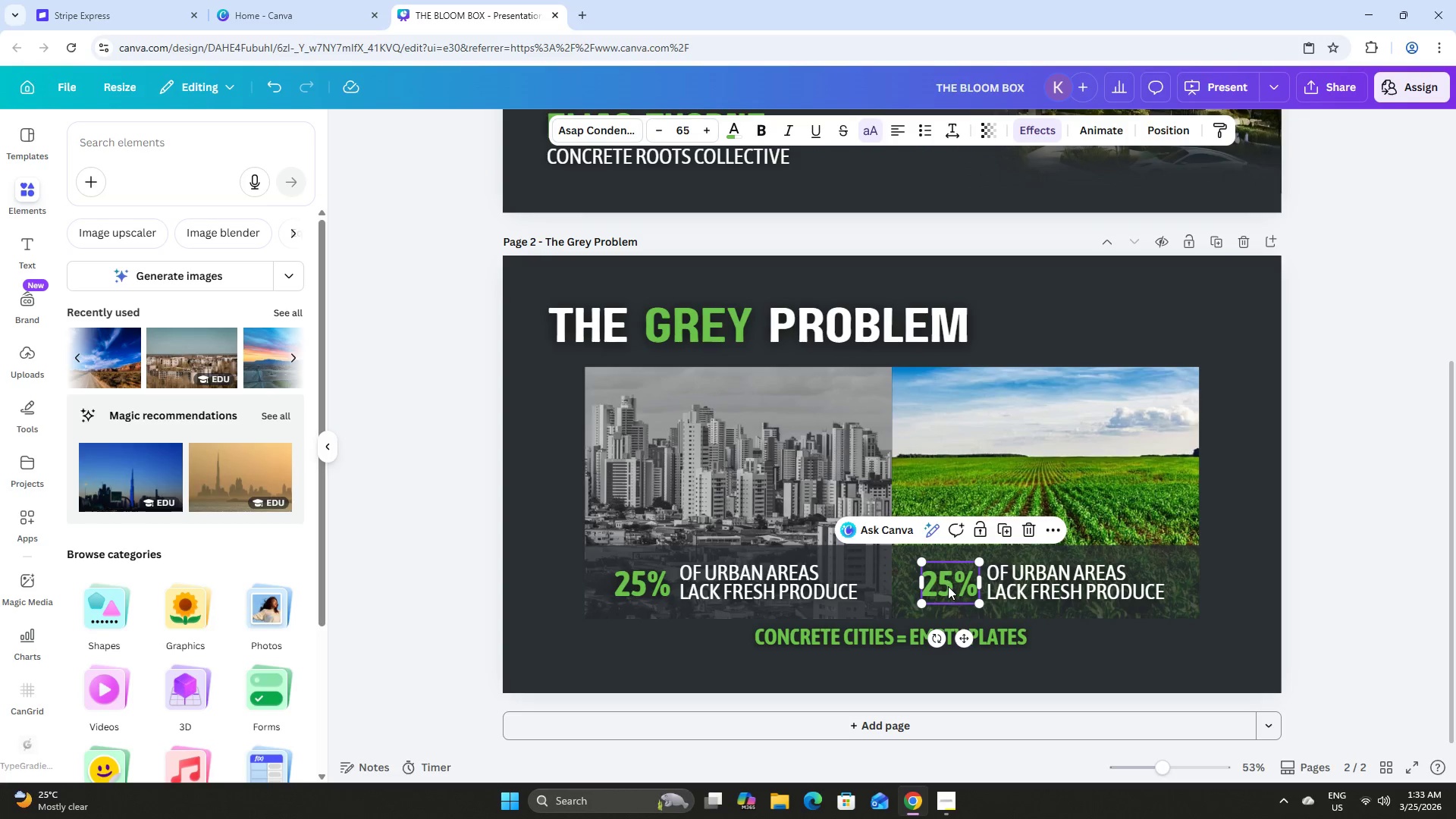 
left_click([948, 585])
 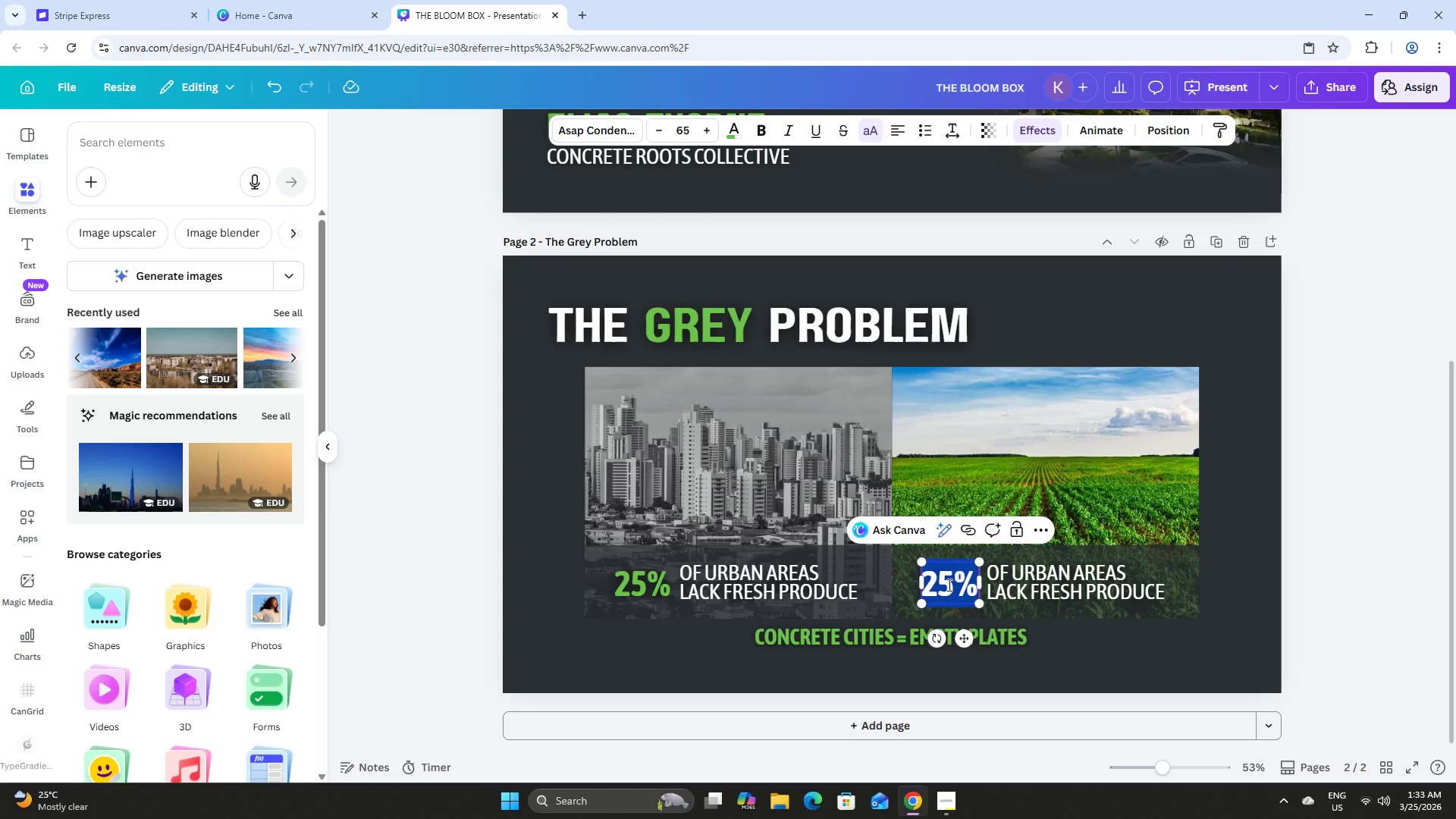 
left_click([948, 585])
 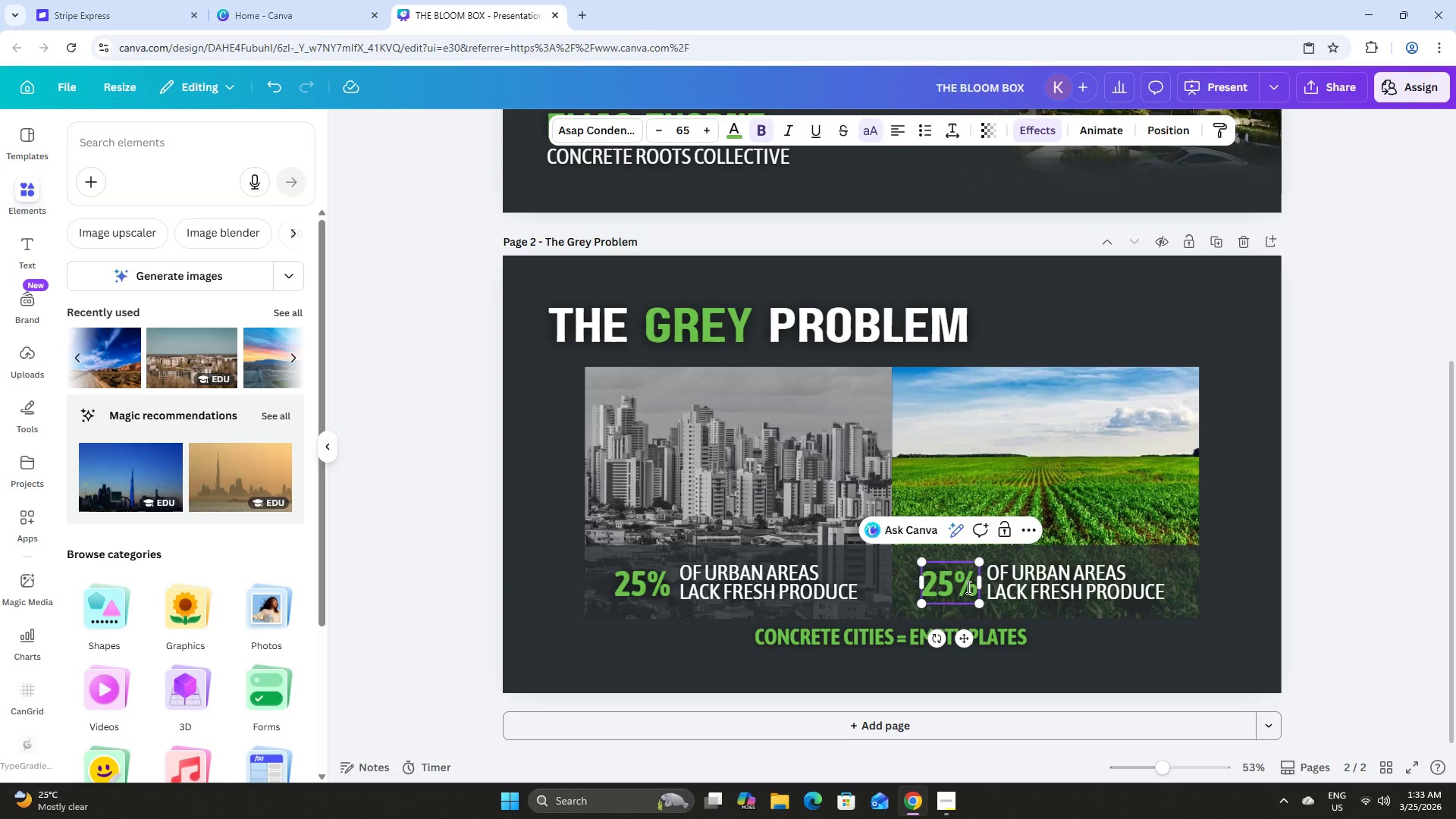 
left_click_drag(start_coordinate=[972, 590], to_coordinate=[927, 585])
 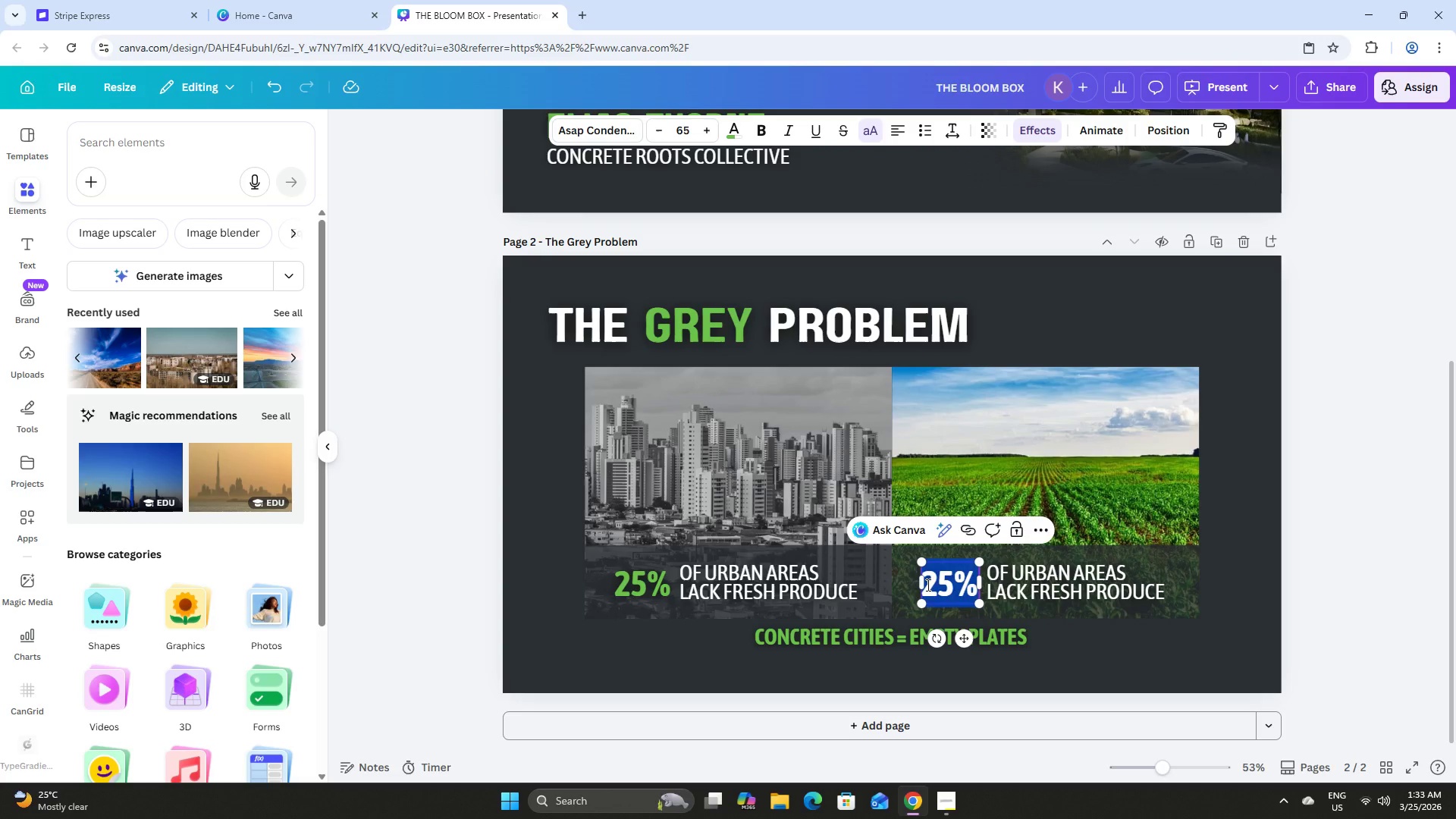 
type(10)
 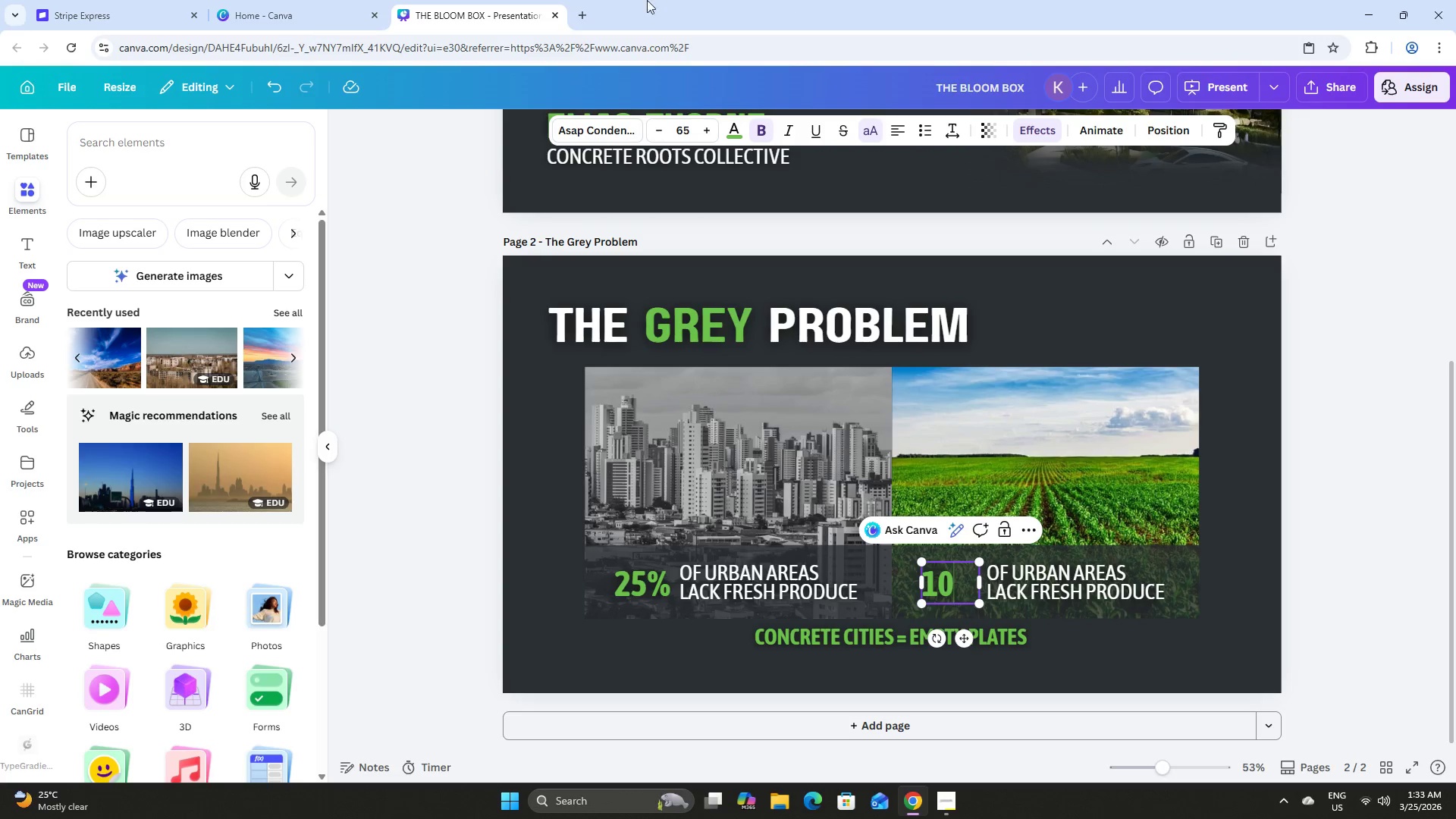 
left_click([584, 6])
 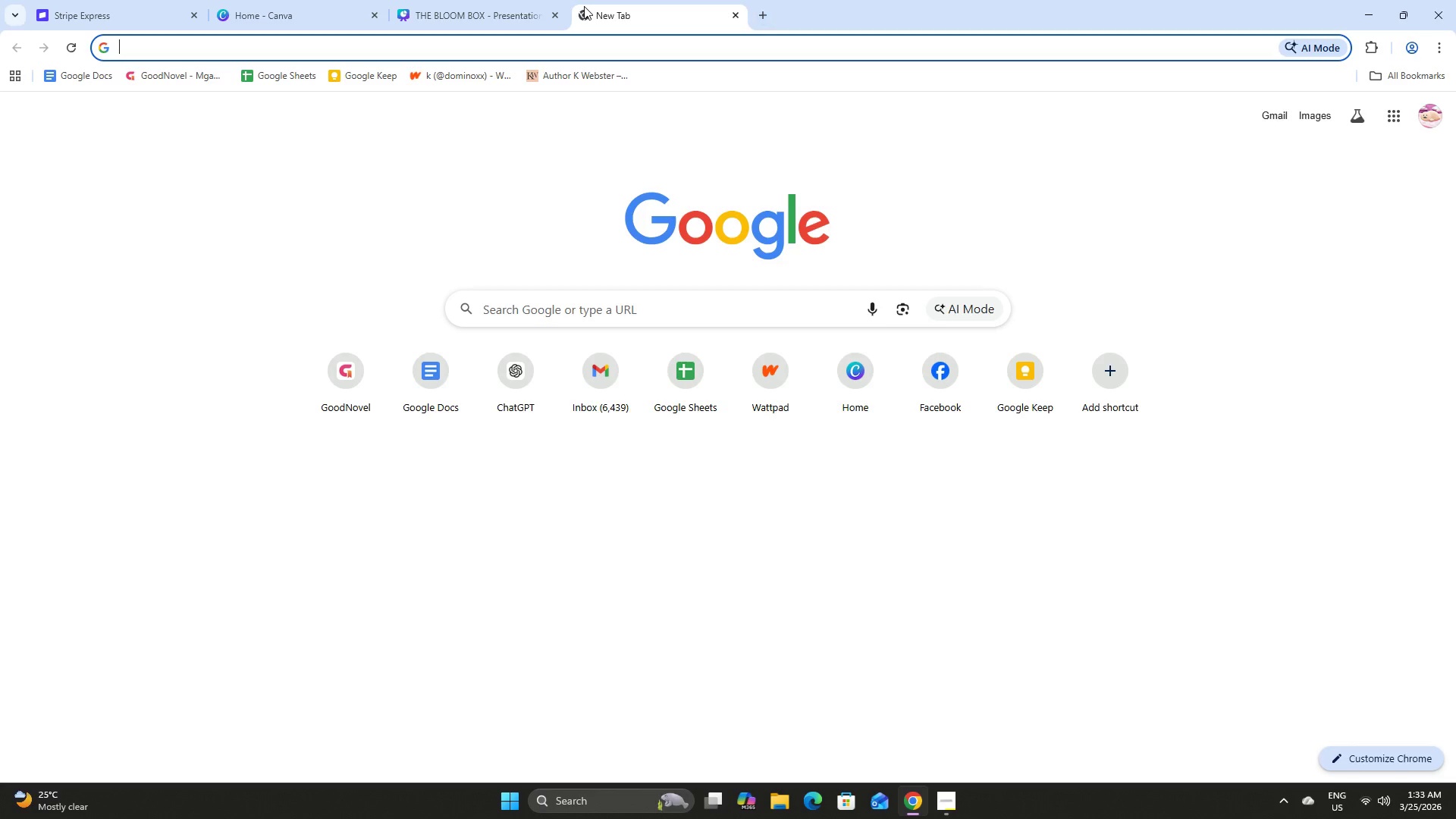 
type(degree )
 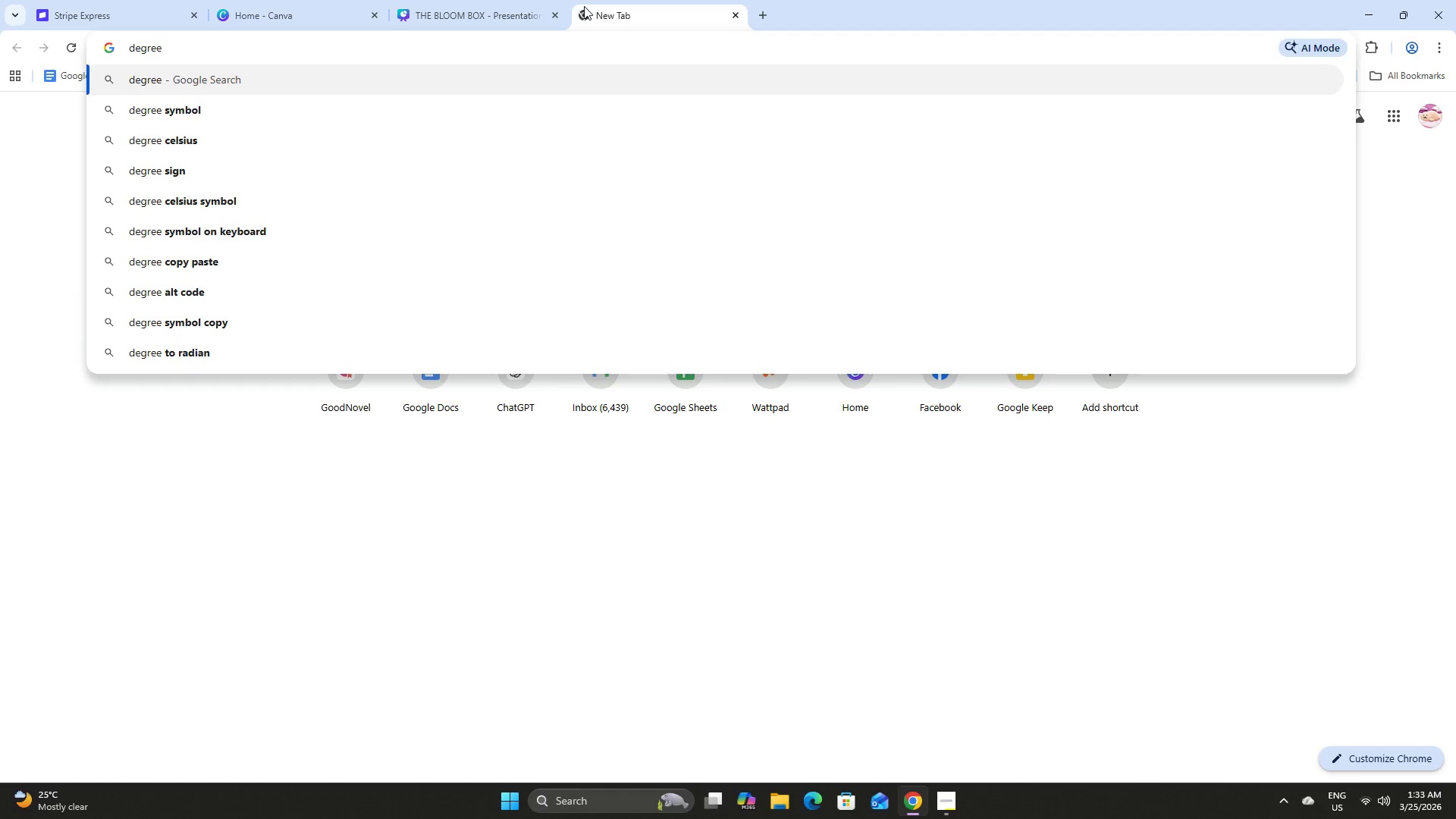 
key(ArrowDown)
 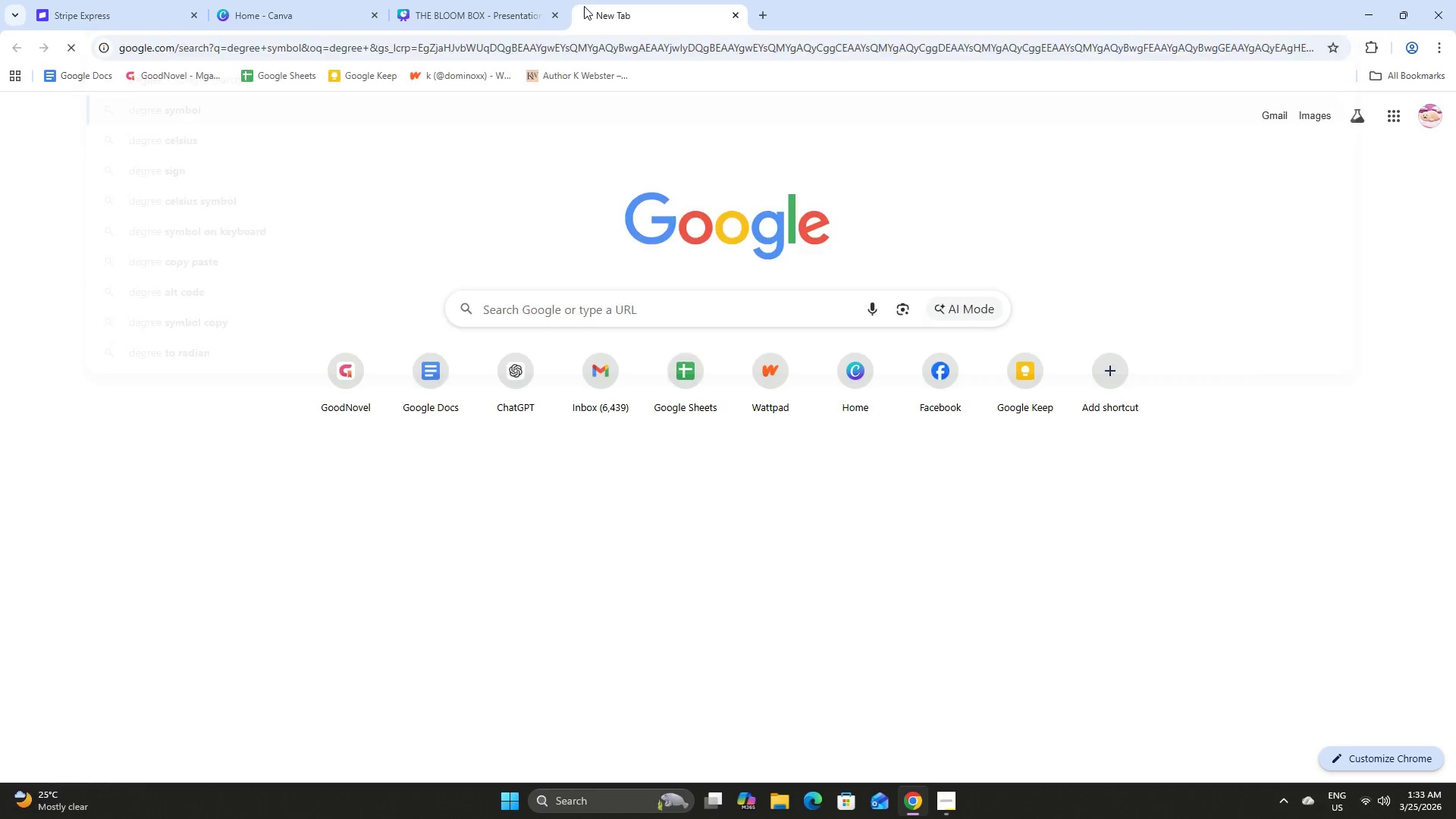 
key(Enter)
 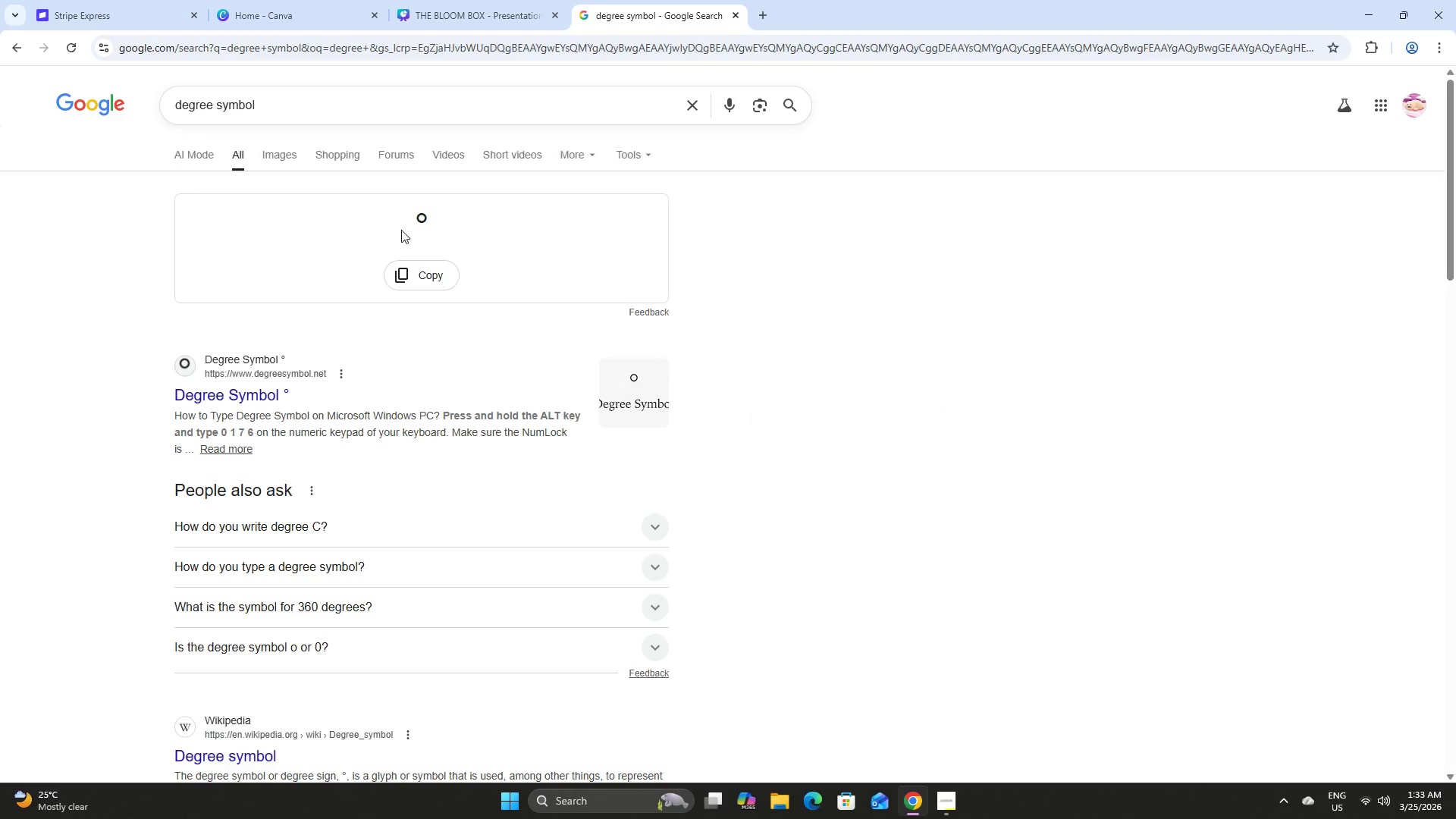 
left_click([420, 276])
 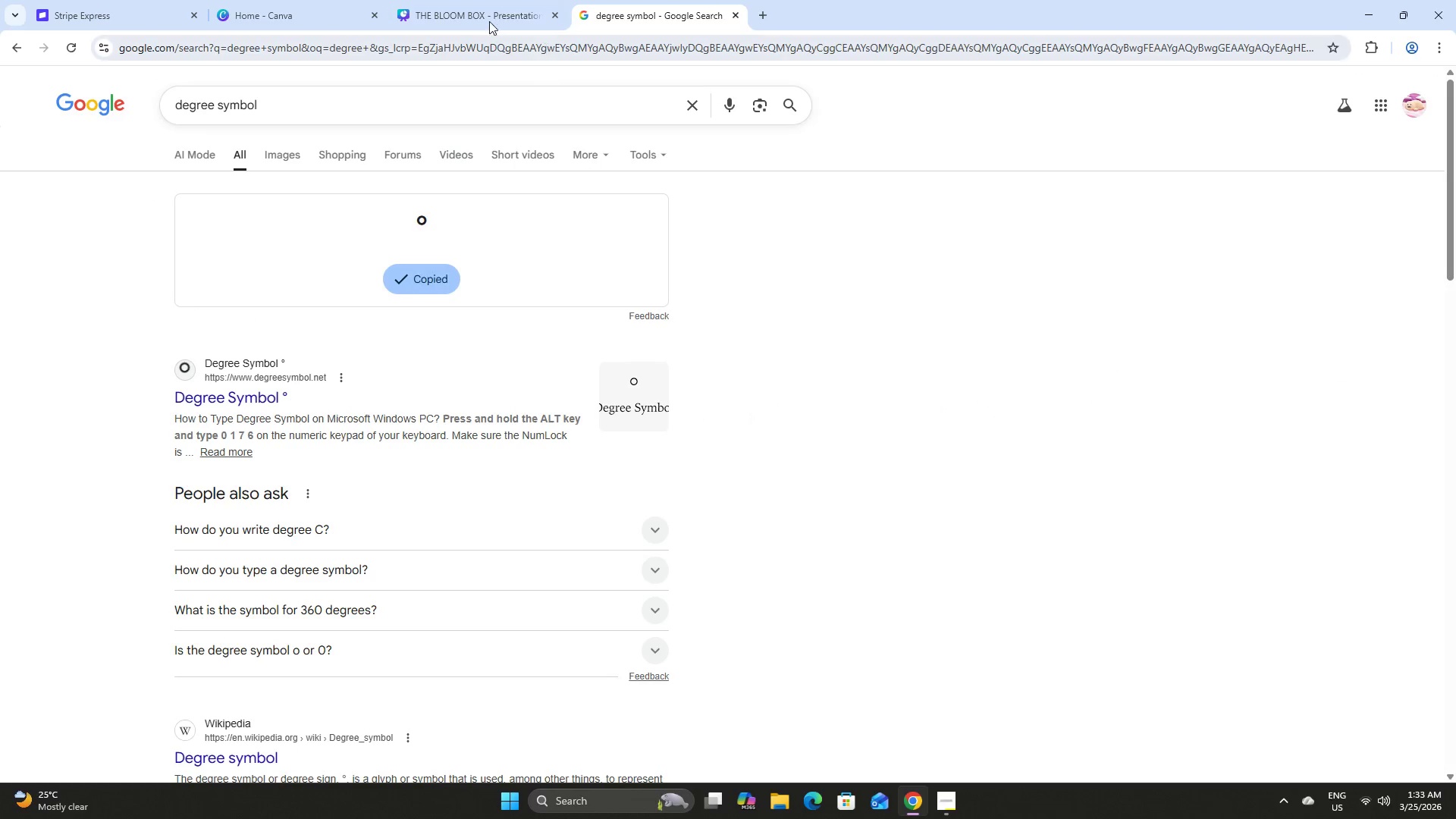 
left_click([467, 2])
 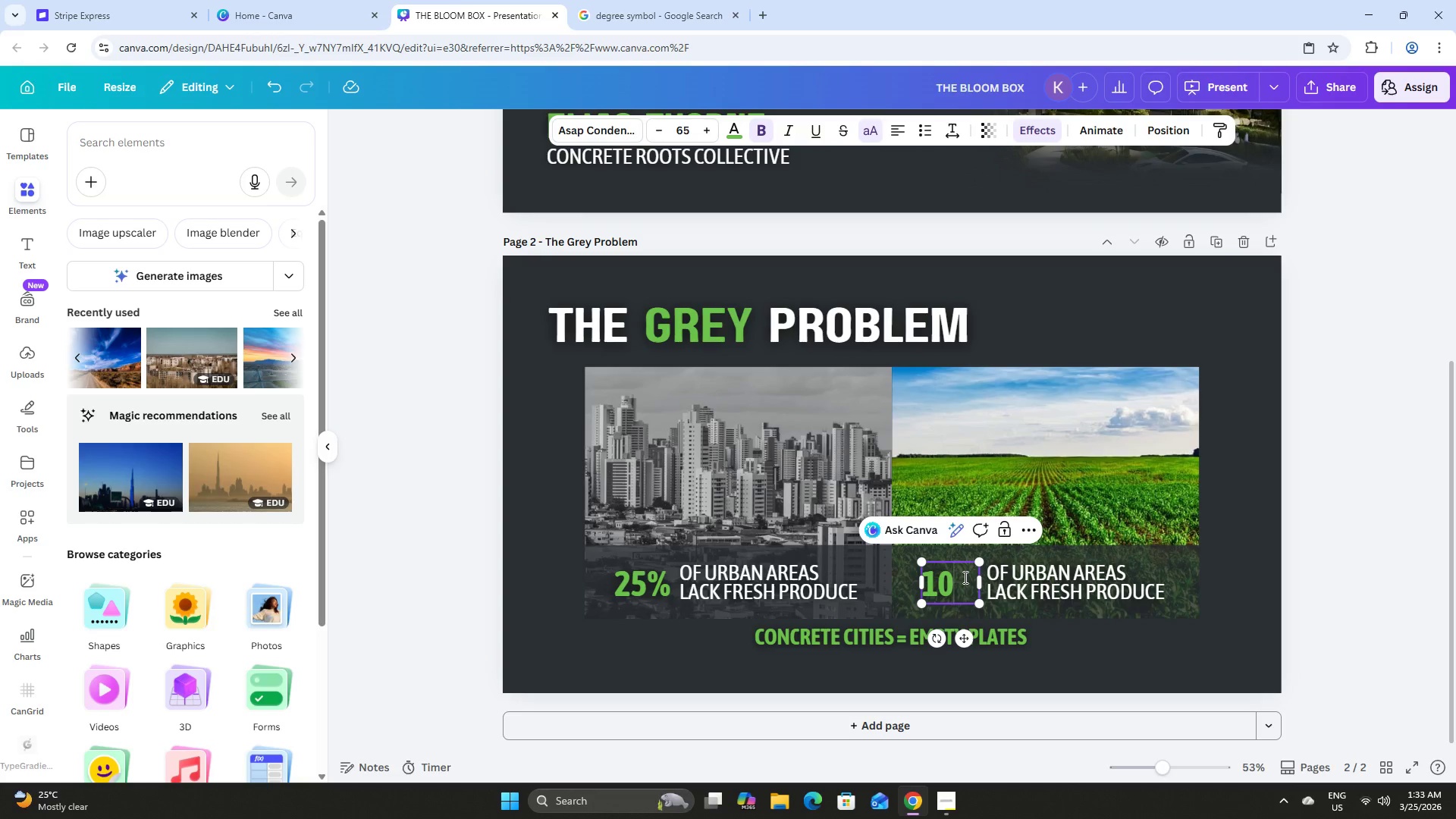 
key(Control+V)
 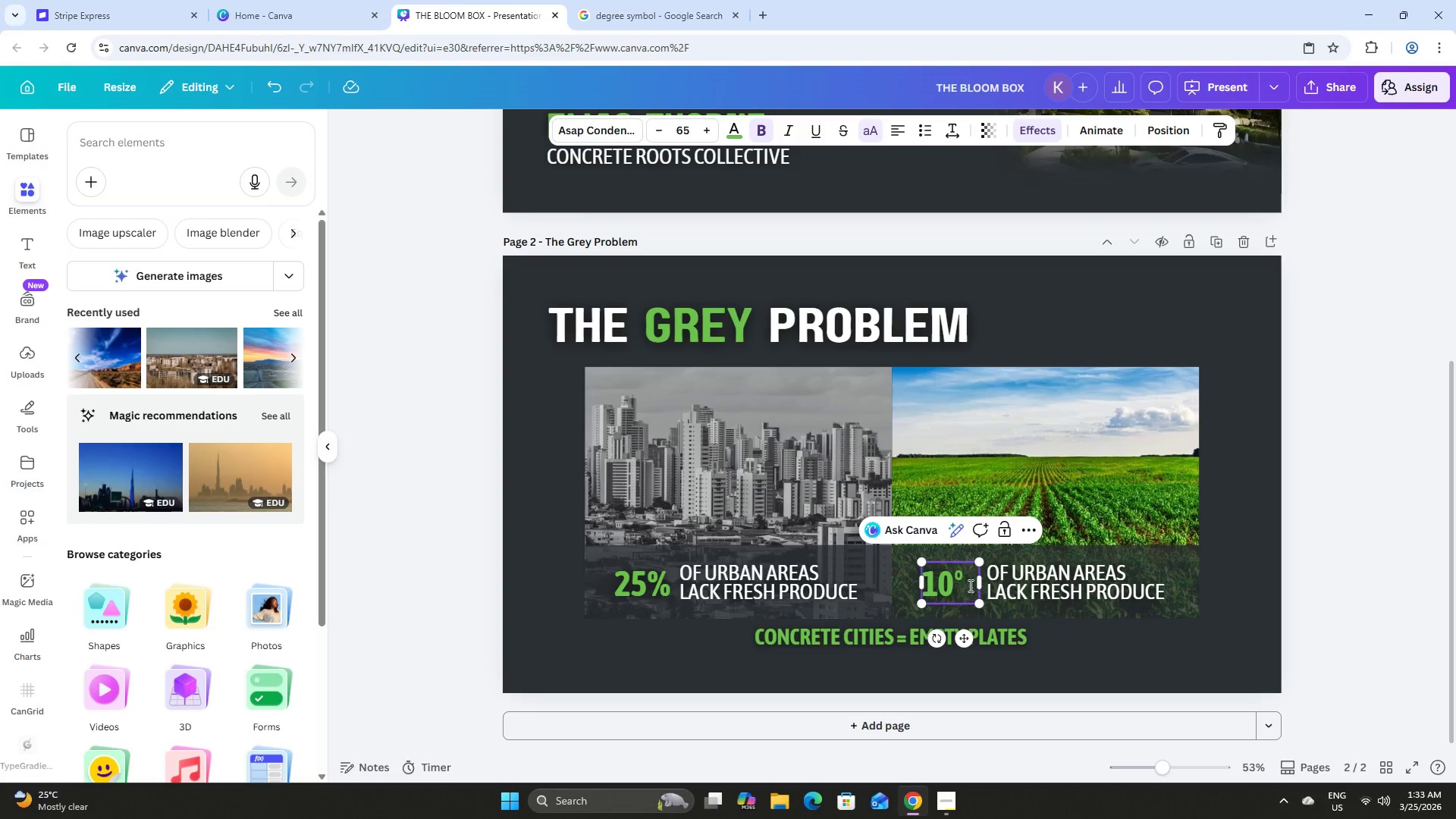 
key(Shift+F)
 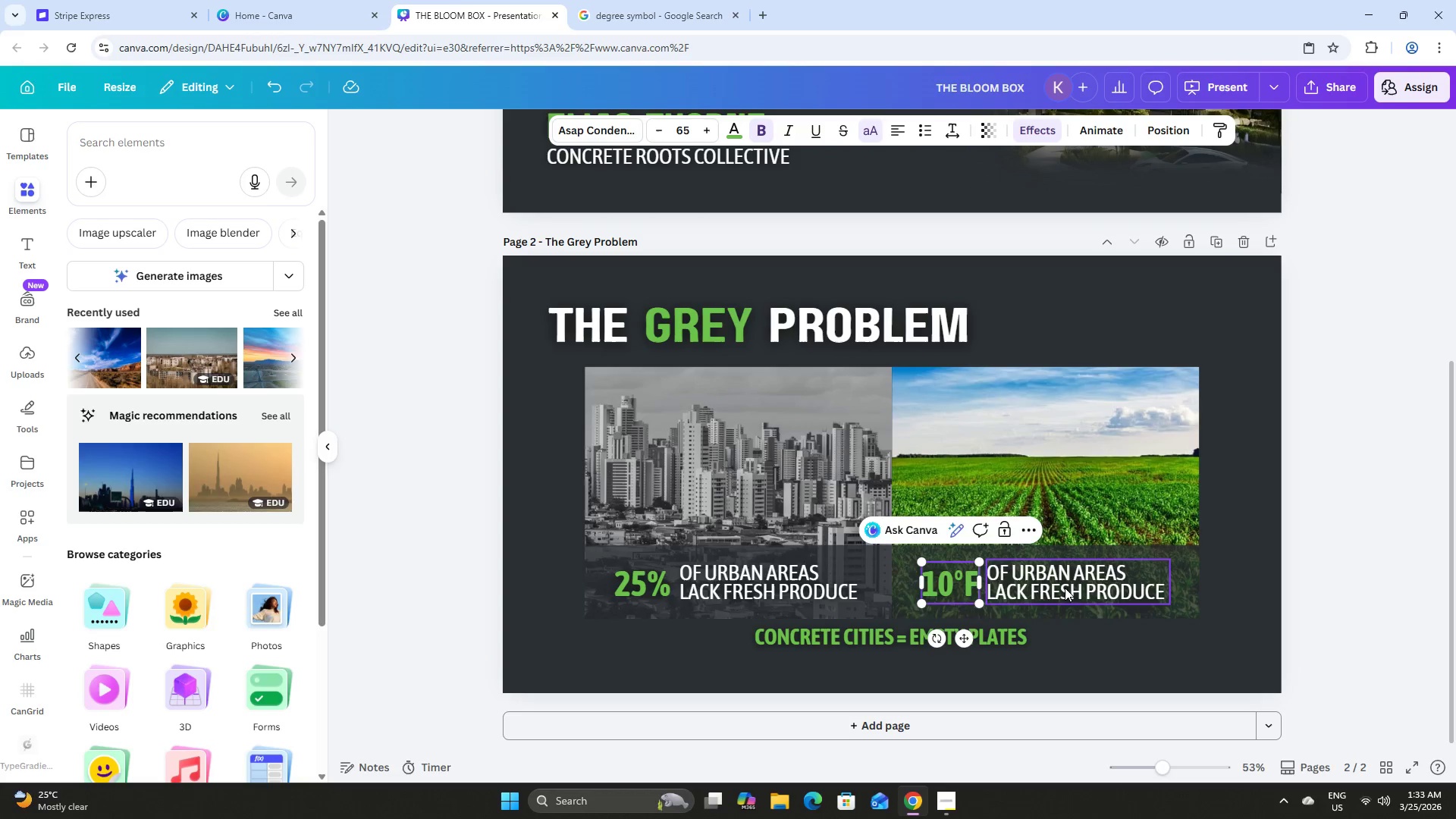 
double_click([1068, 587])
 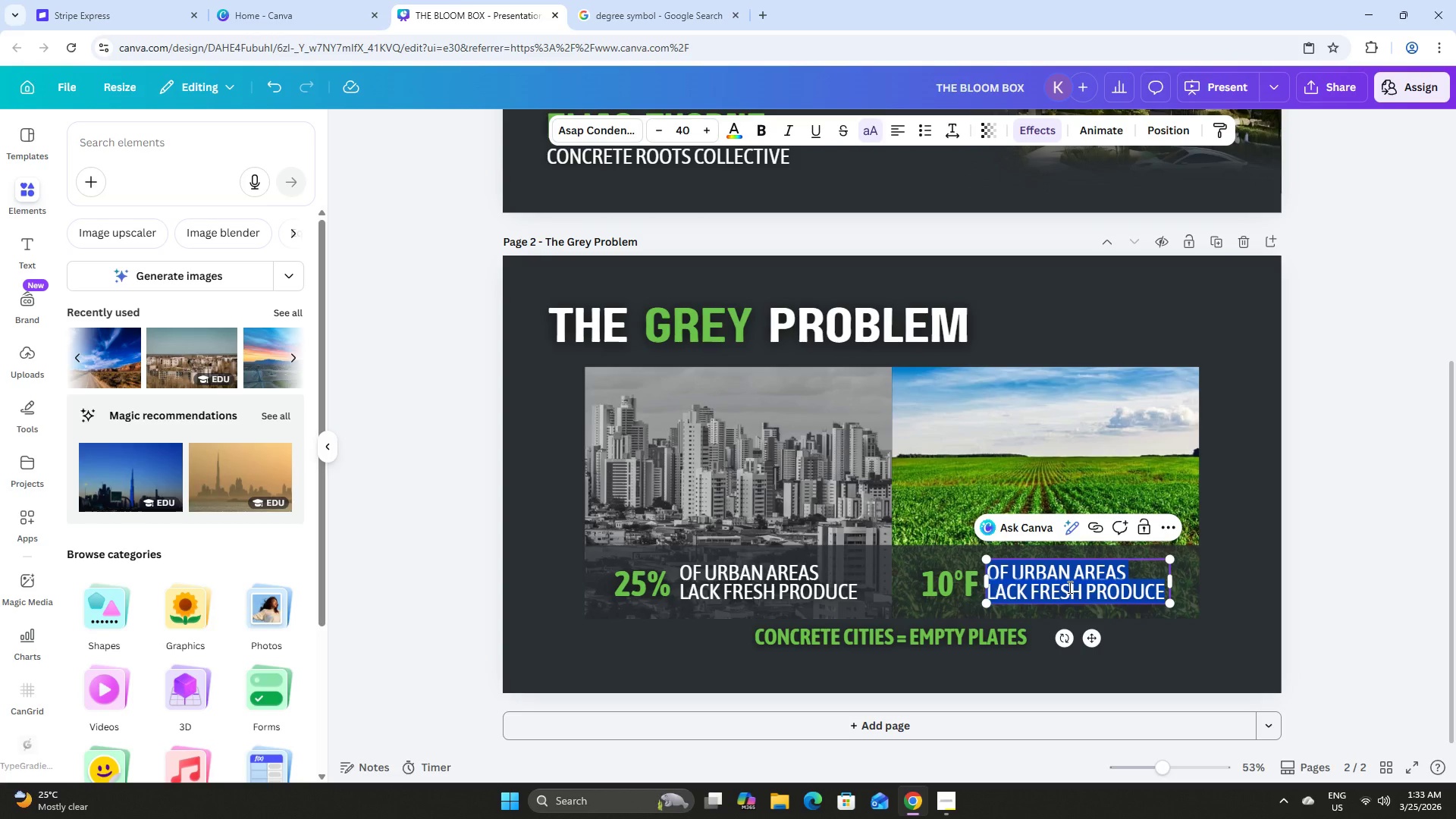 
type(HOTTER IN HEAT)
 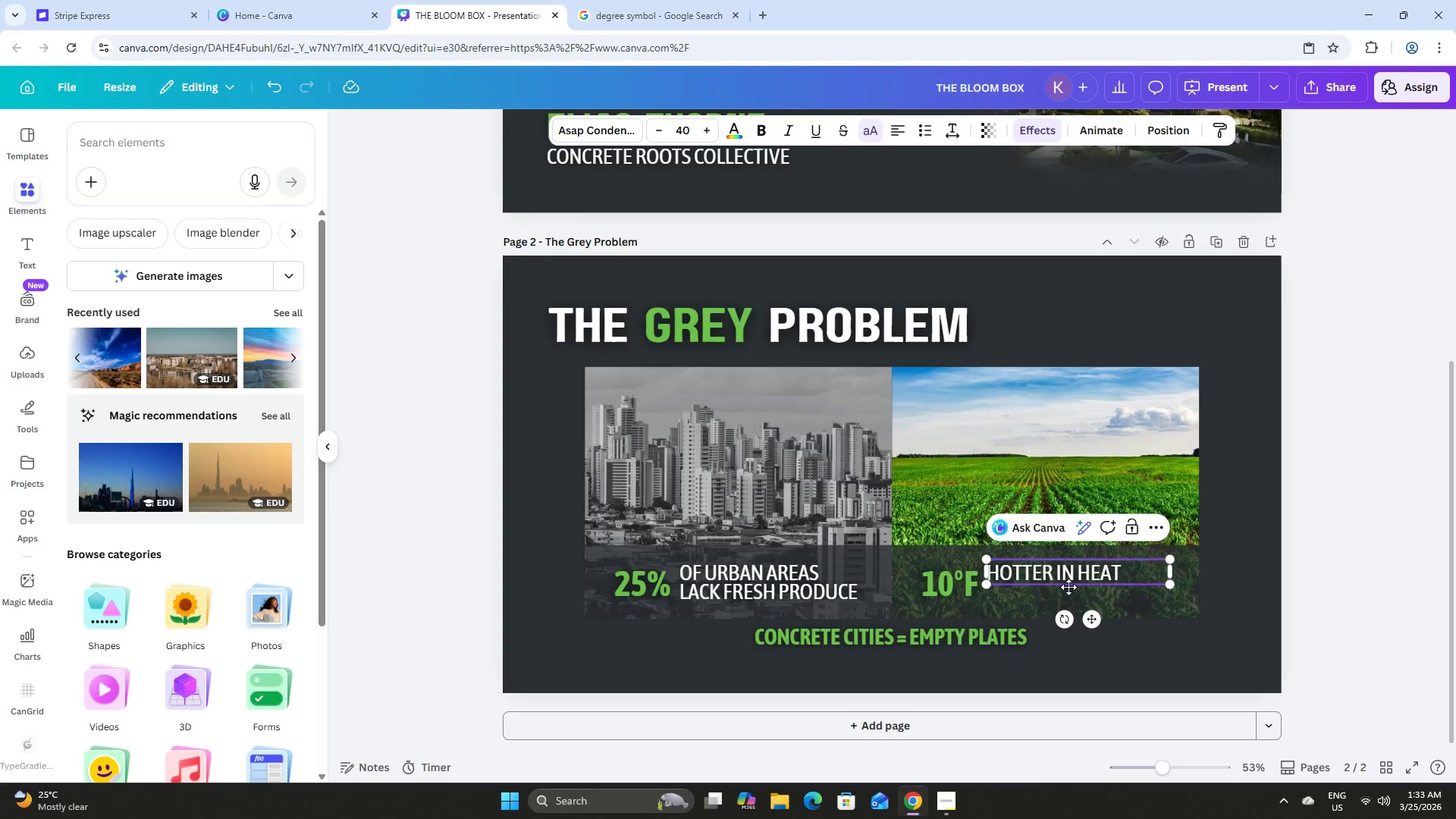 
key(Shift+Enter)
 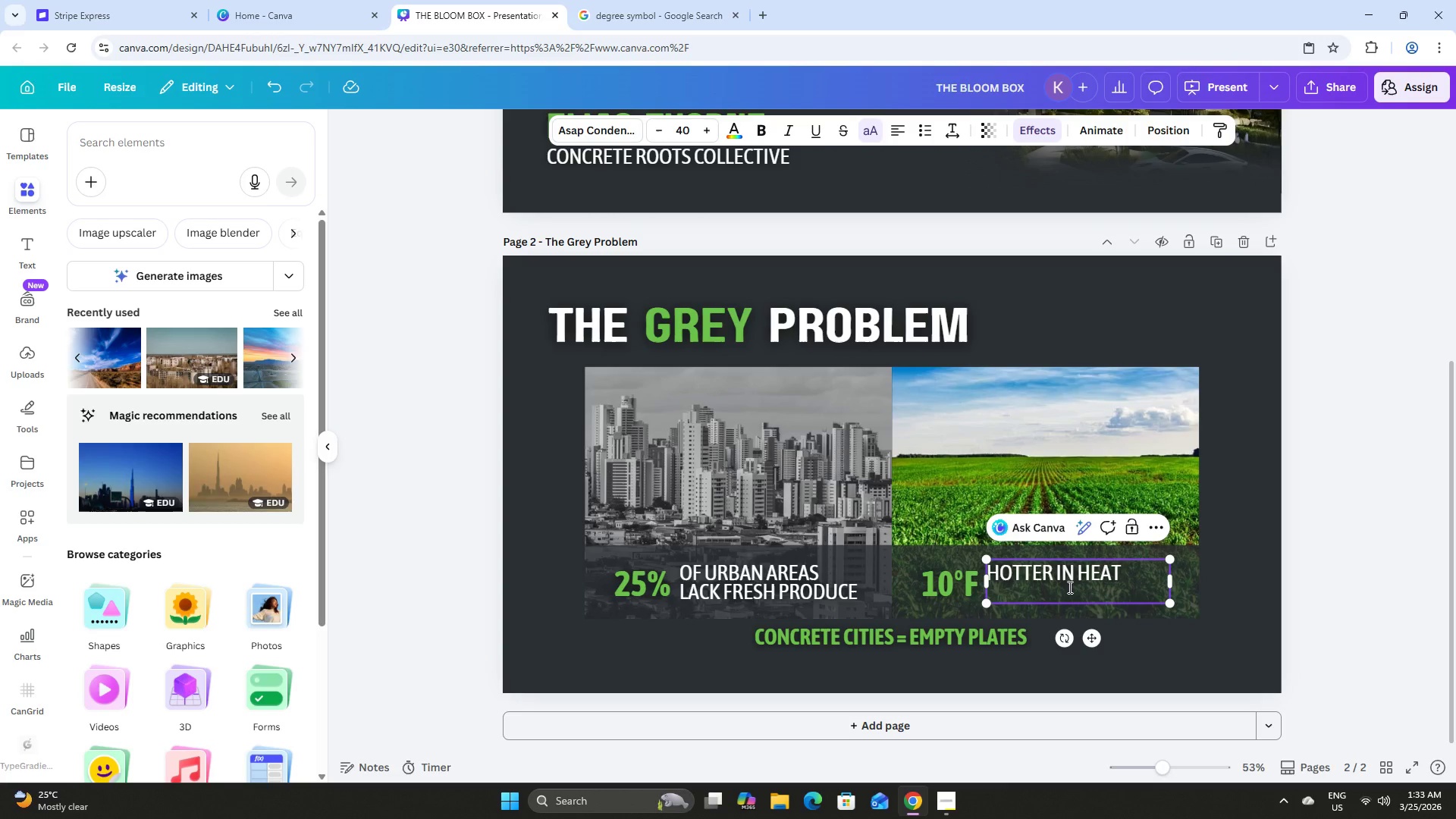 
type(LANDS)
 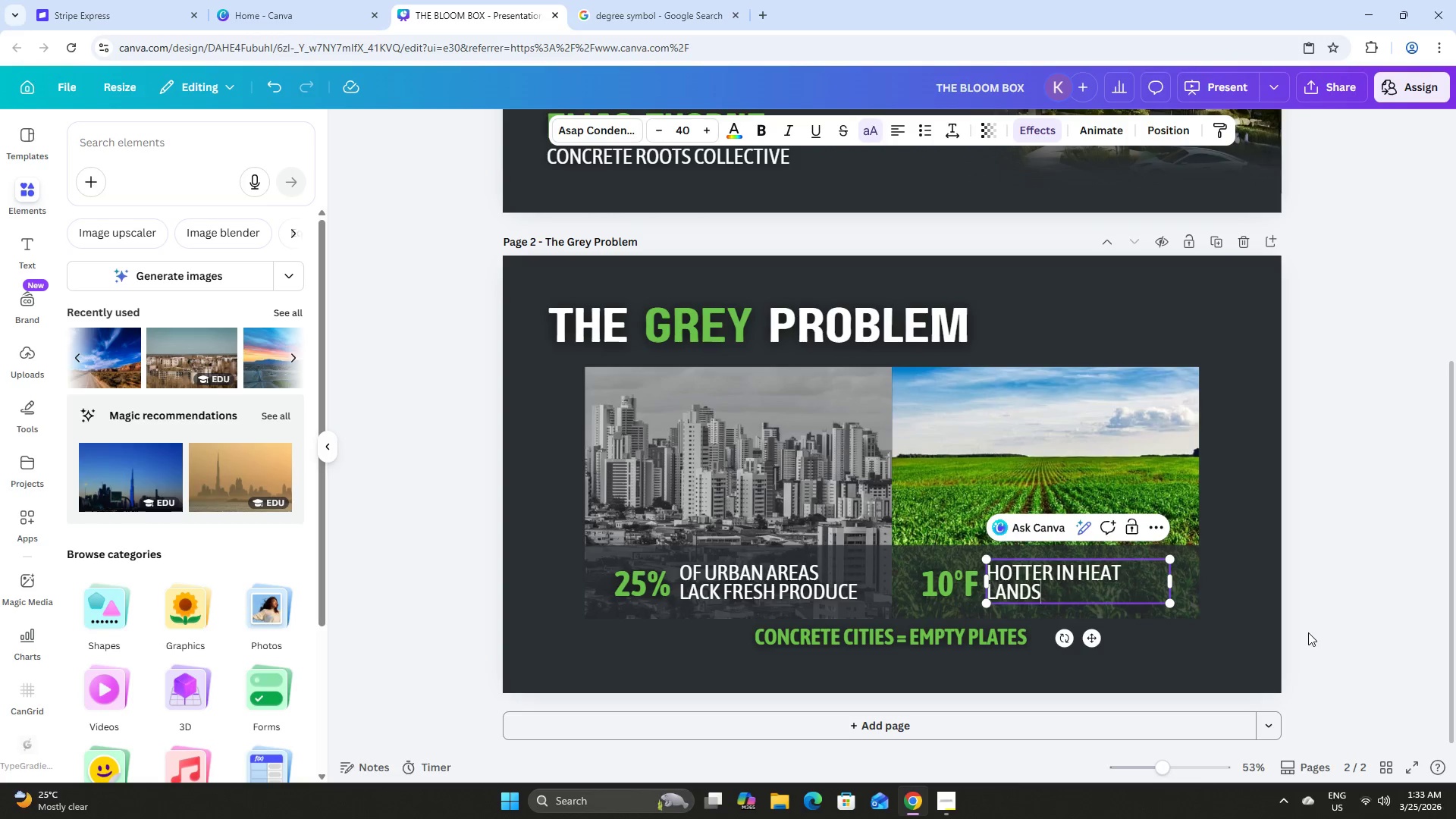 
left_click([1329, 575])
 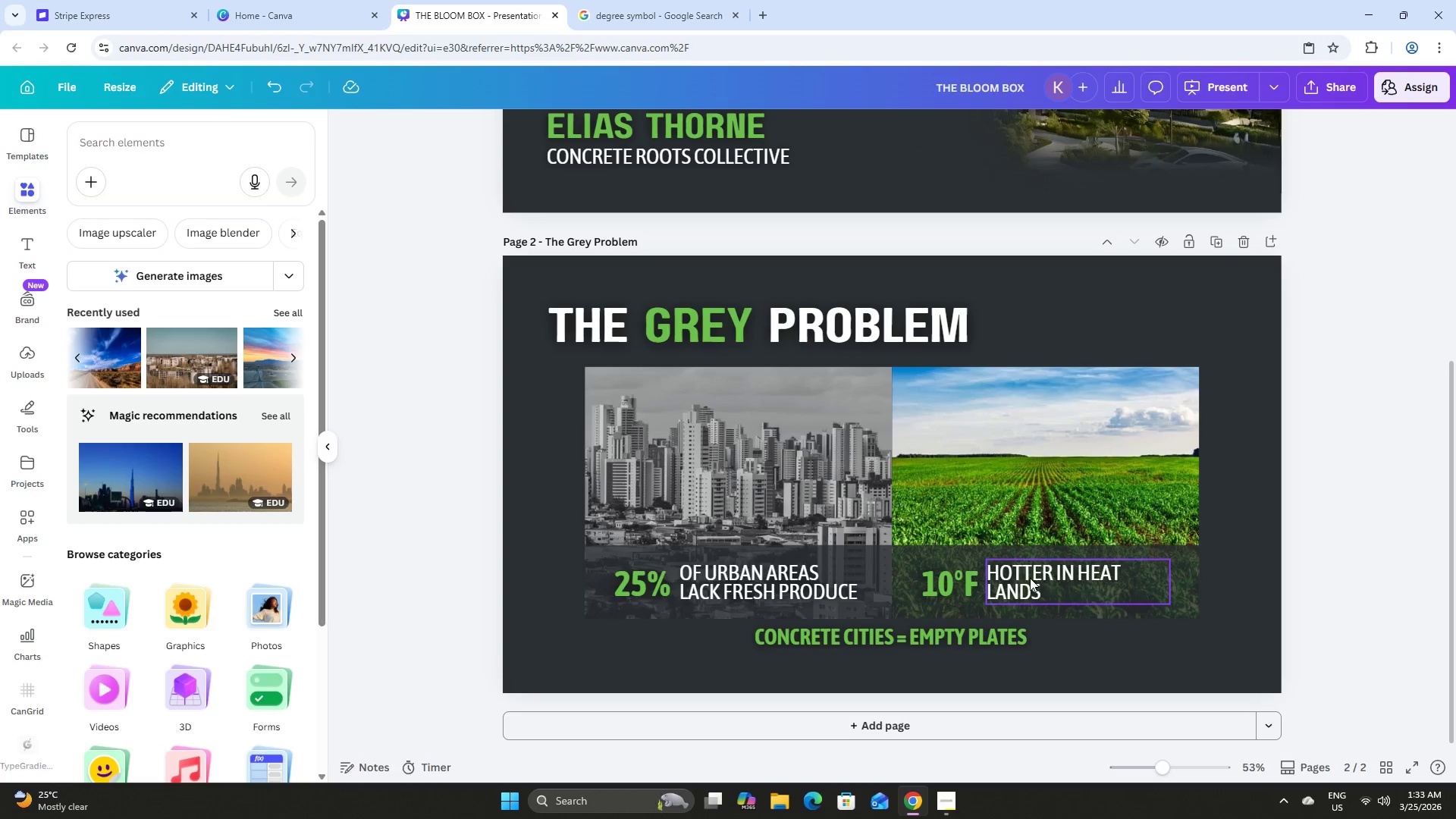 
left_click([1014, 576])
 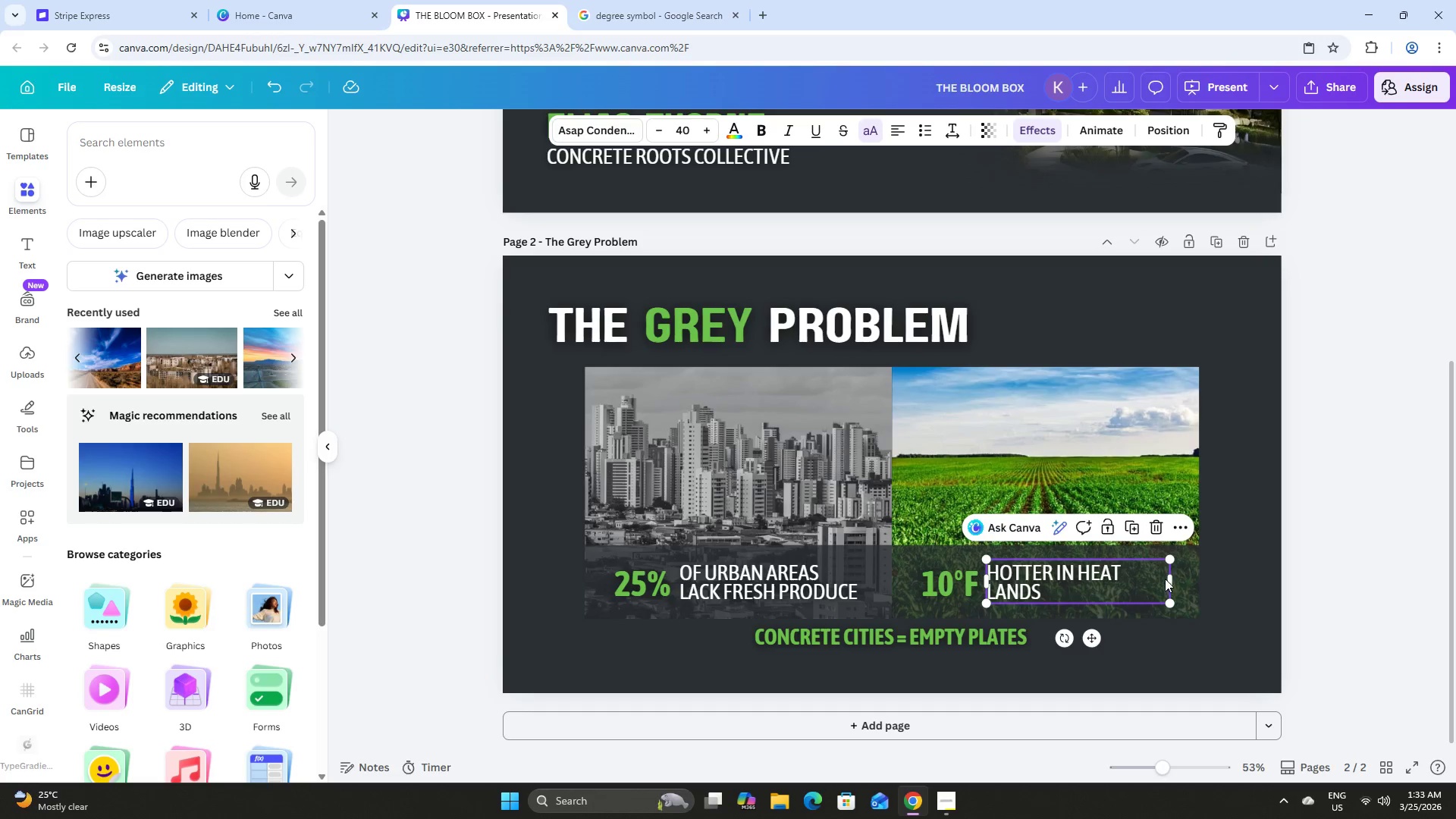 
left_click_drag(start_coordinate=[1175, 580], to_coordinate=[1129, 581])
 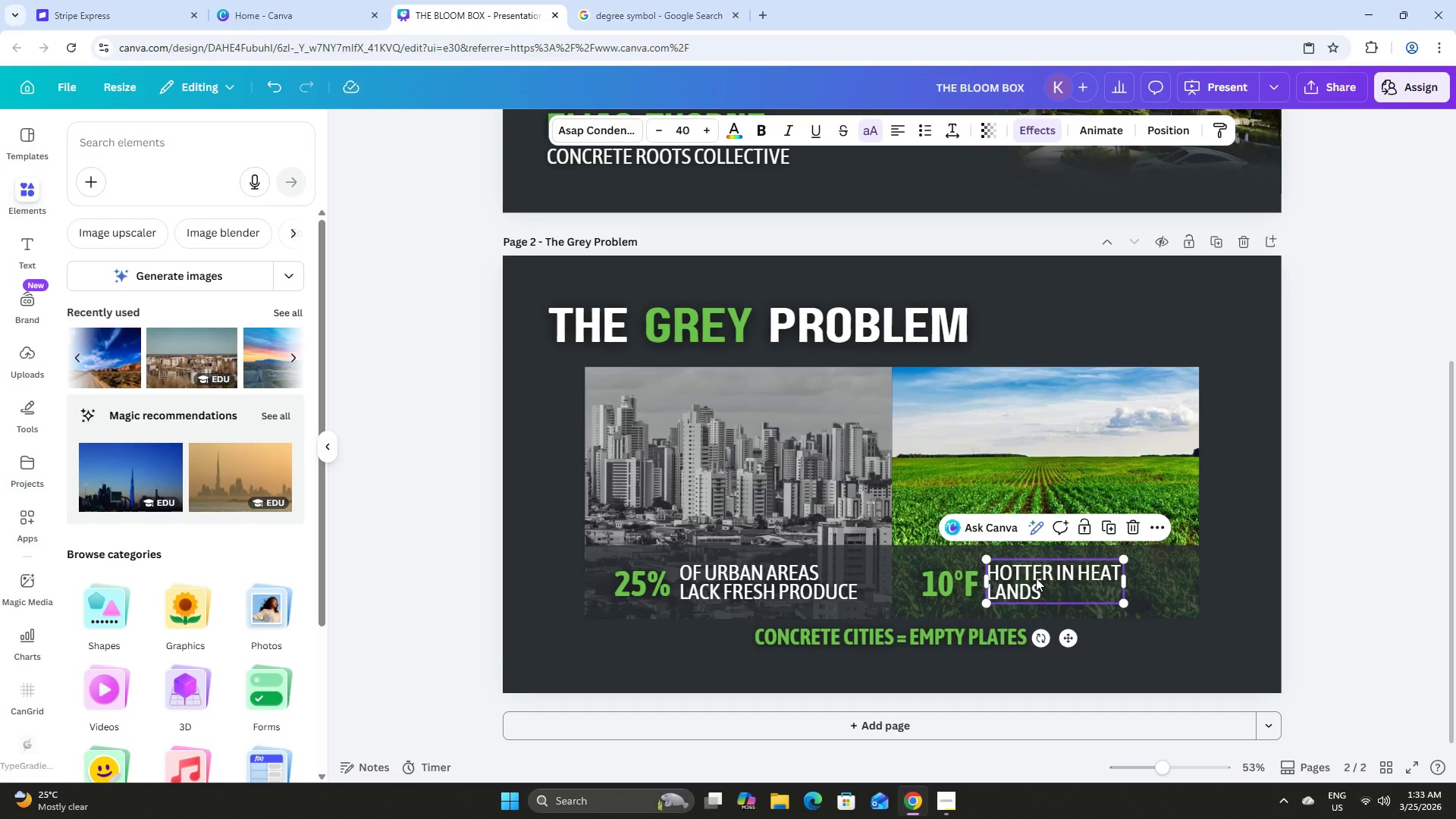 
hold_key(key=ShiftLeft, duration=0.73)
left_click([963, 586])
 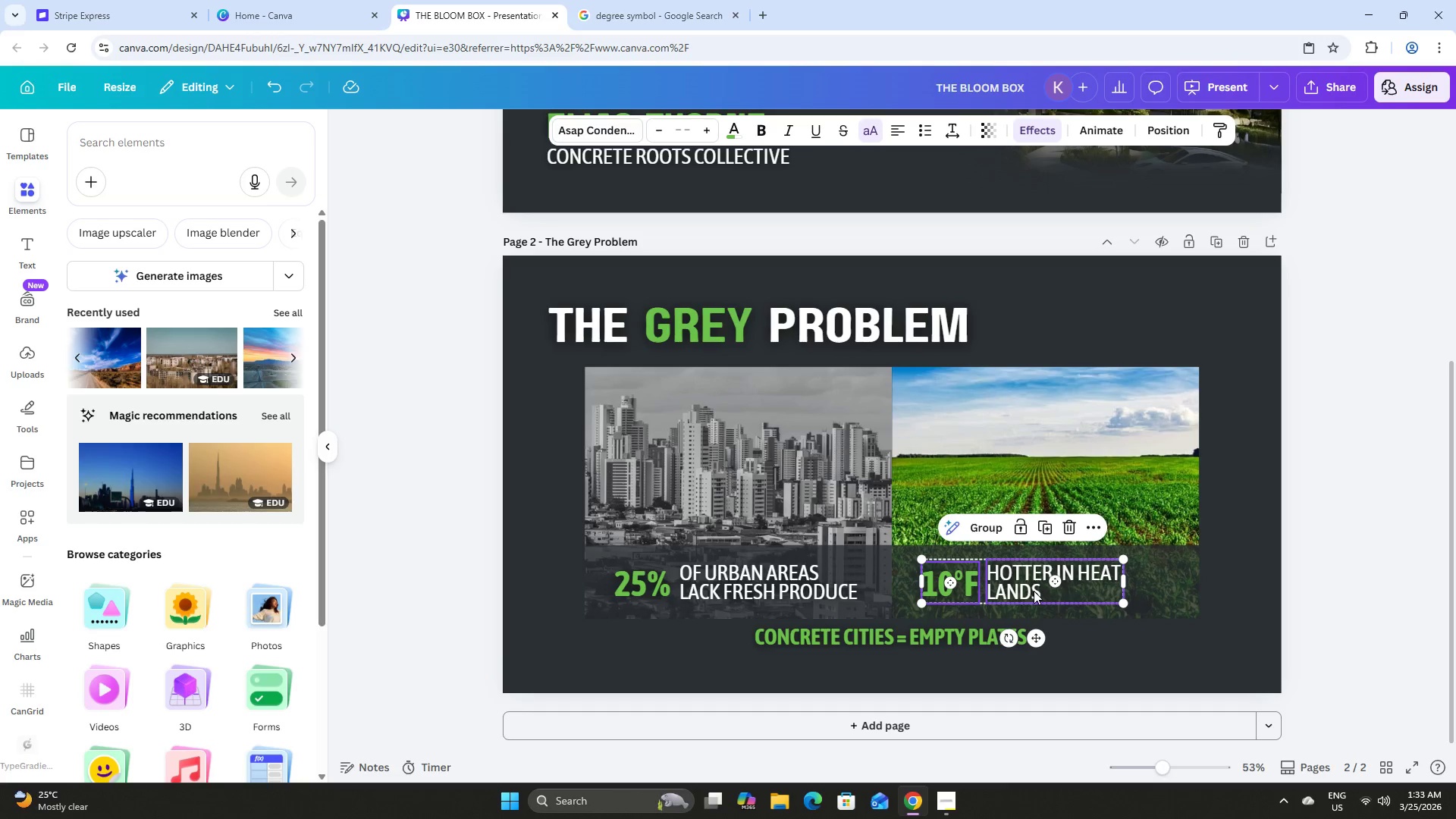 
left_click_drag(start_coordinate=[1034, 591], to_coordinate=[1056, 589])
 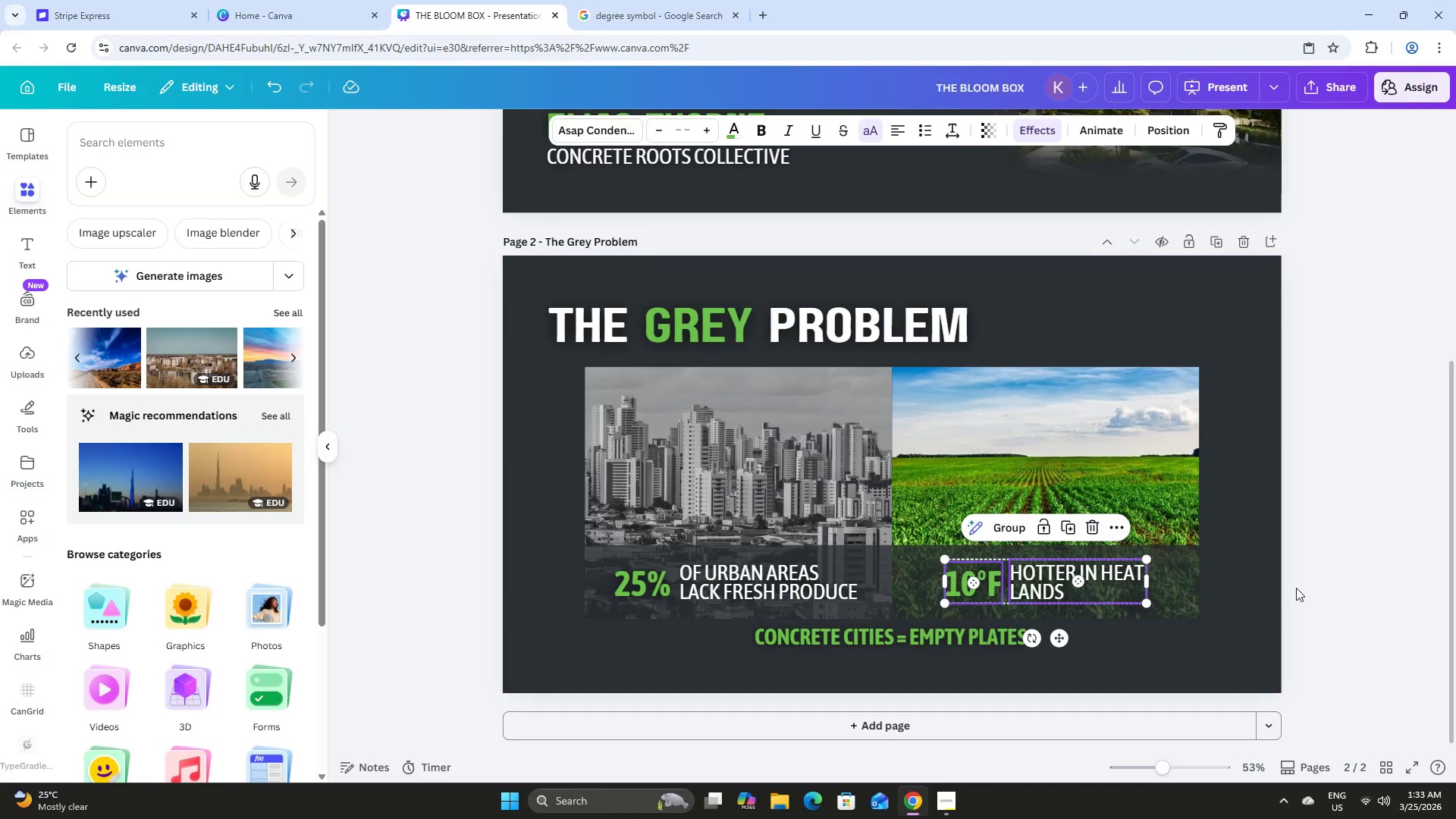 
left_click([1311, 585])
 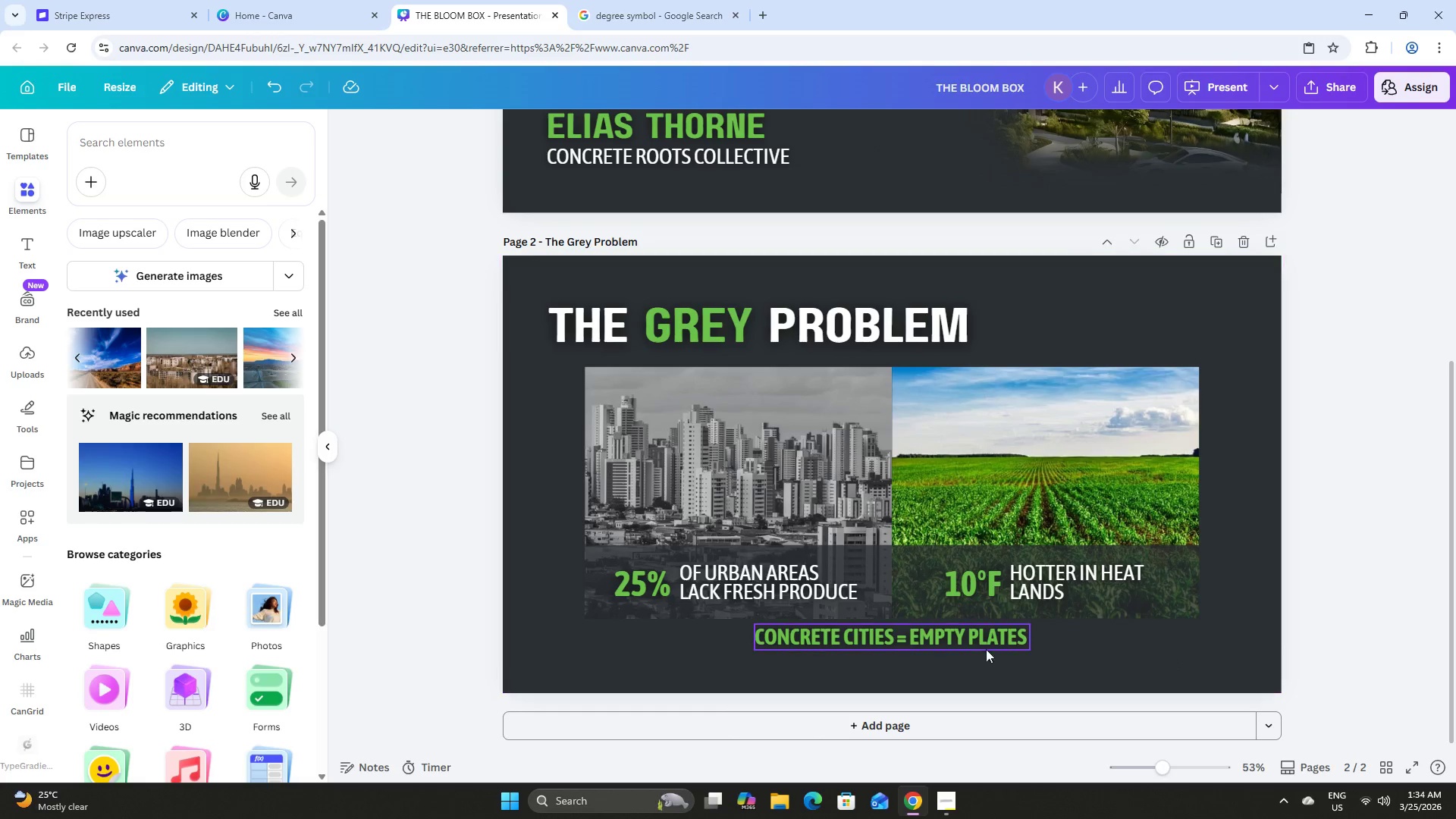 
left_click([962, 634])
 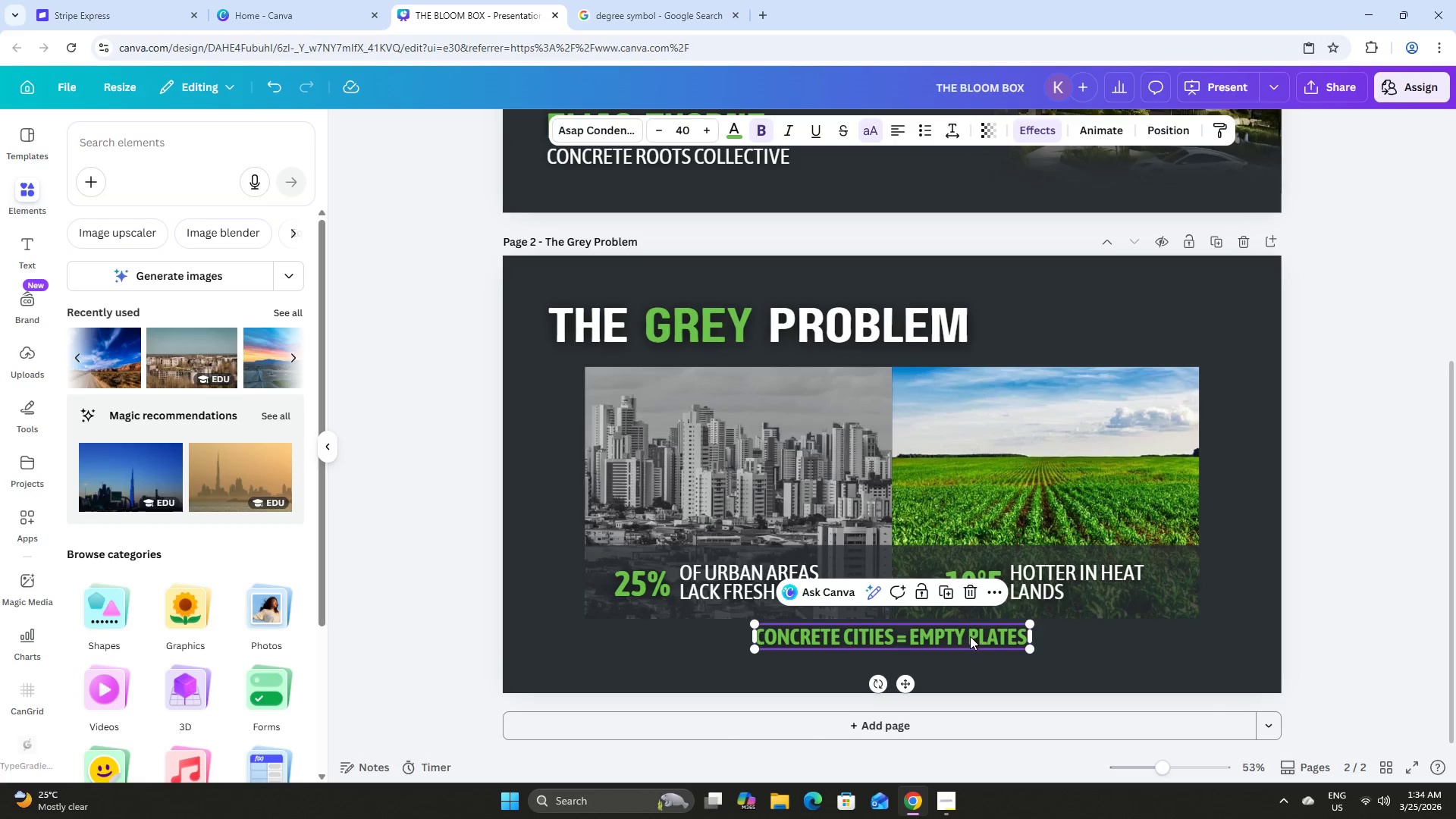 
left_click_drag(start_coordinate=[970, 636], to_coordinate=[971, 641])
 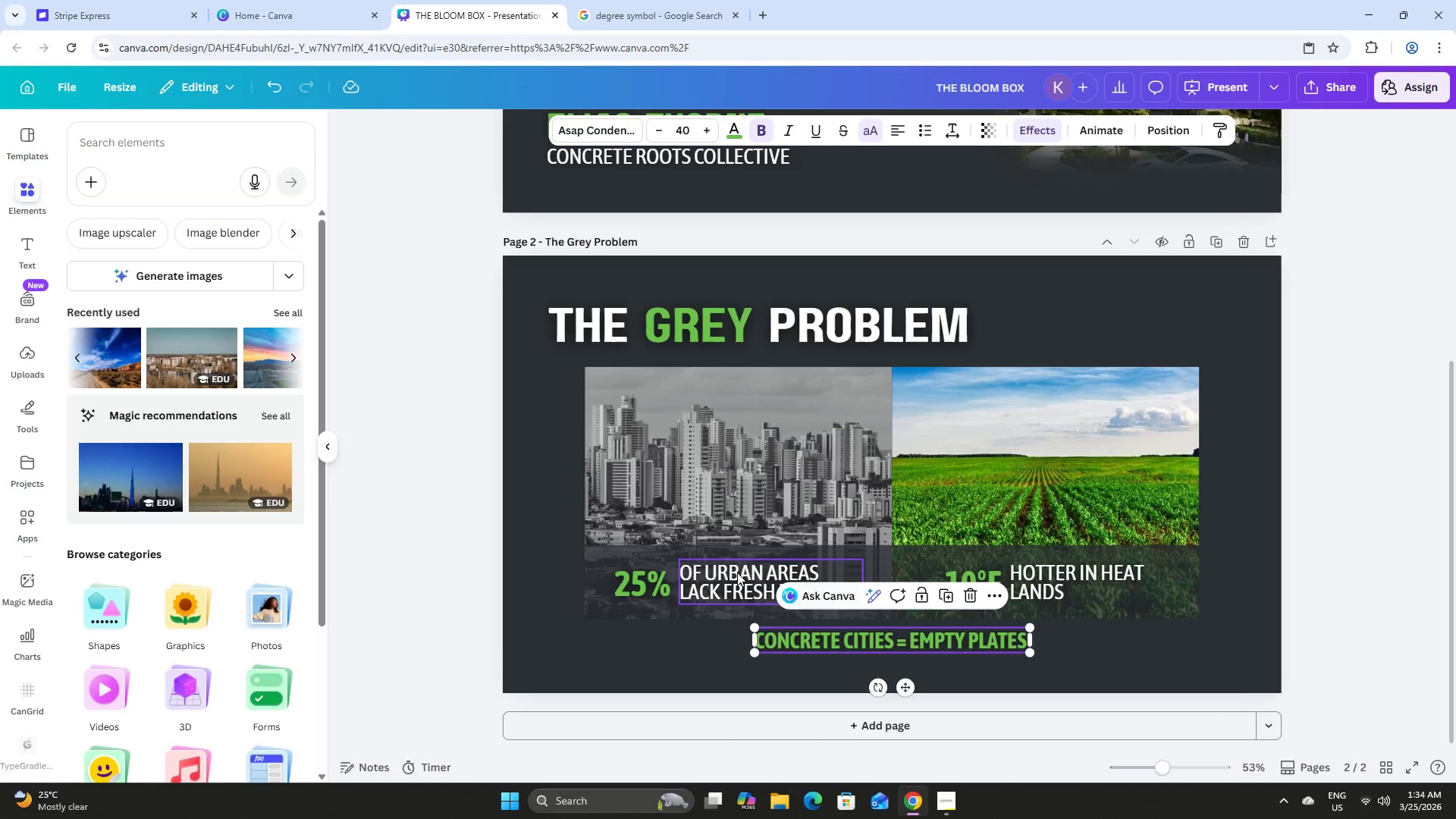 
left_click([736, 572])
 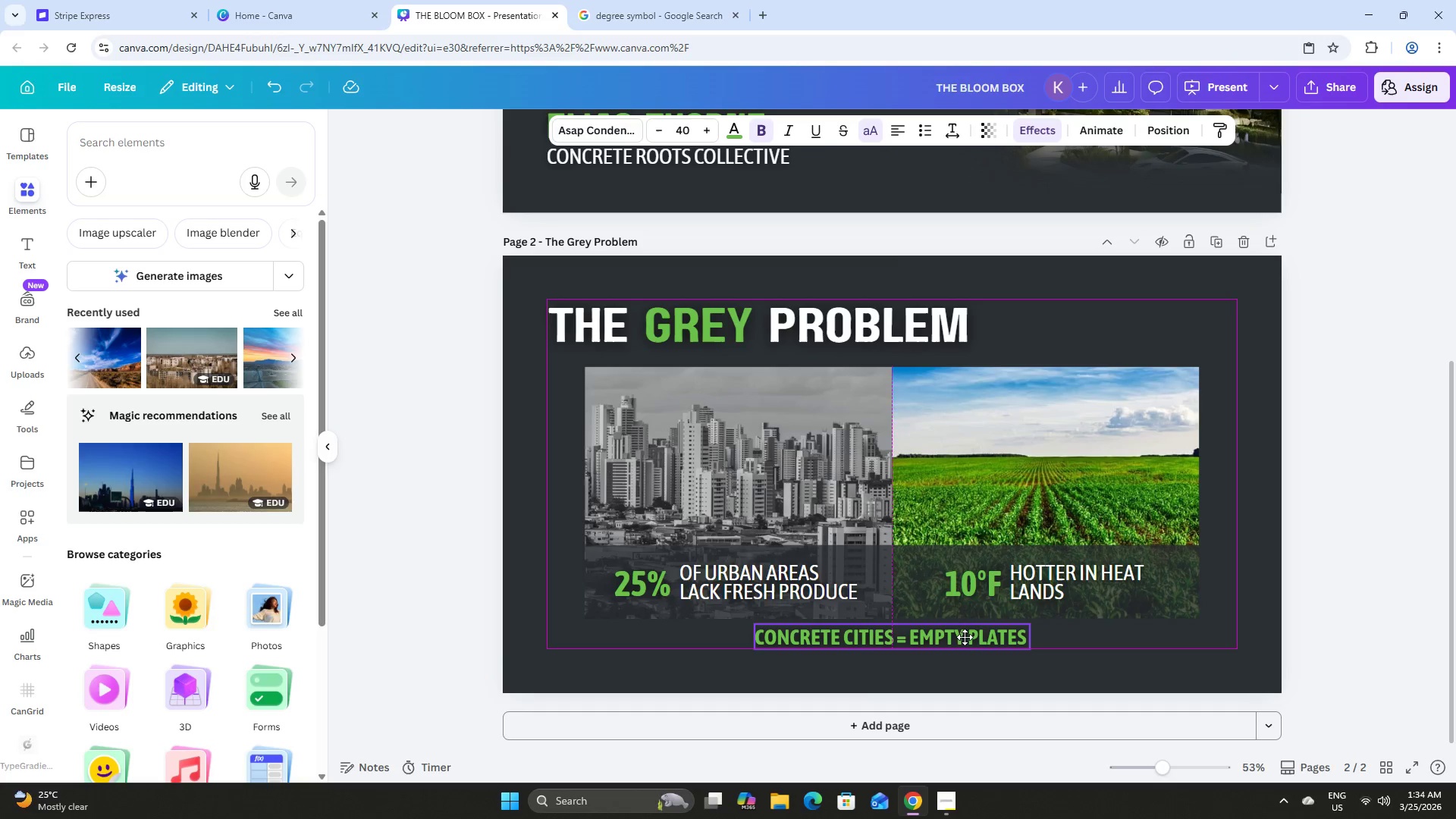 
wait(6.8)
 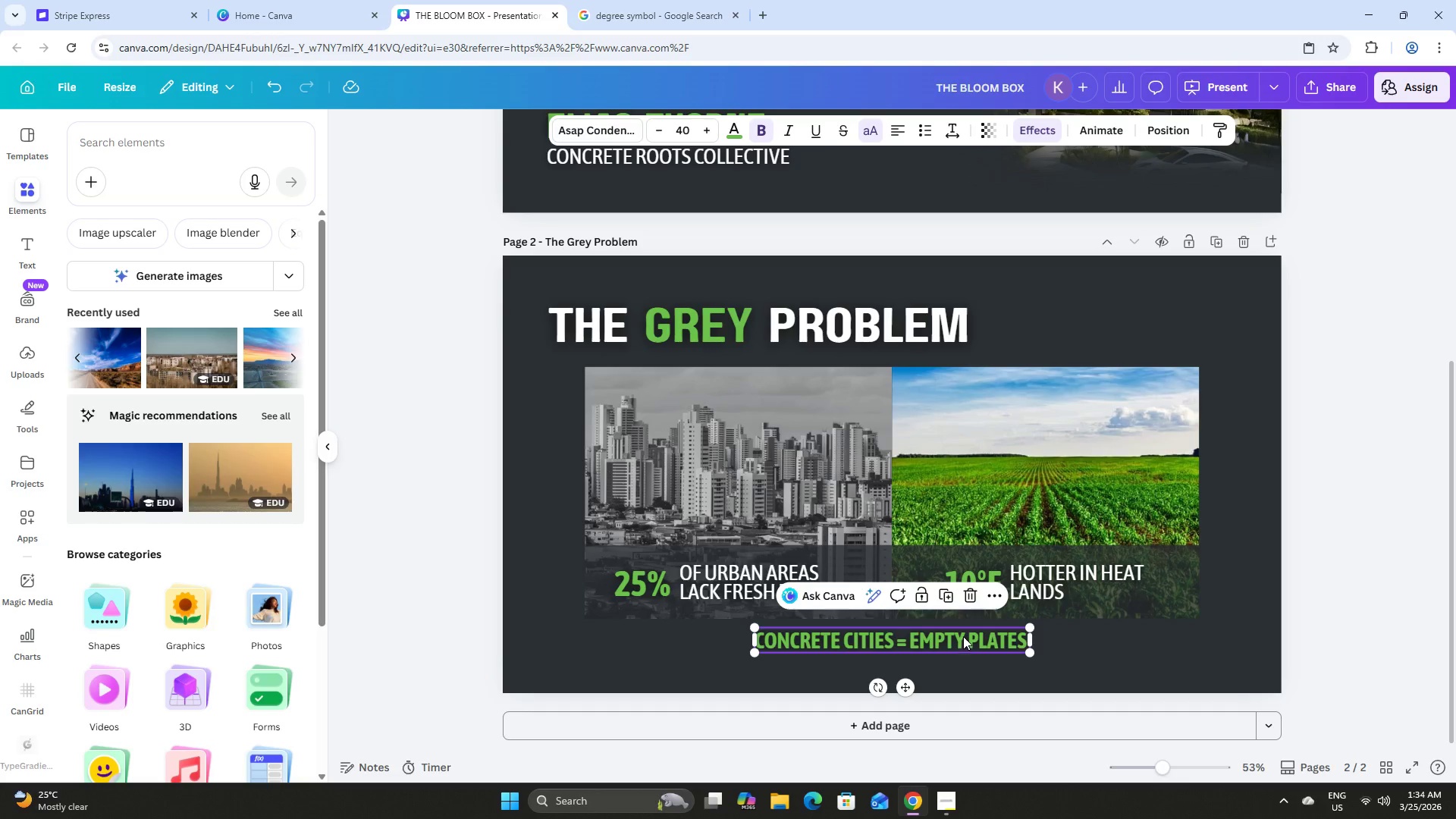 
left_click([1327, 607])
 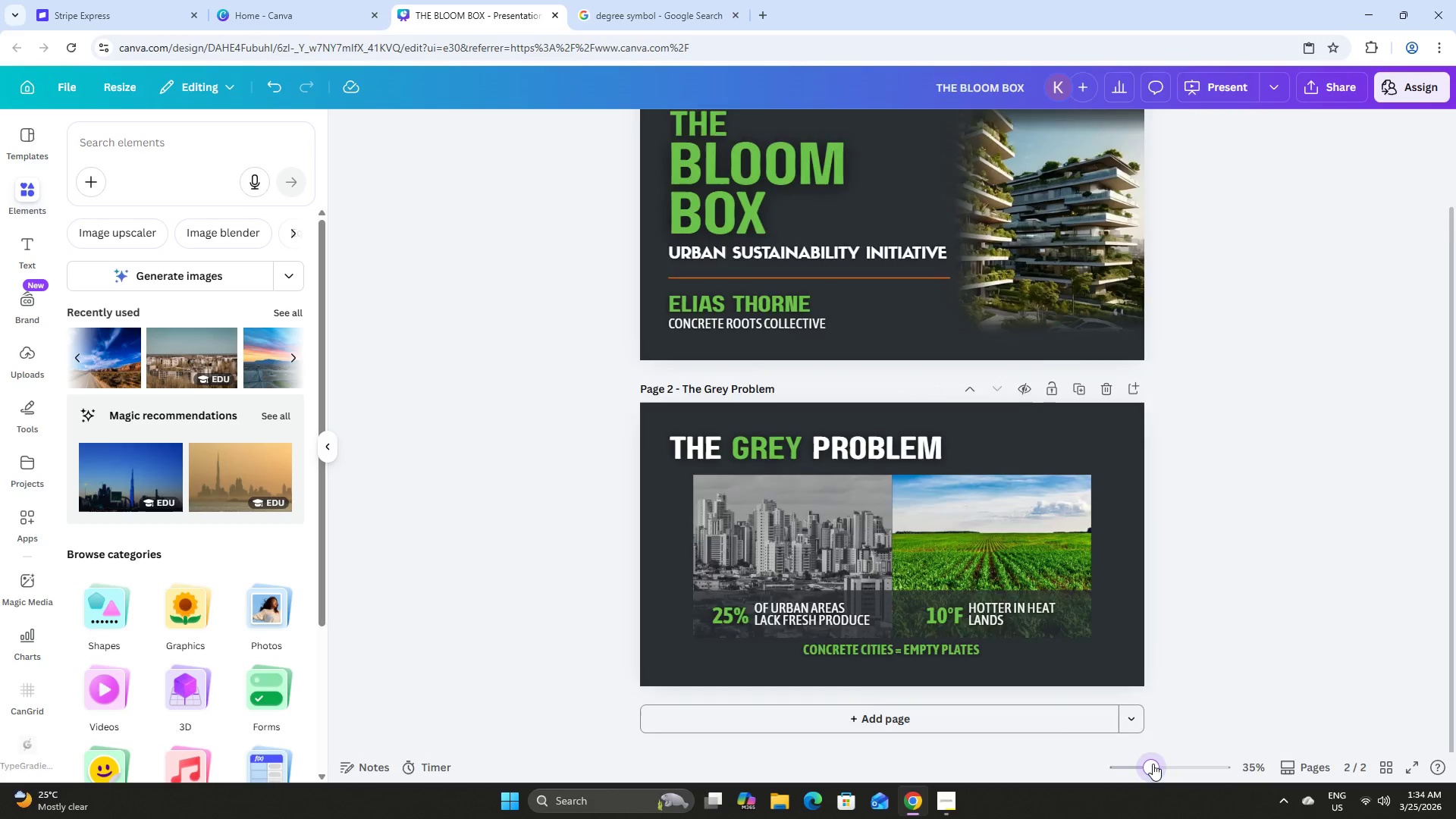 
scroll: coordinate [981, 556], scroll_direction: down, amount: 2.0
 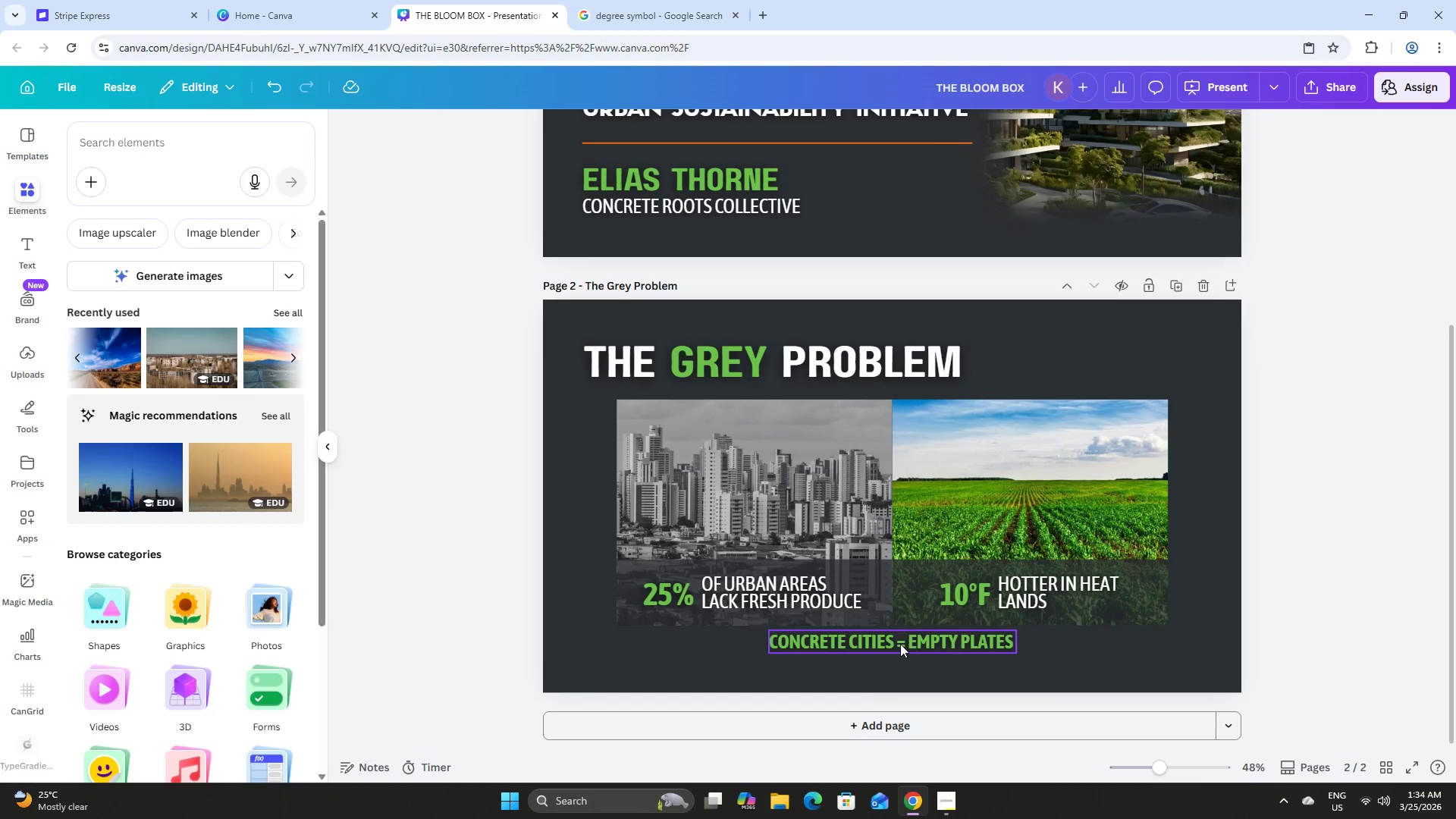 
double_click([900, 644])
 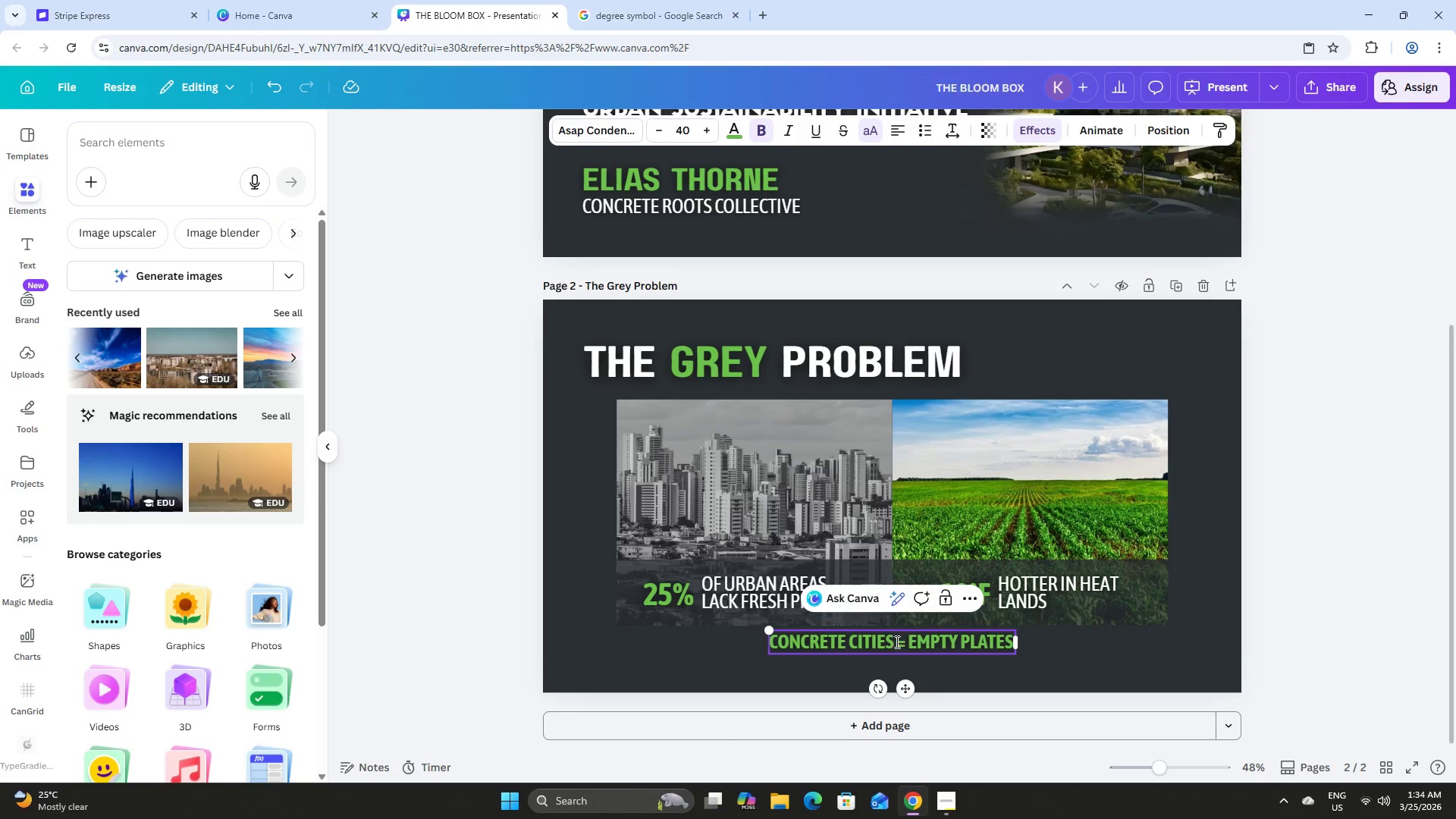 
left_click_drag(start_coordinate=[892, 642], to_coordinate=[770, 642])
 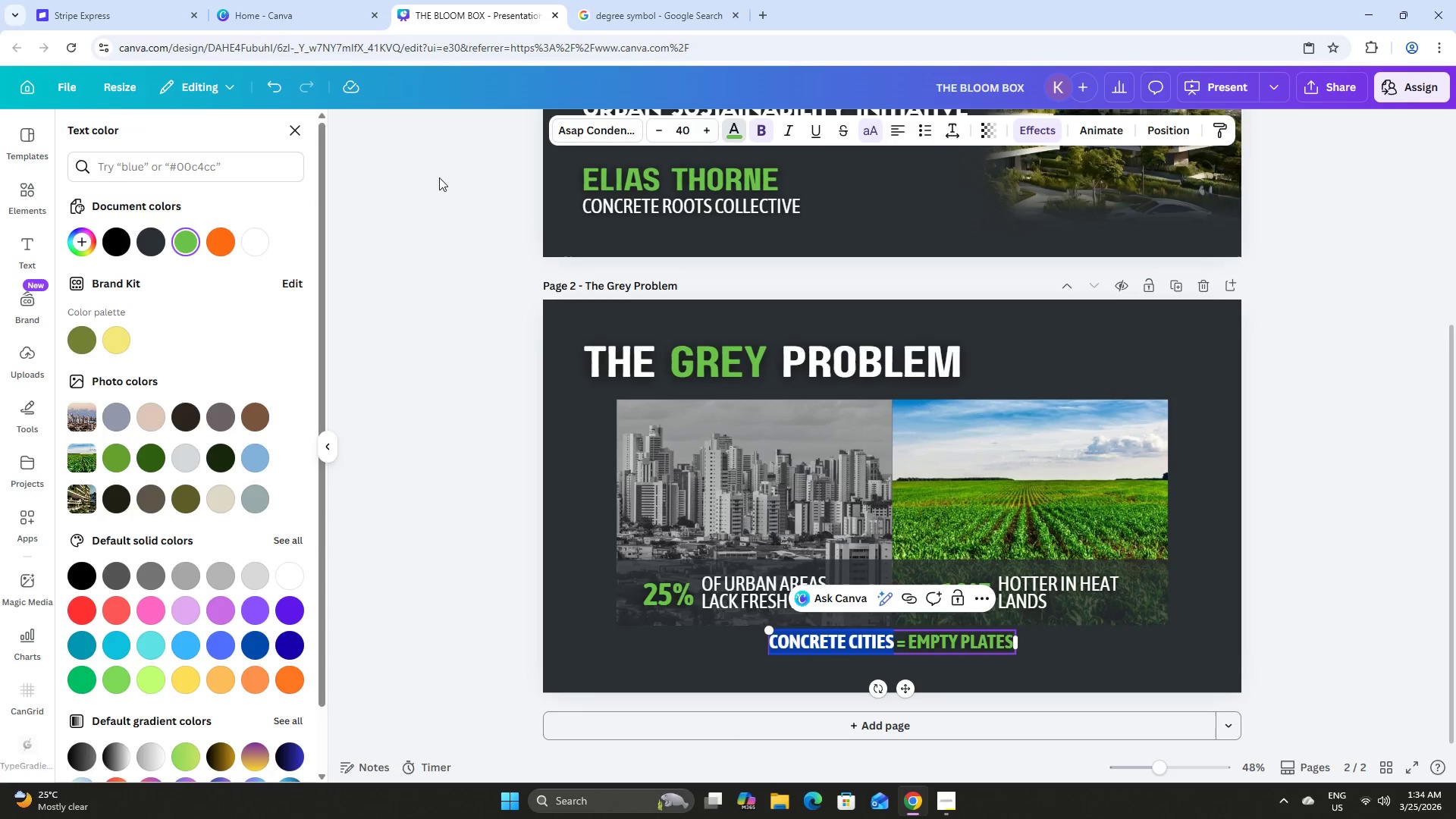 
left_click([251, 245])
 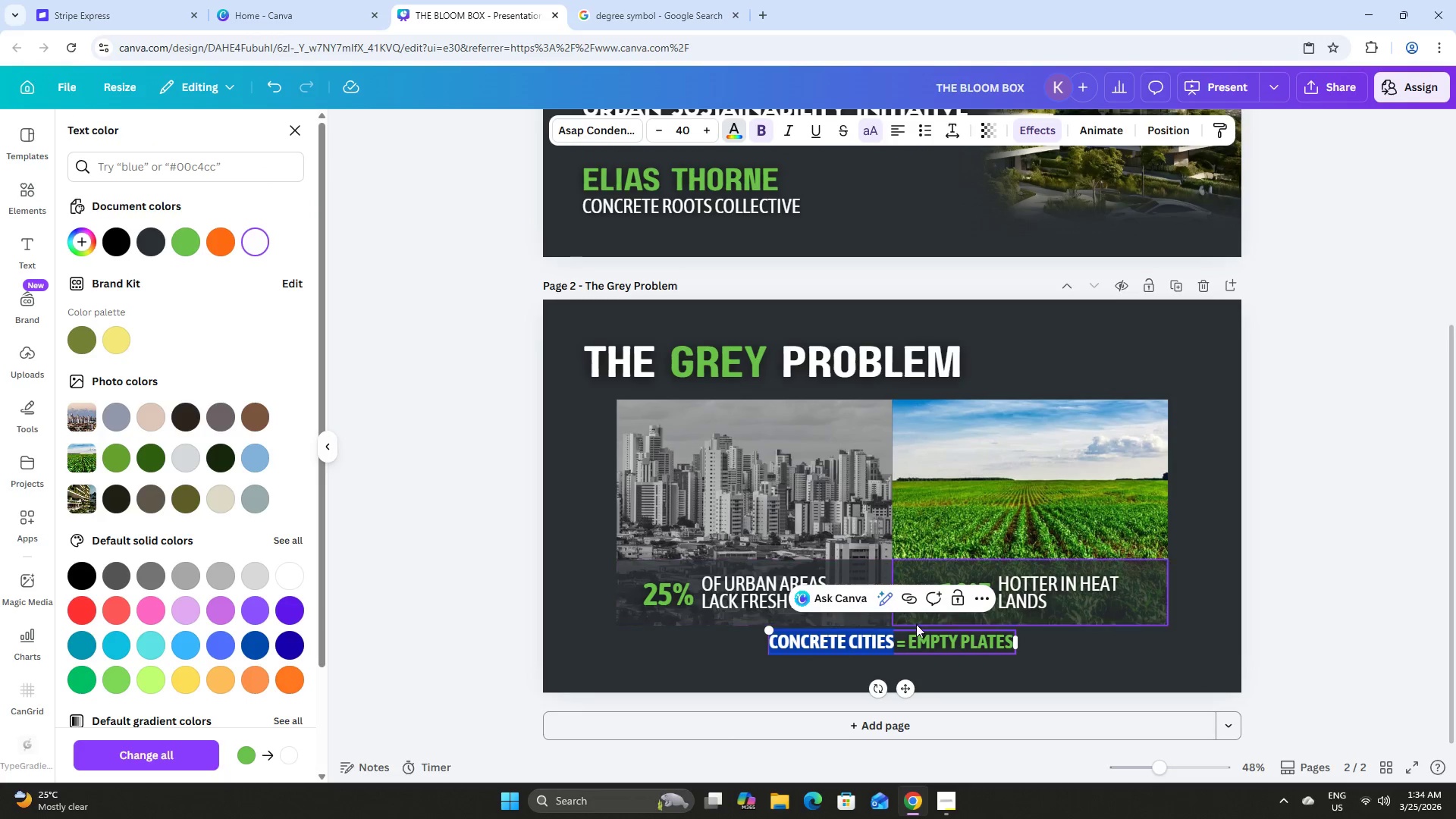 
left_click([934, 639])
 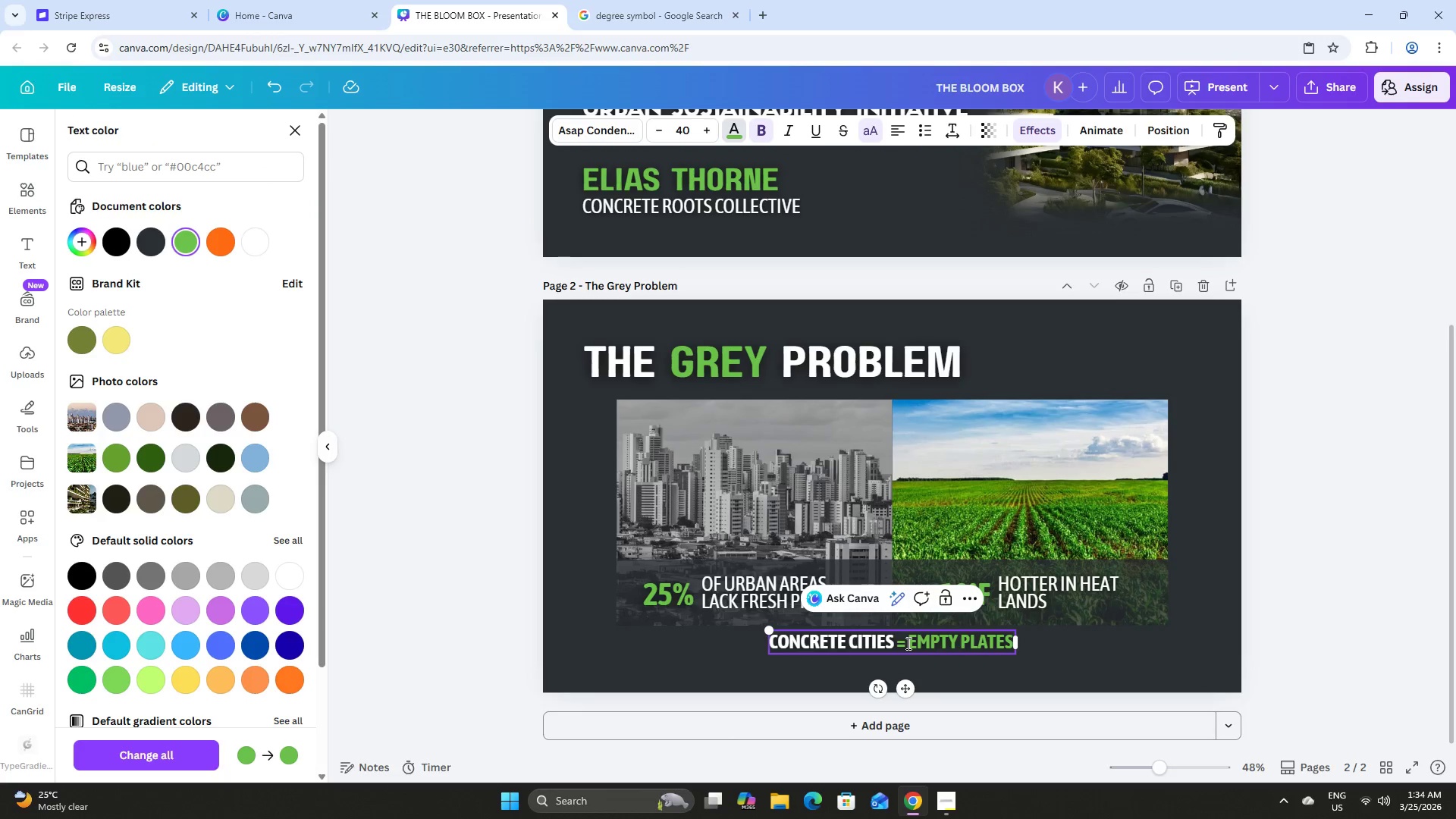 
left_click_drag(start_coordinate=[907, 643], to_coordinate=[1013, 640])
 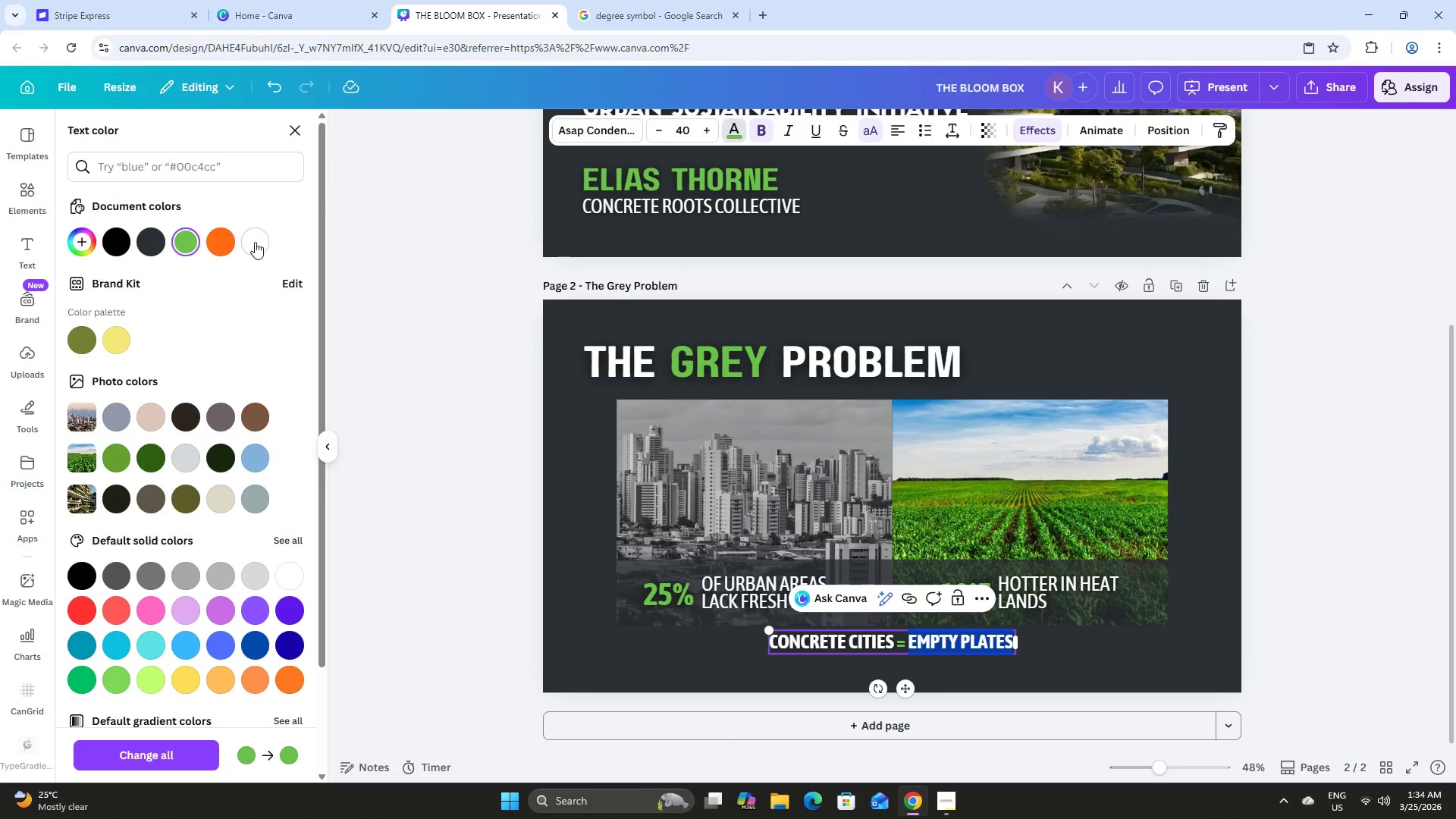 
left_click([261, 241])
 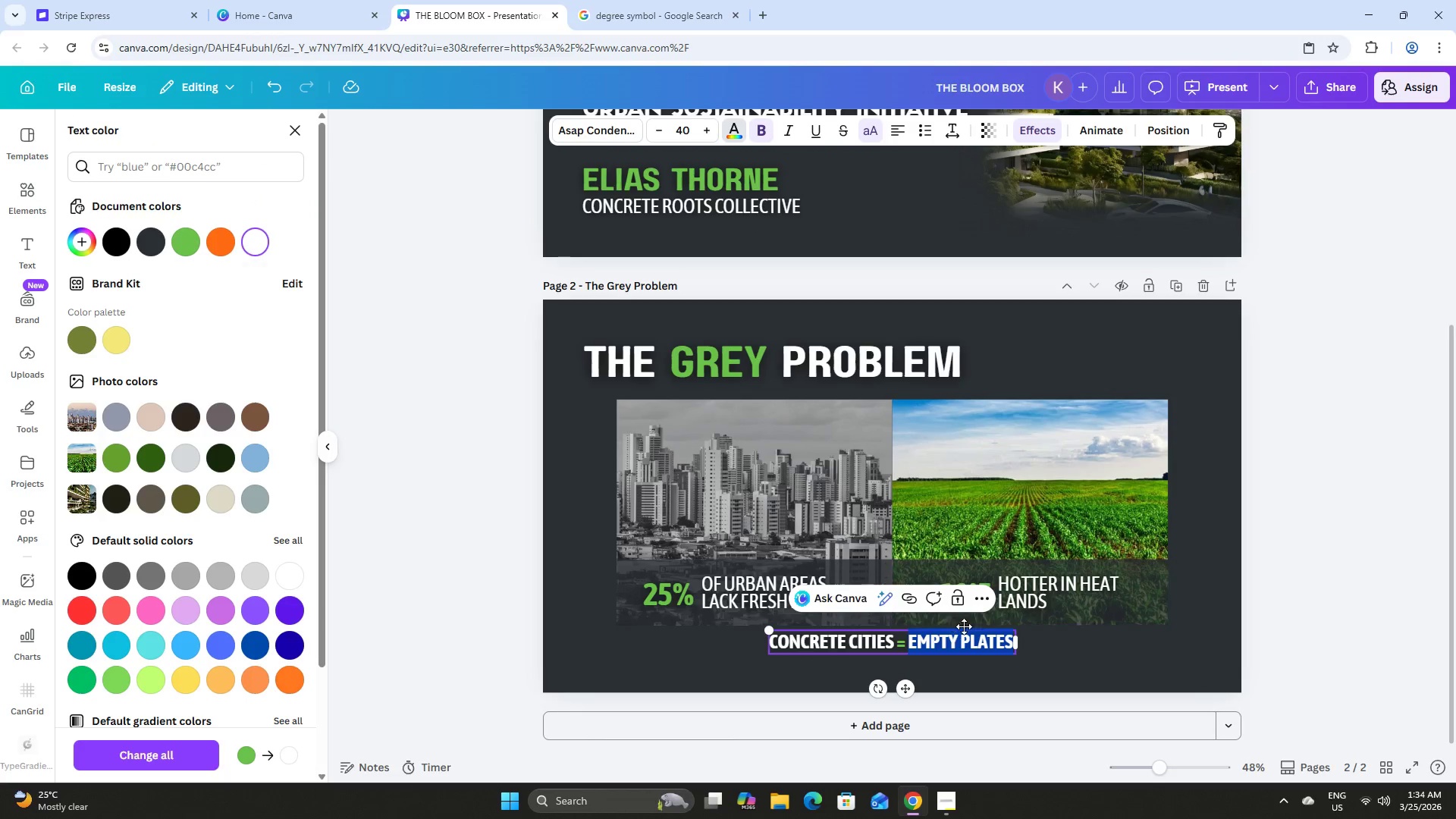 
left_click([1089, 662])
 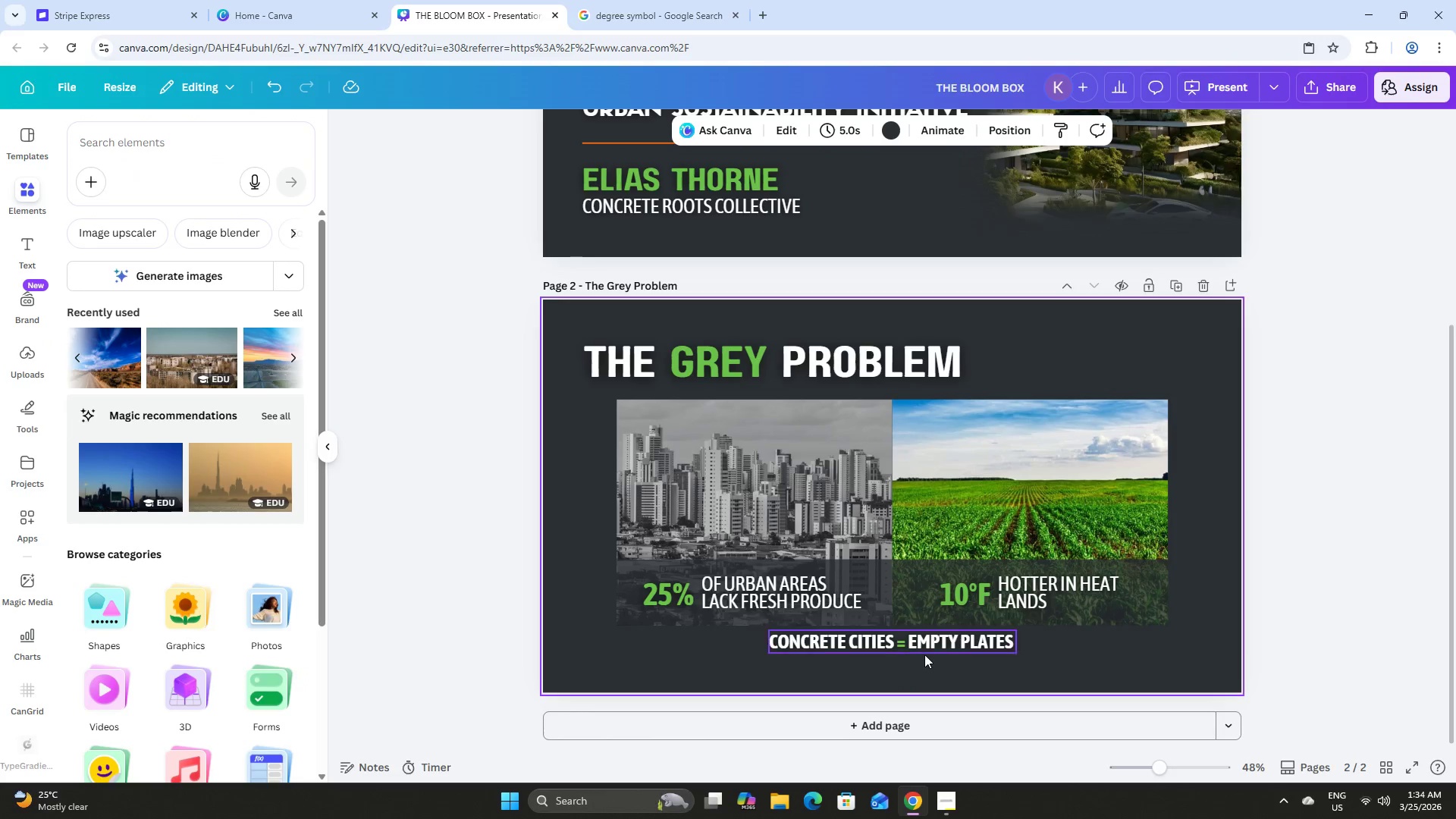 
left_click([924, 647])
 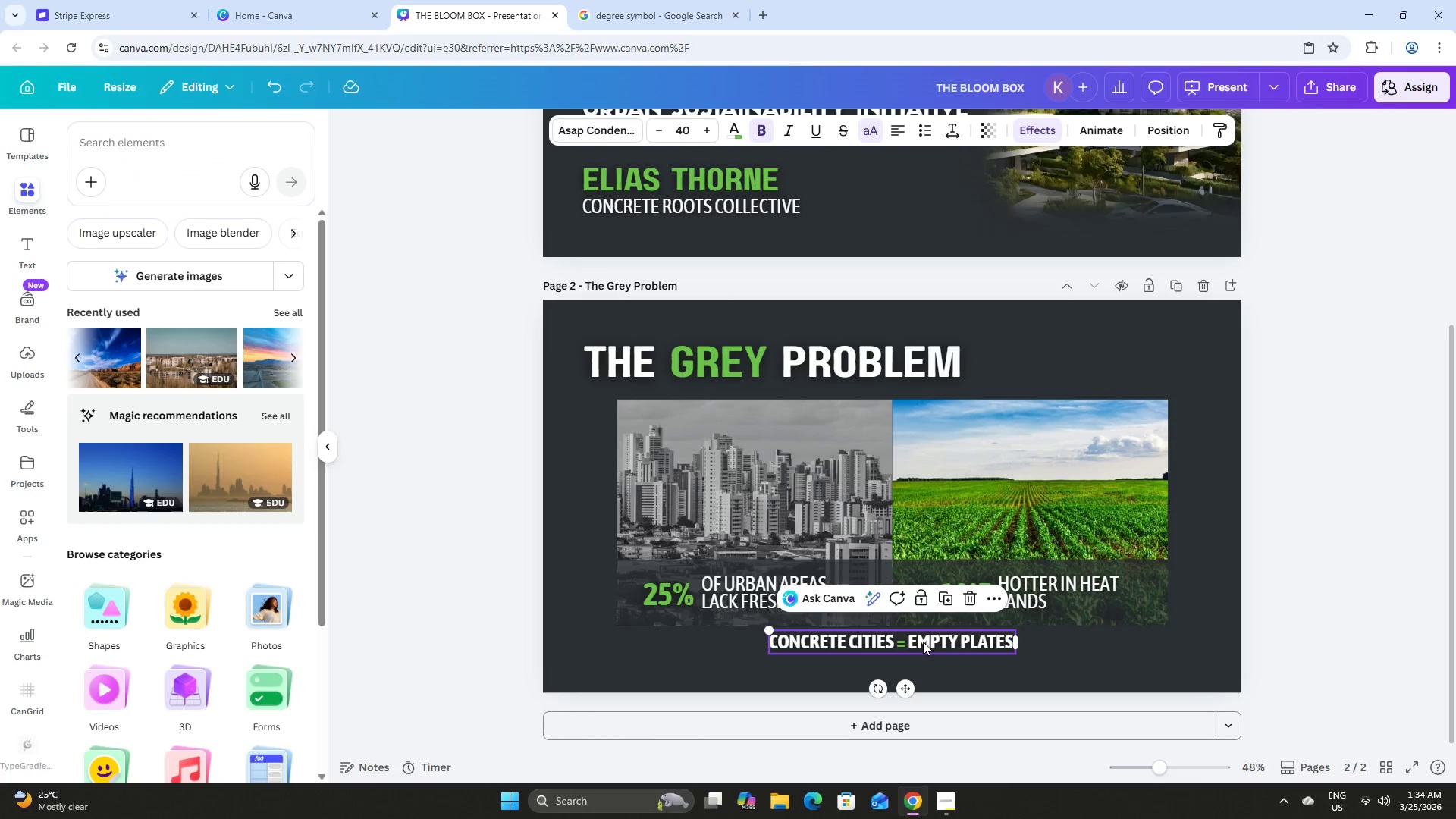 
left_click([905, 641])
 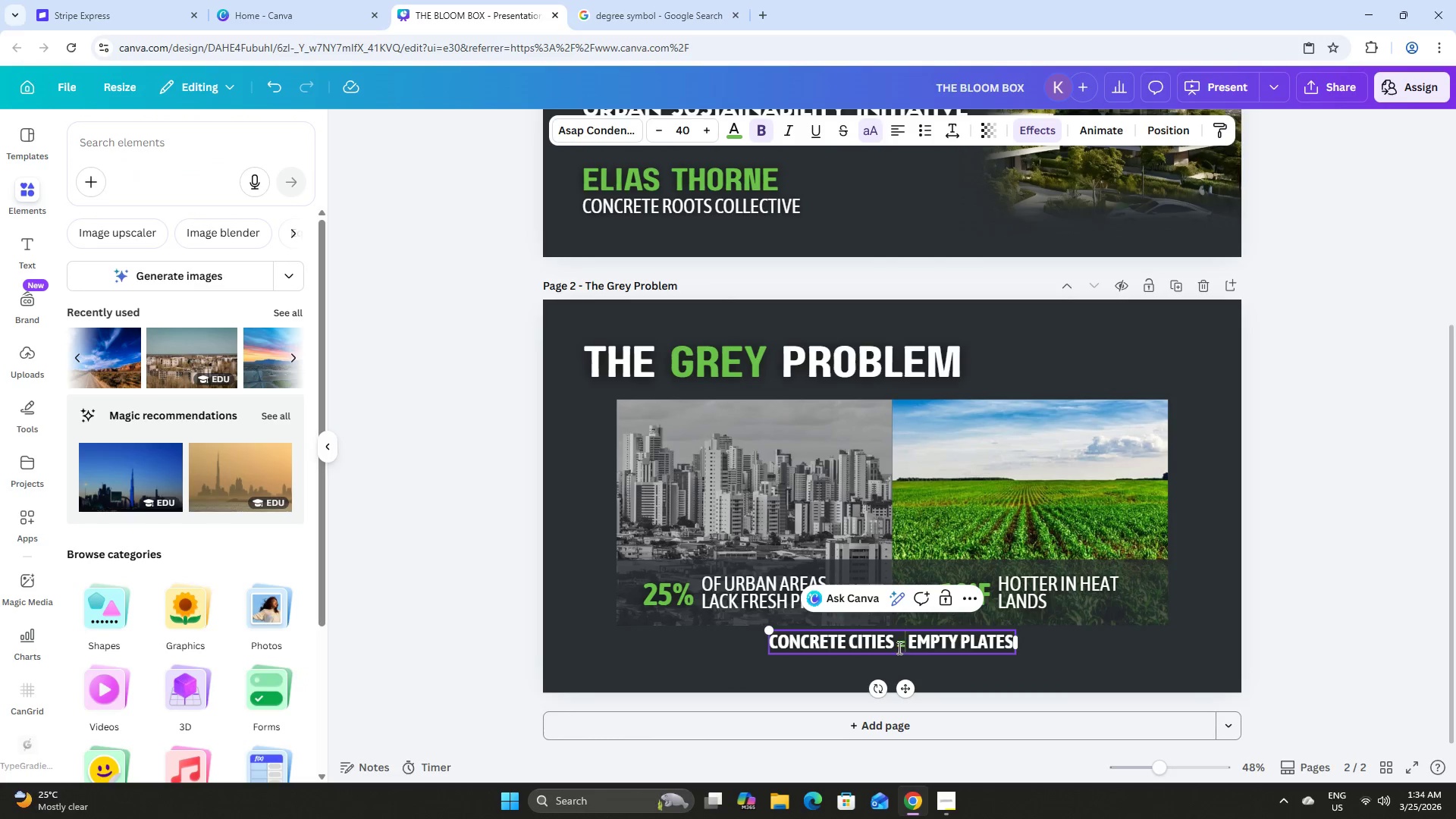 
left_click([898, 648])
 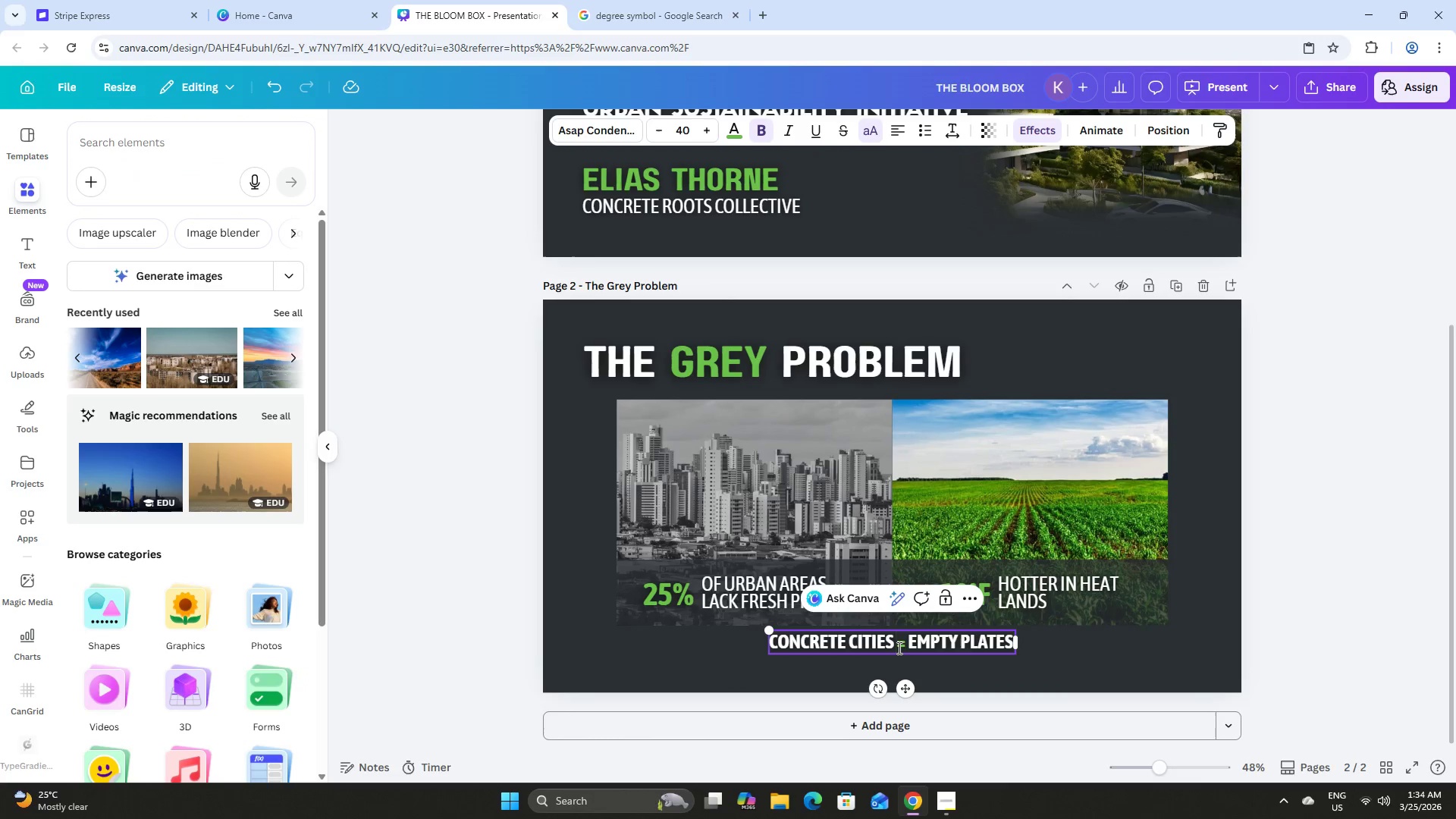 
key(Space)
 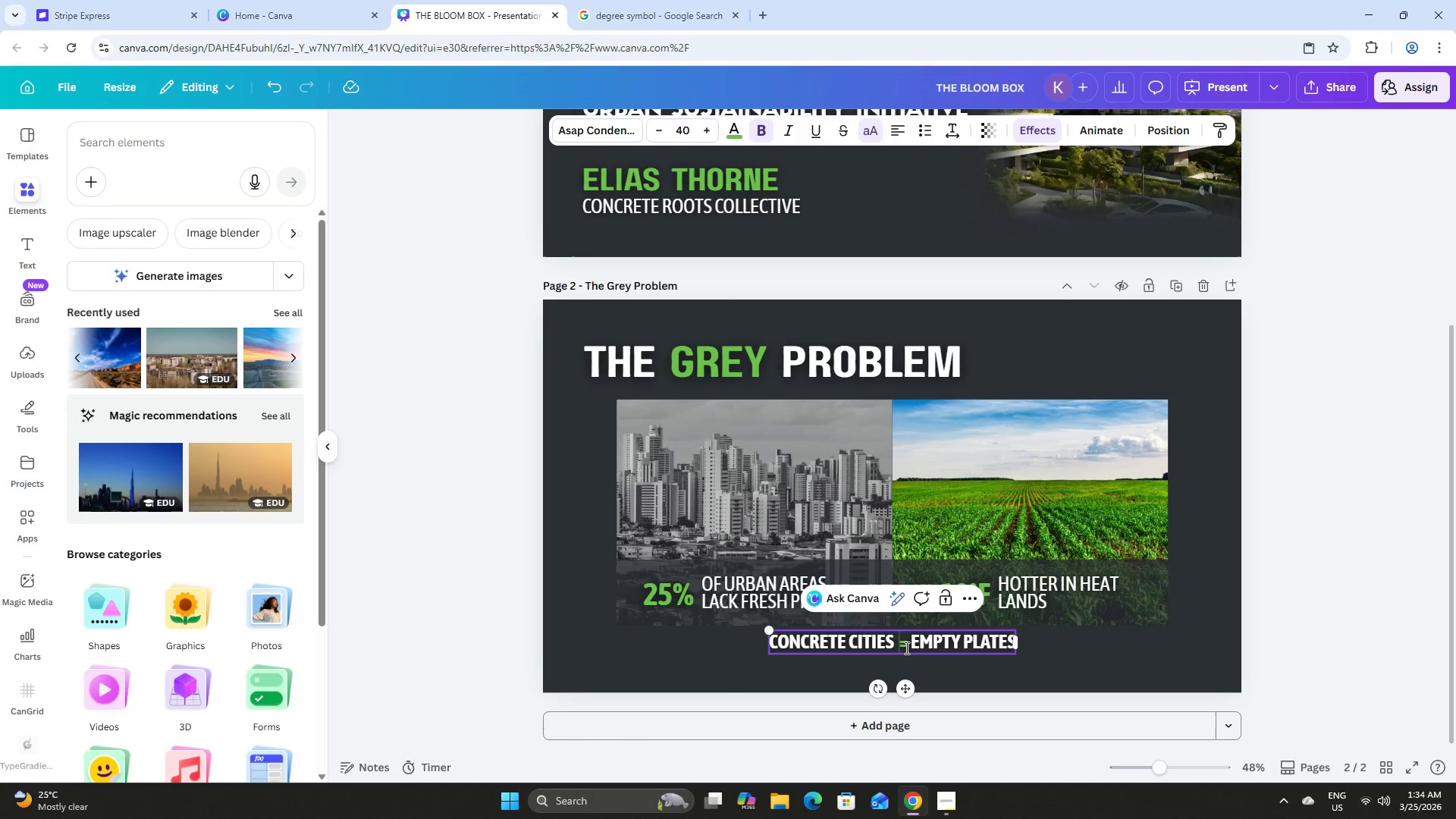 
key(Space)
 